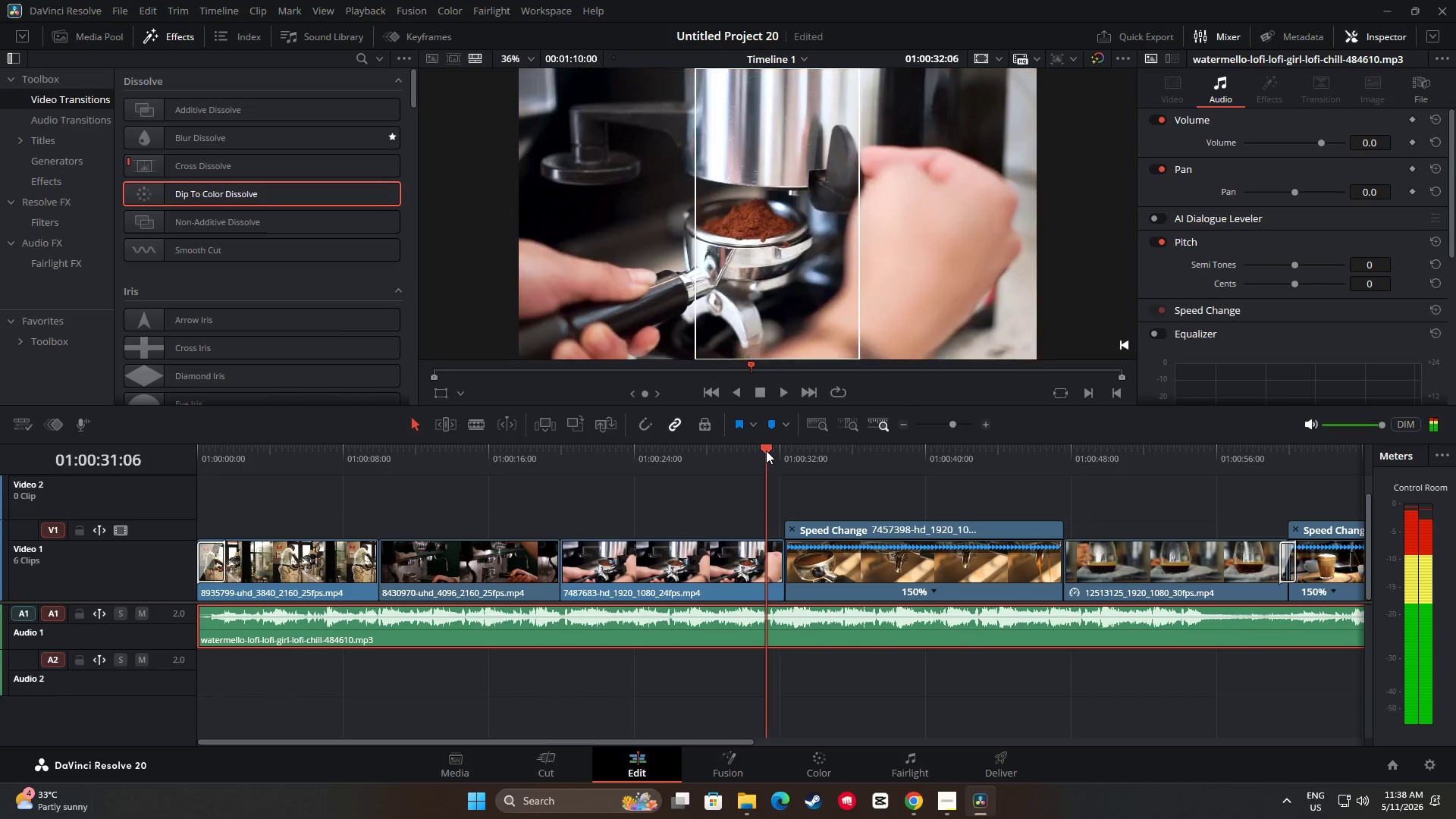 
key(Space)
 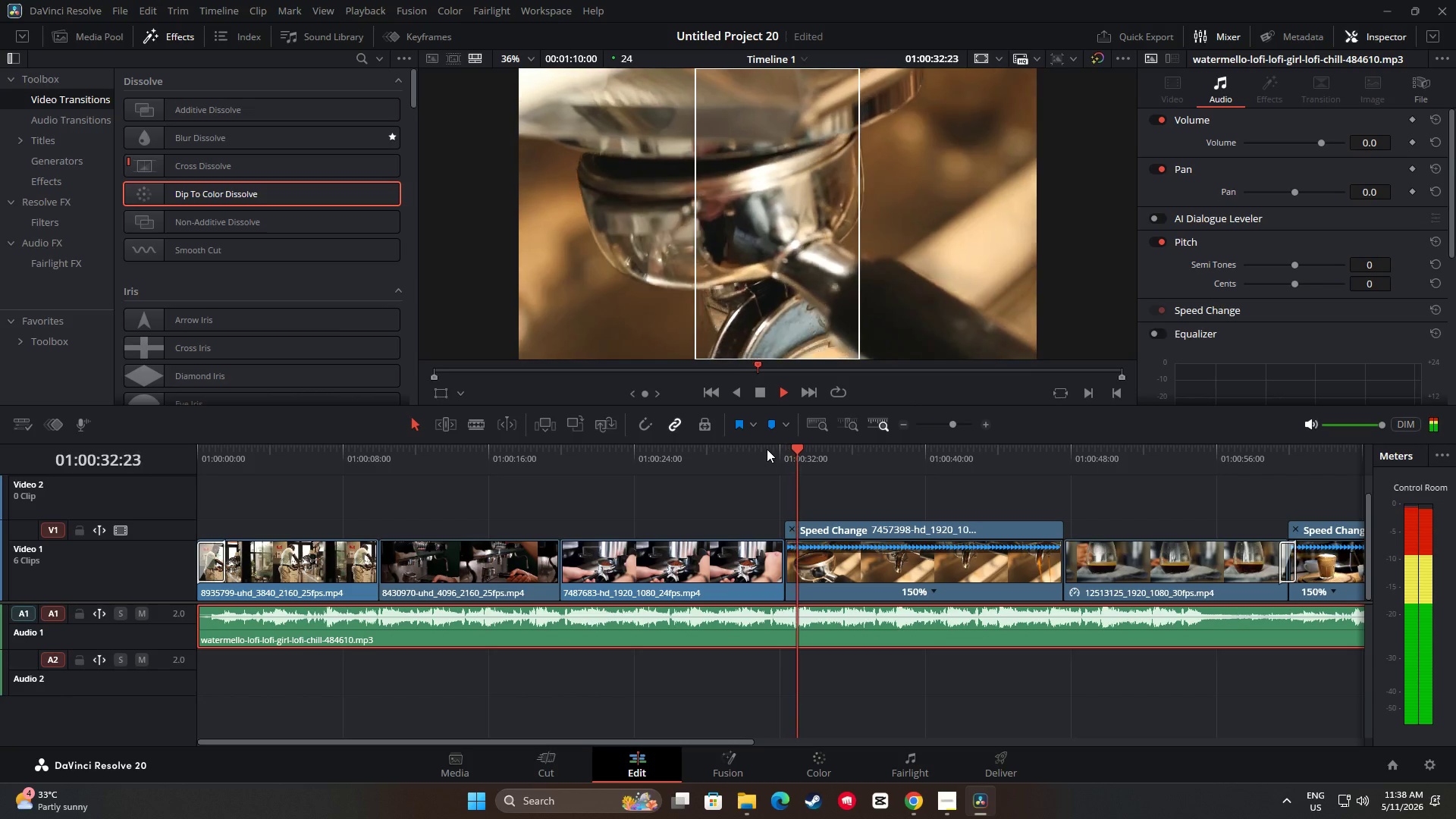 
key(Space)
 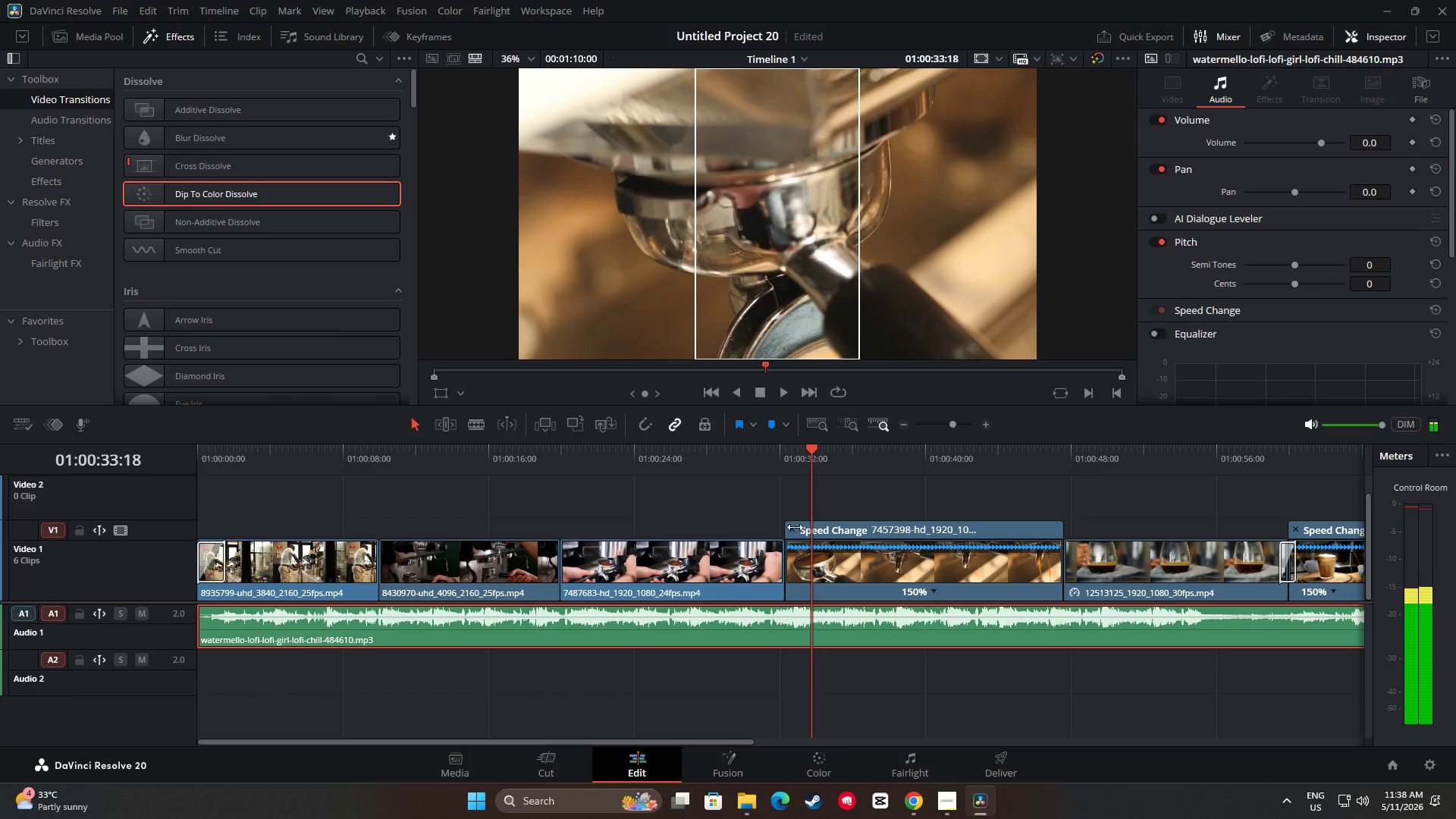 
left_click_drag(start_coordinate=[810, 453], to_coordinate=[773, 454])
 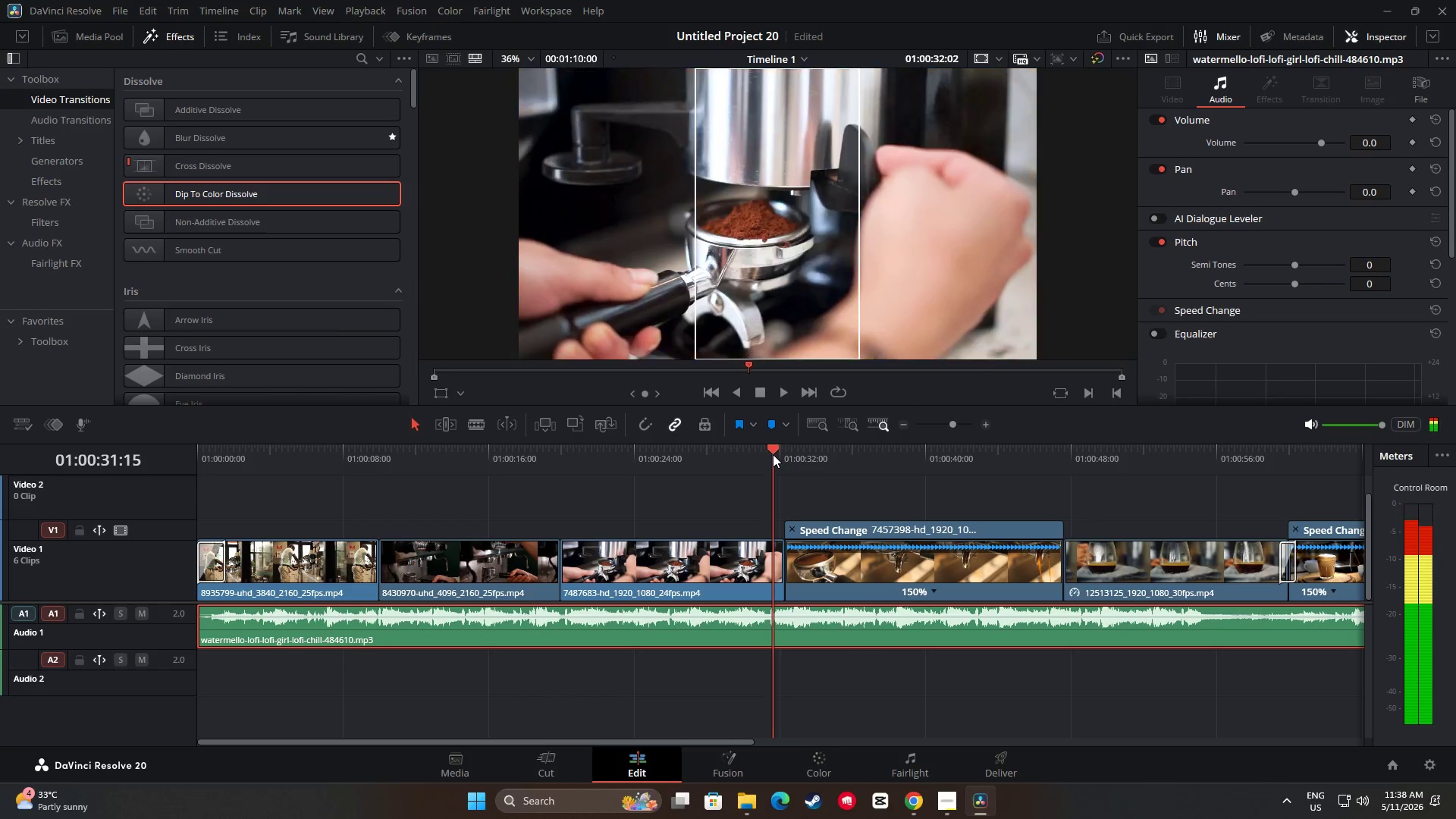 
key(Space)
 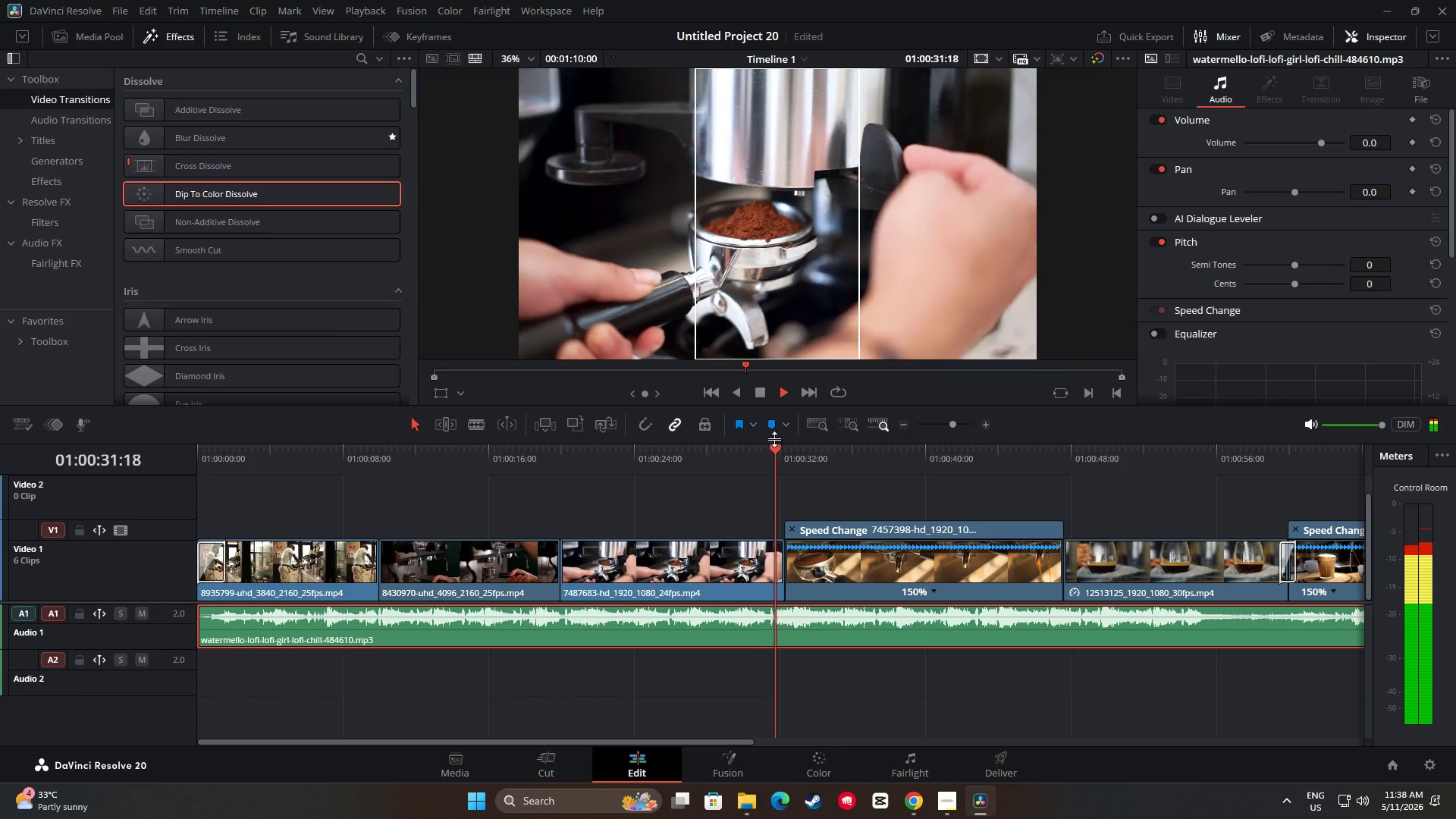 
mouse_move([790, 440])
 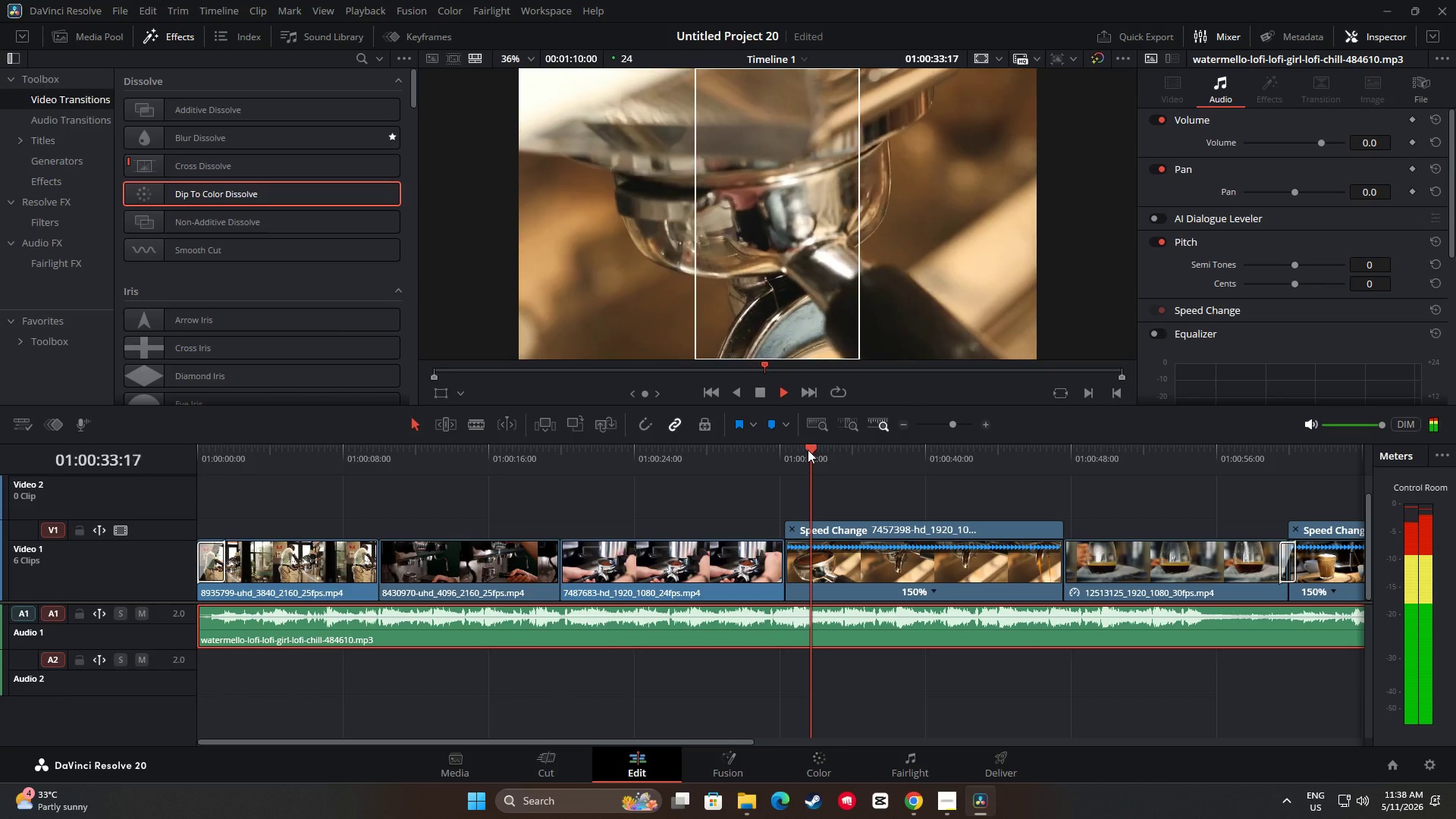 
key(Space)
 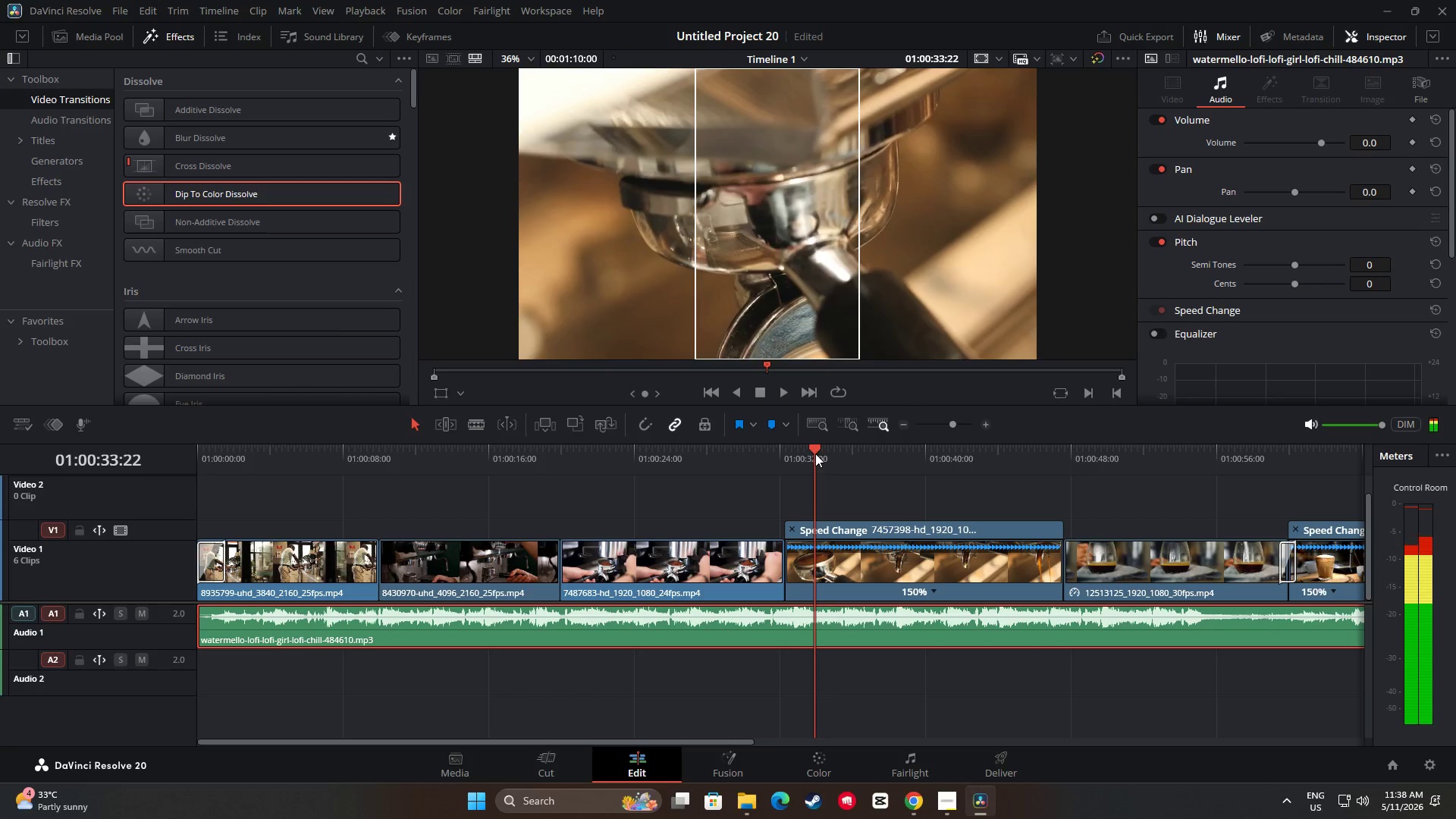 
left_click_drag(start_coordinate=[814, 453], to_coordinate=[163, 496])
 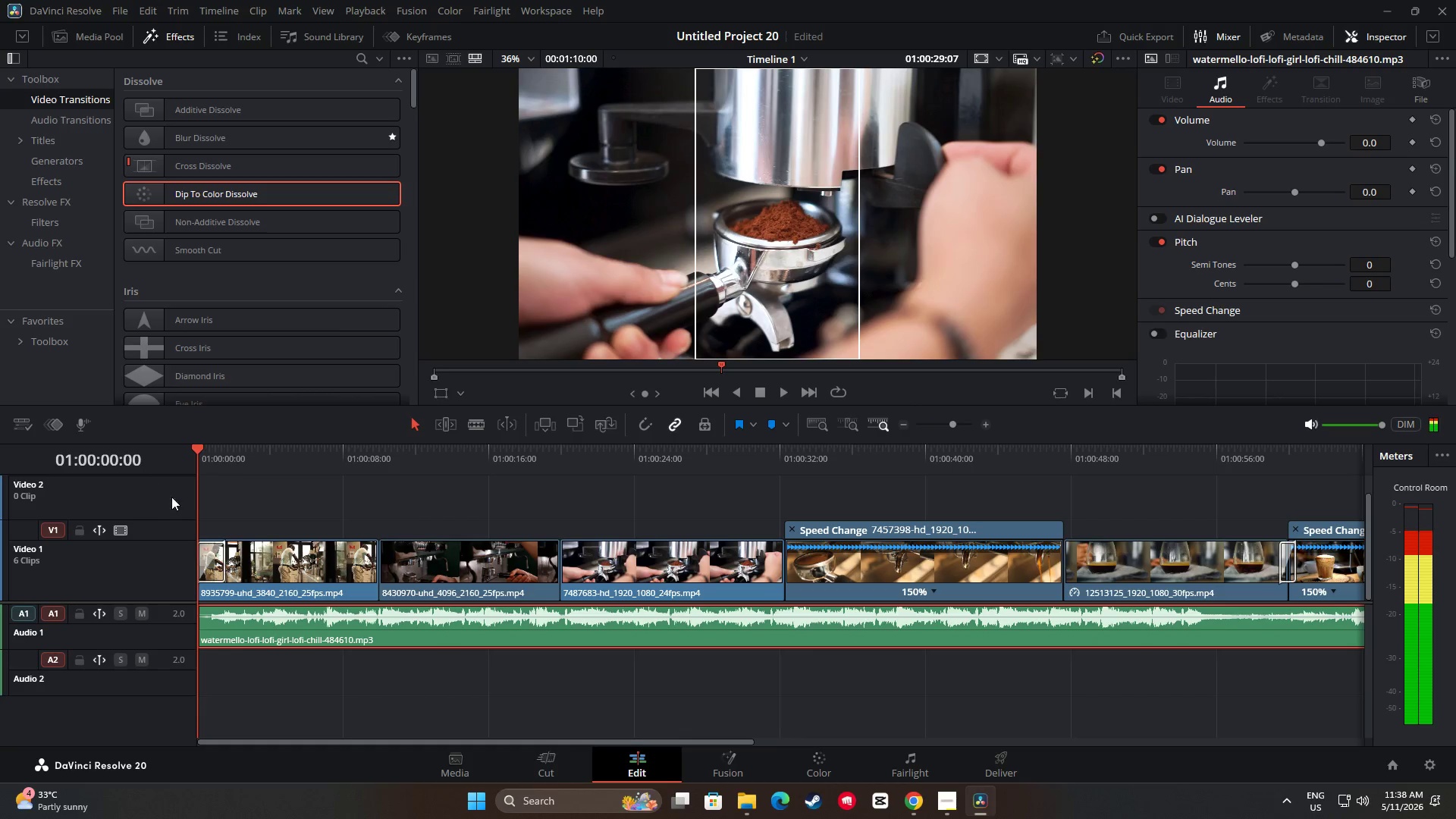 
key(Space)
 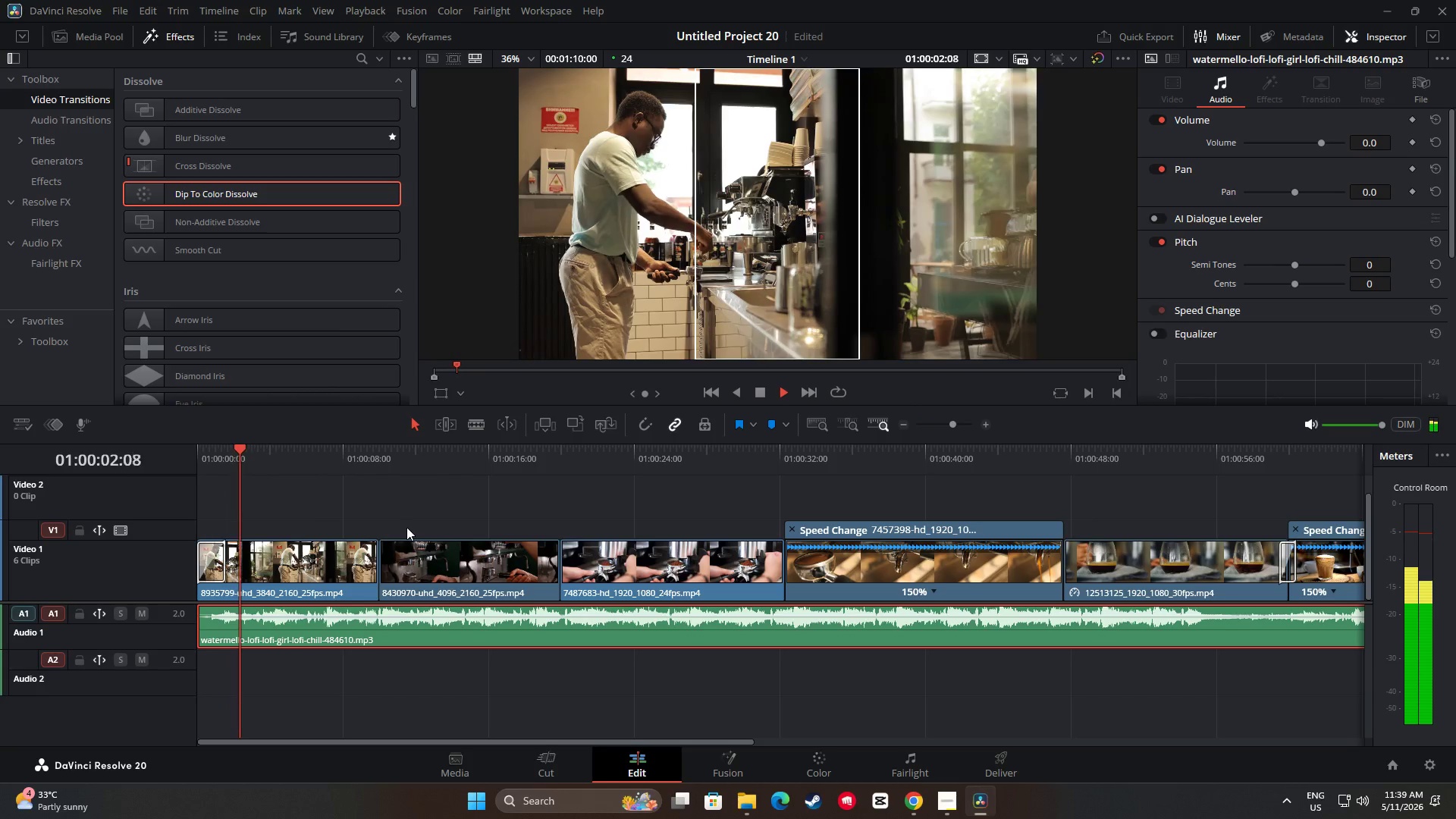 
key(Space)
 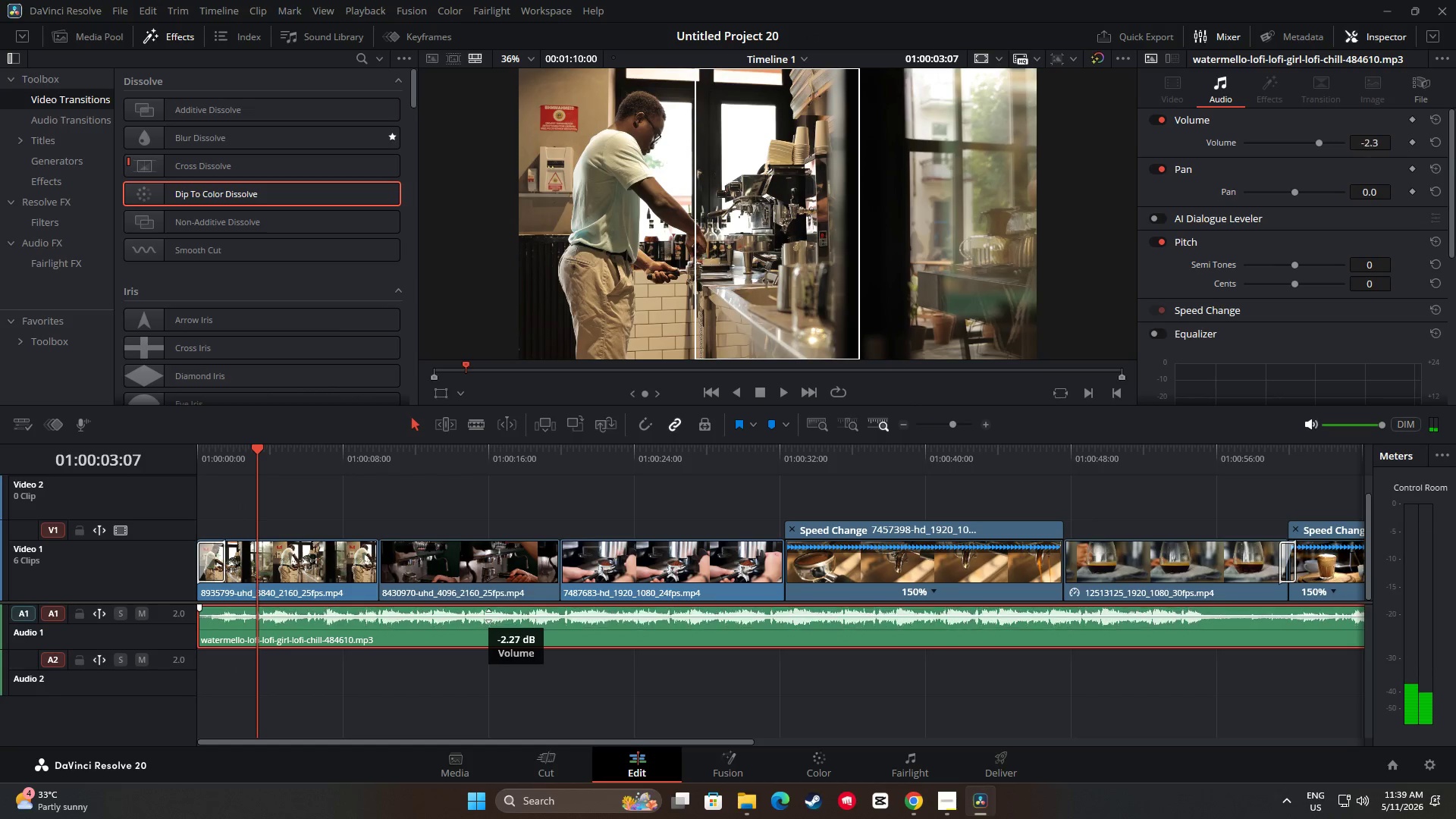 
key(Space)
 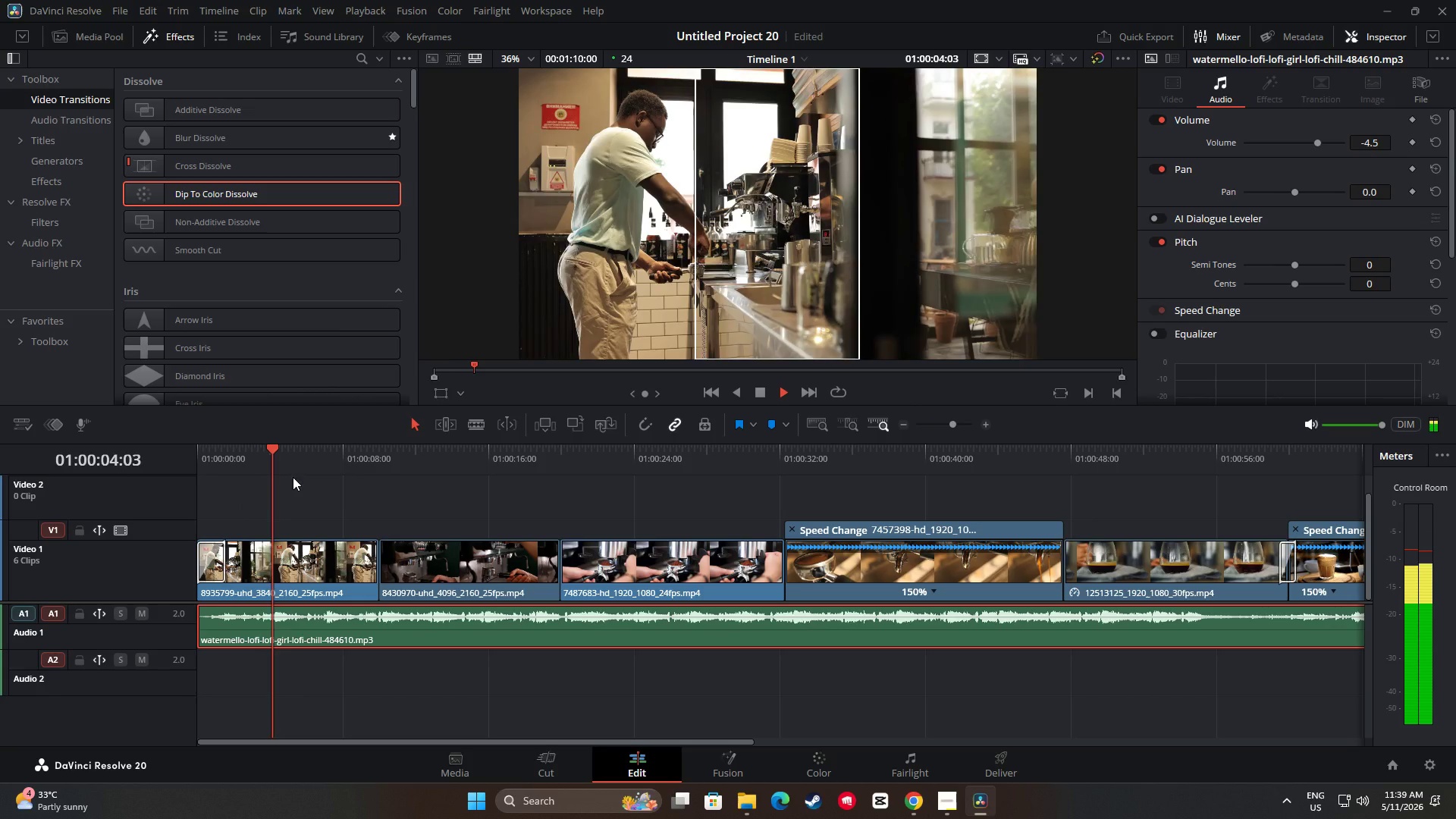 
left_click([370, 457])
 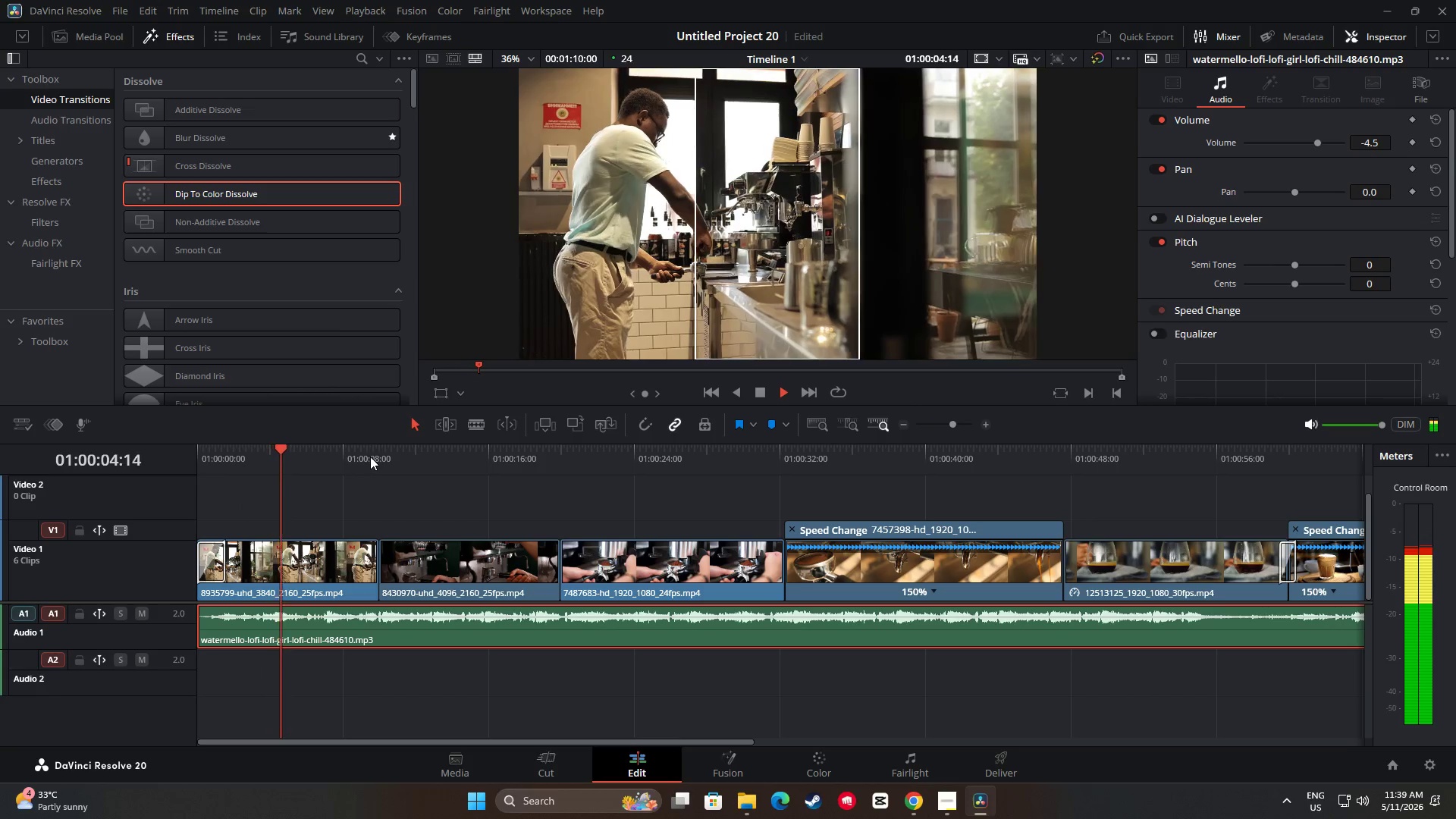 
key(Space)
 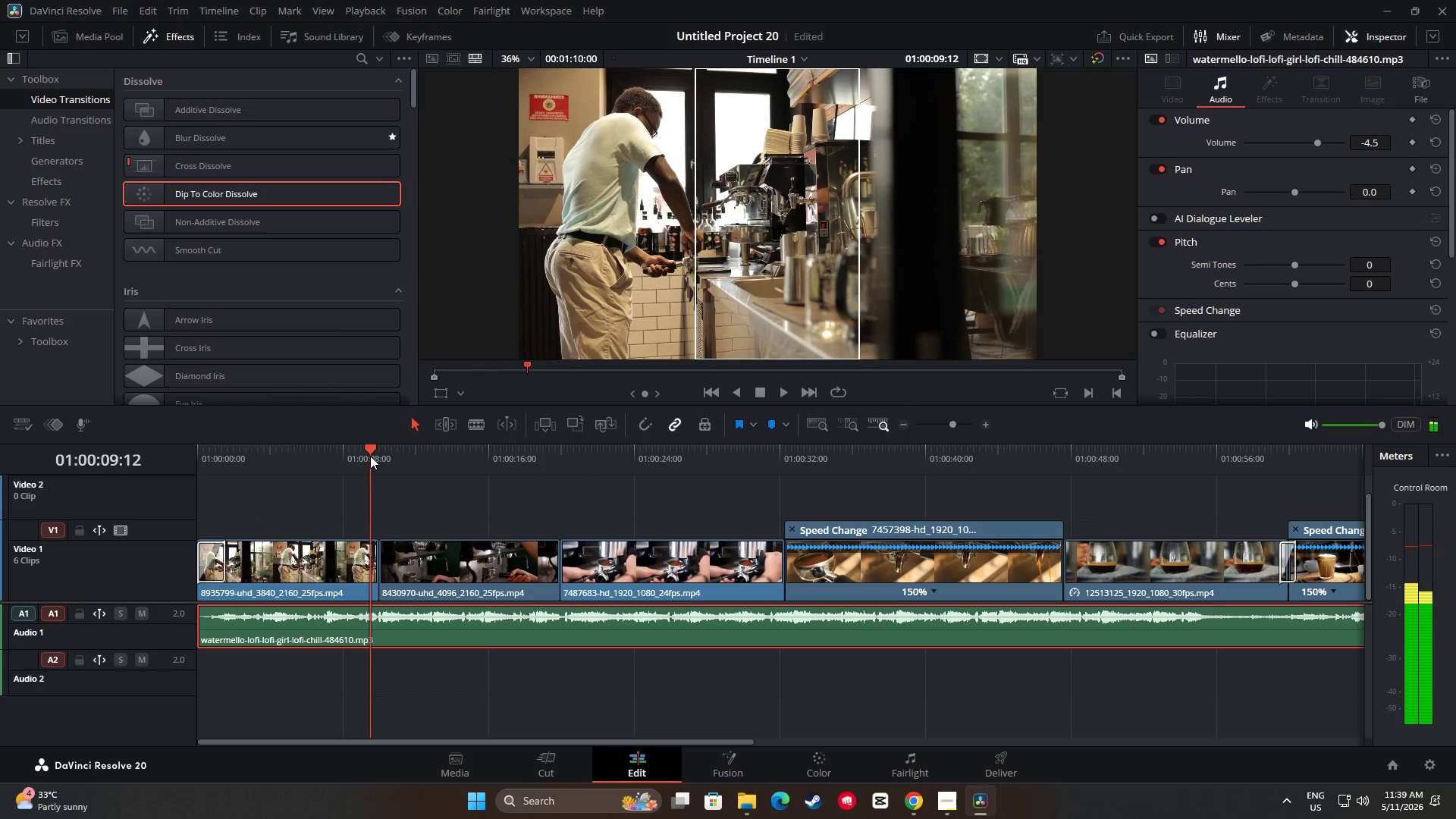 
key(Space)
 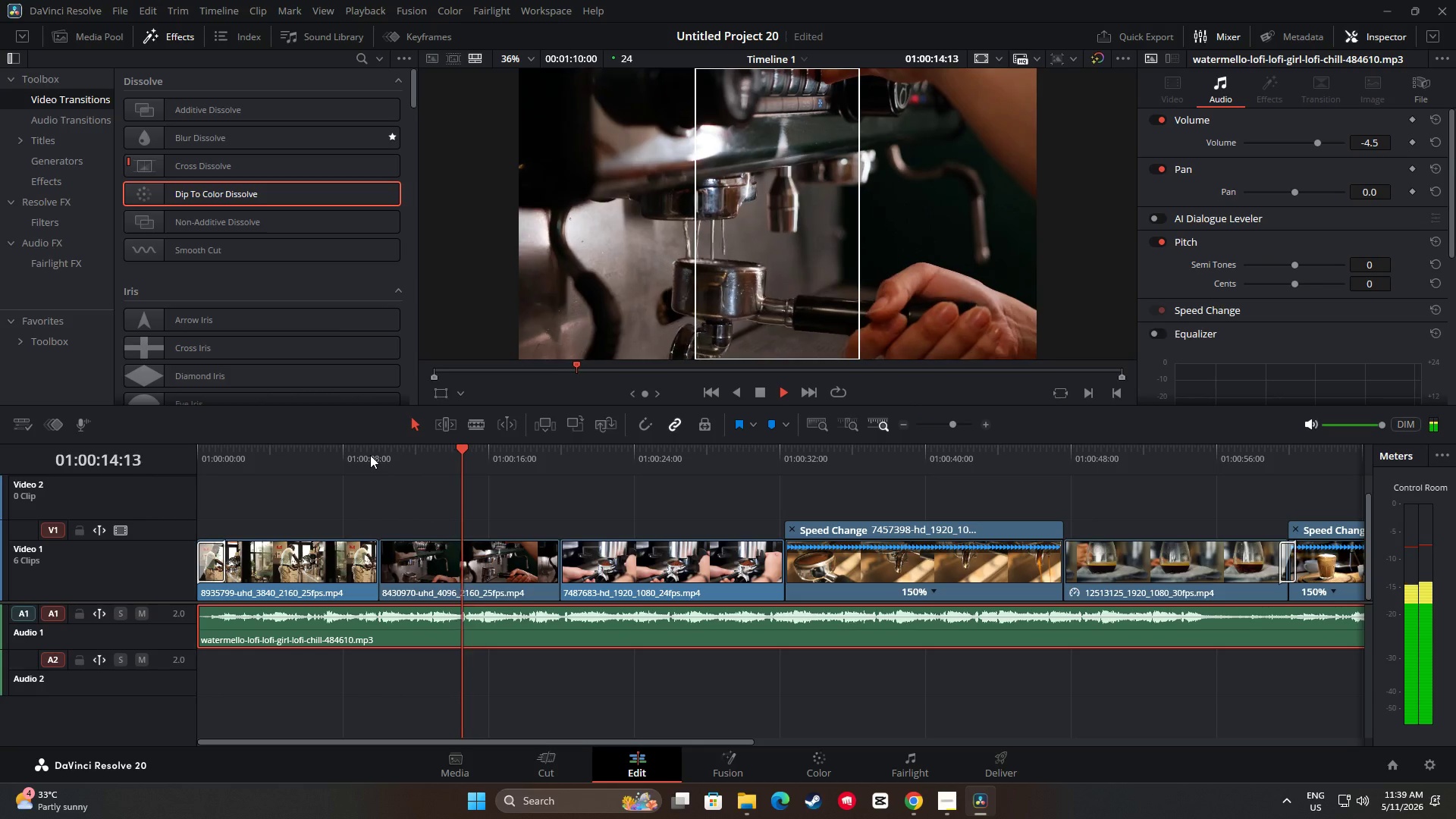 
wait(6.88)
 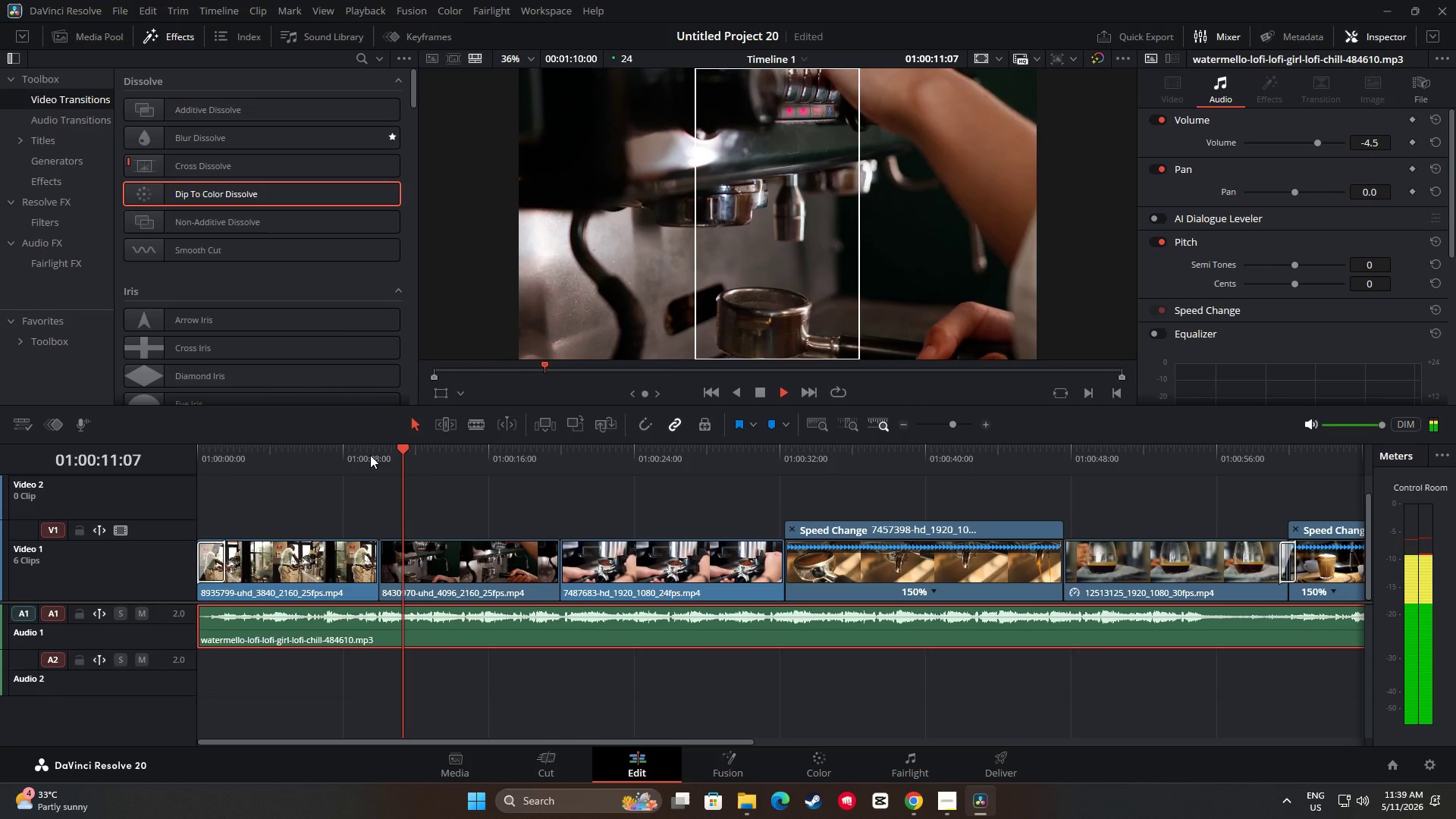 
left_click([549, 456])
 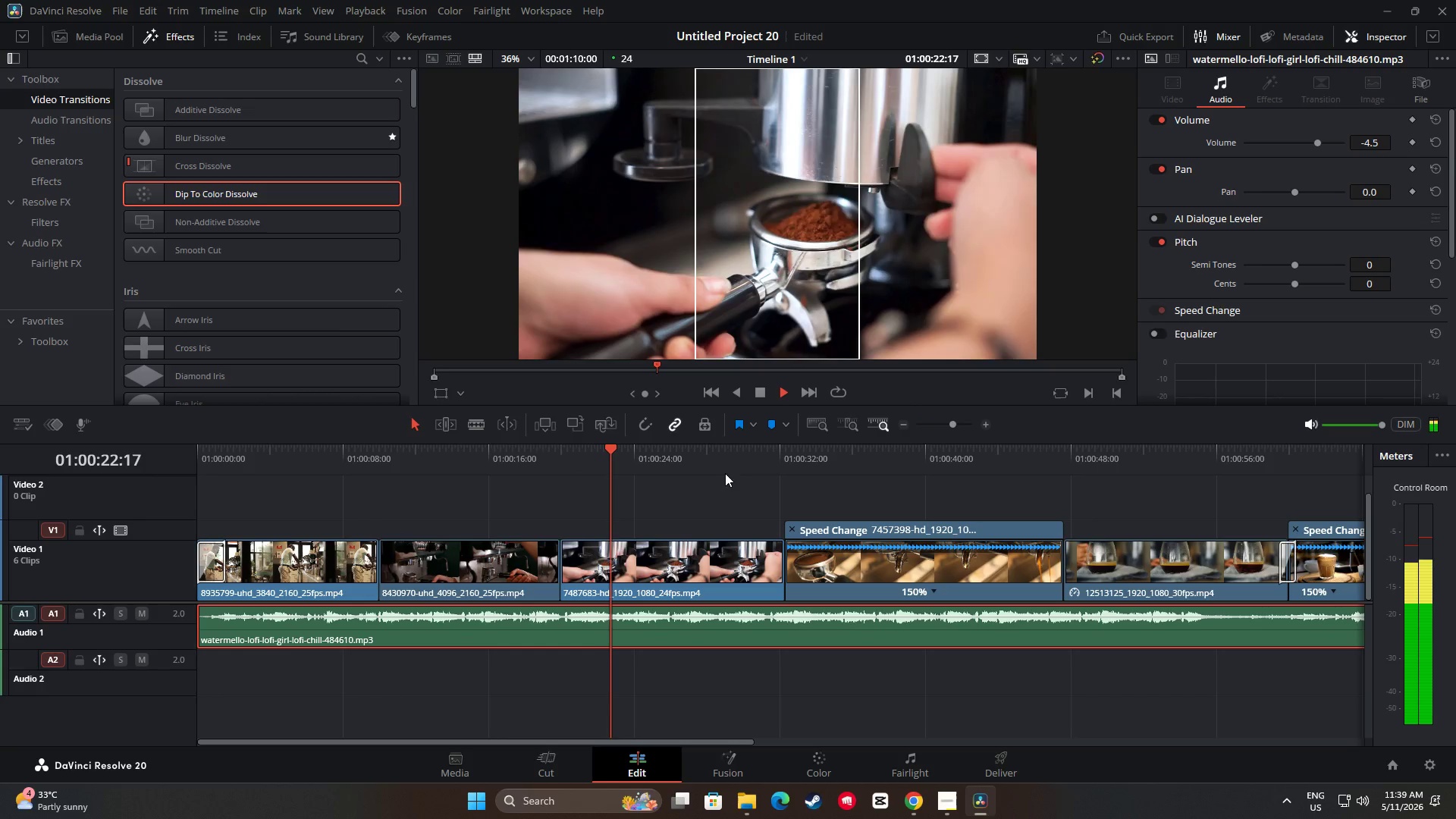 
key(Space)
 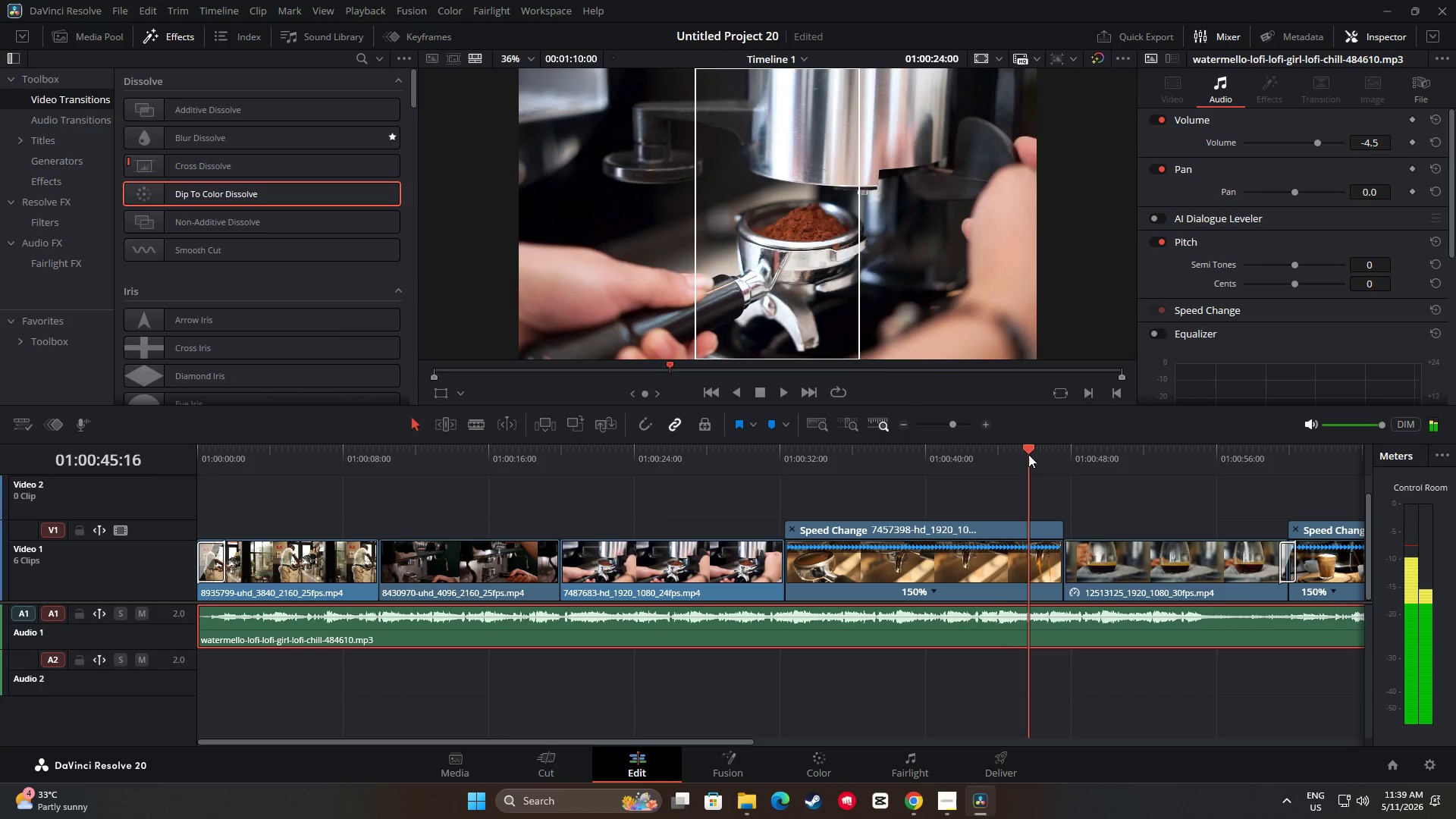 
key(Space)
 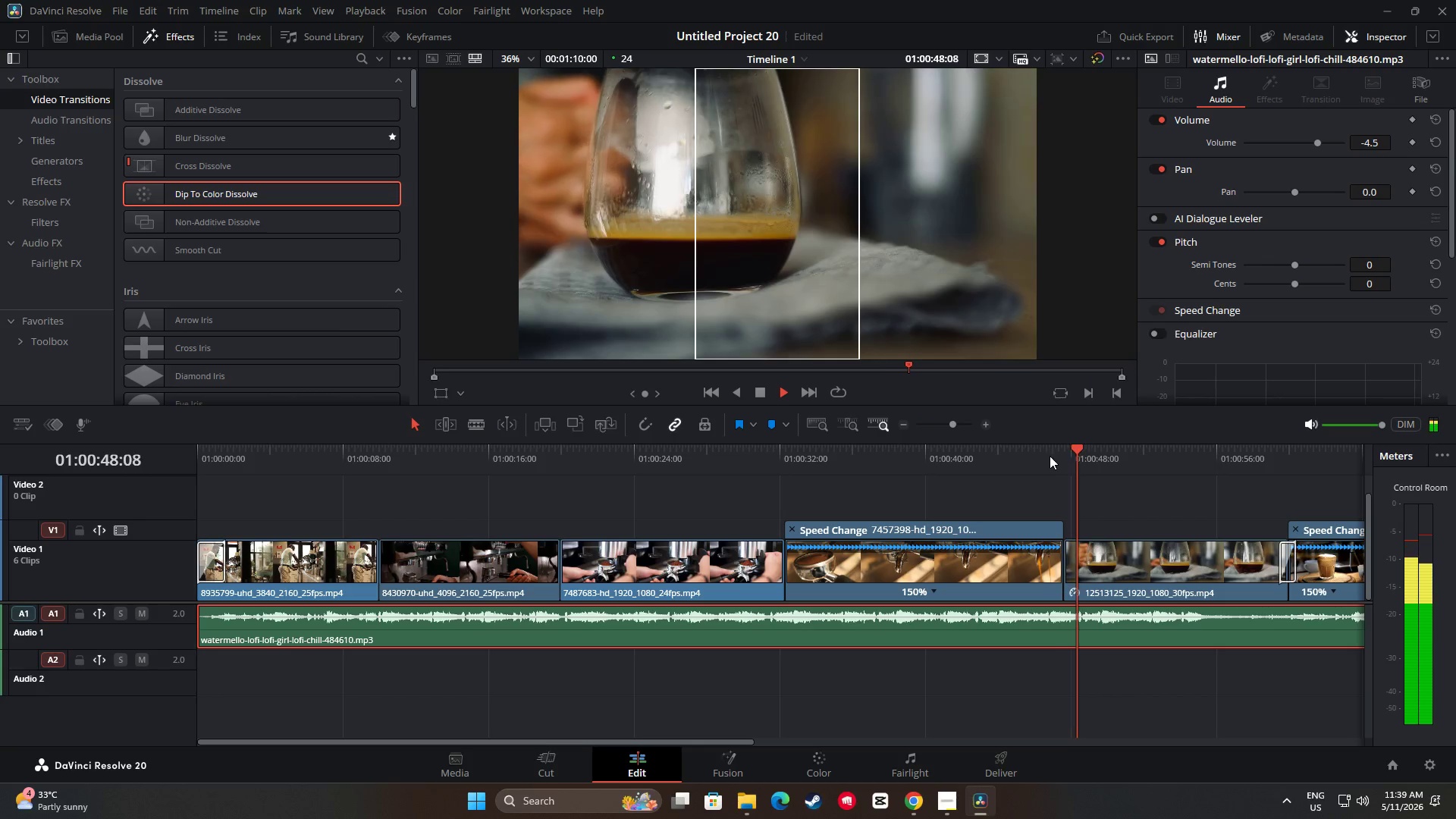 
left_click_drag(start_coordinate=[739, 741], to_coordinate=[905, 745])
 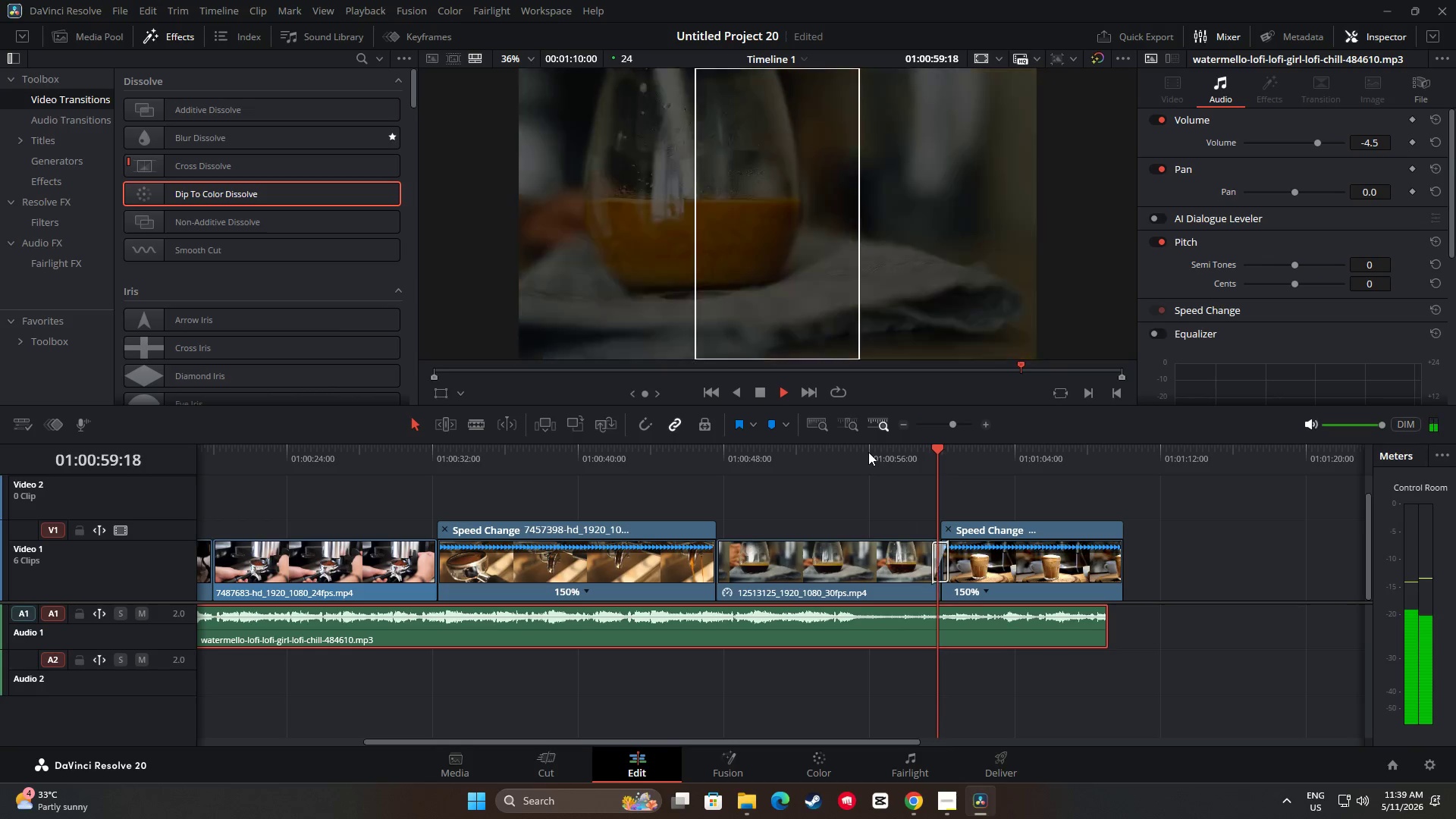 
wait(14.16)
 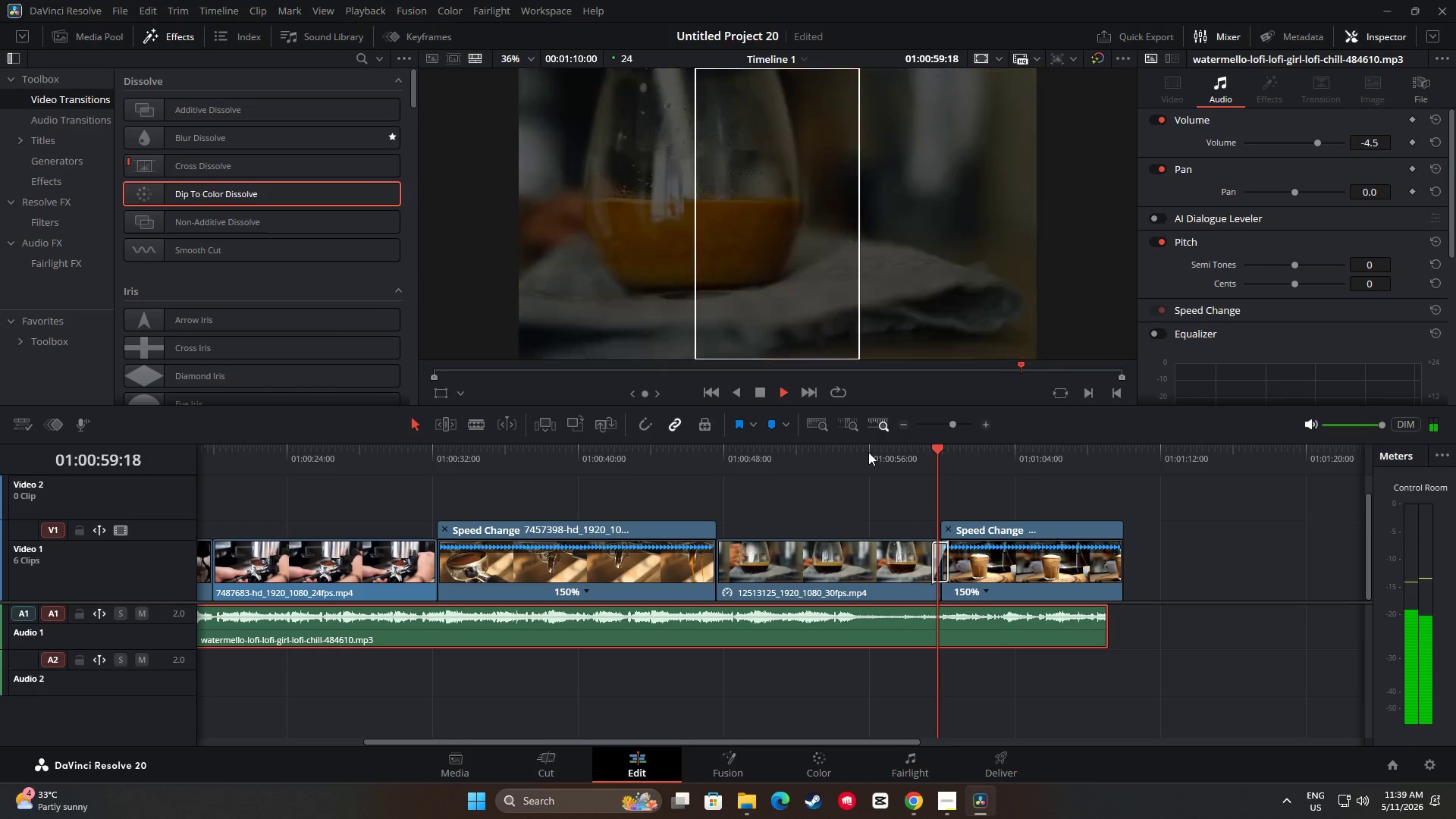 
left_click_drag(start_coordinate=[1103, 621], to_coordinate=[1119, 621])
 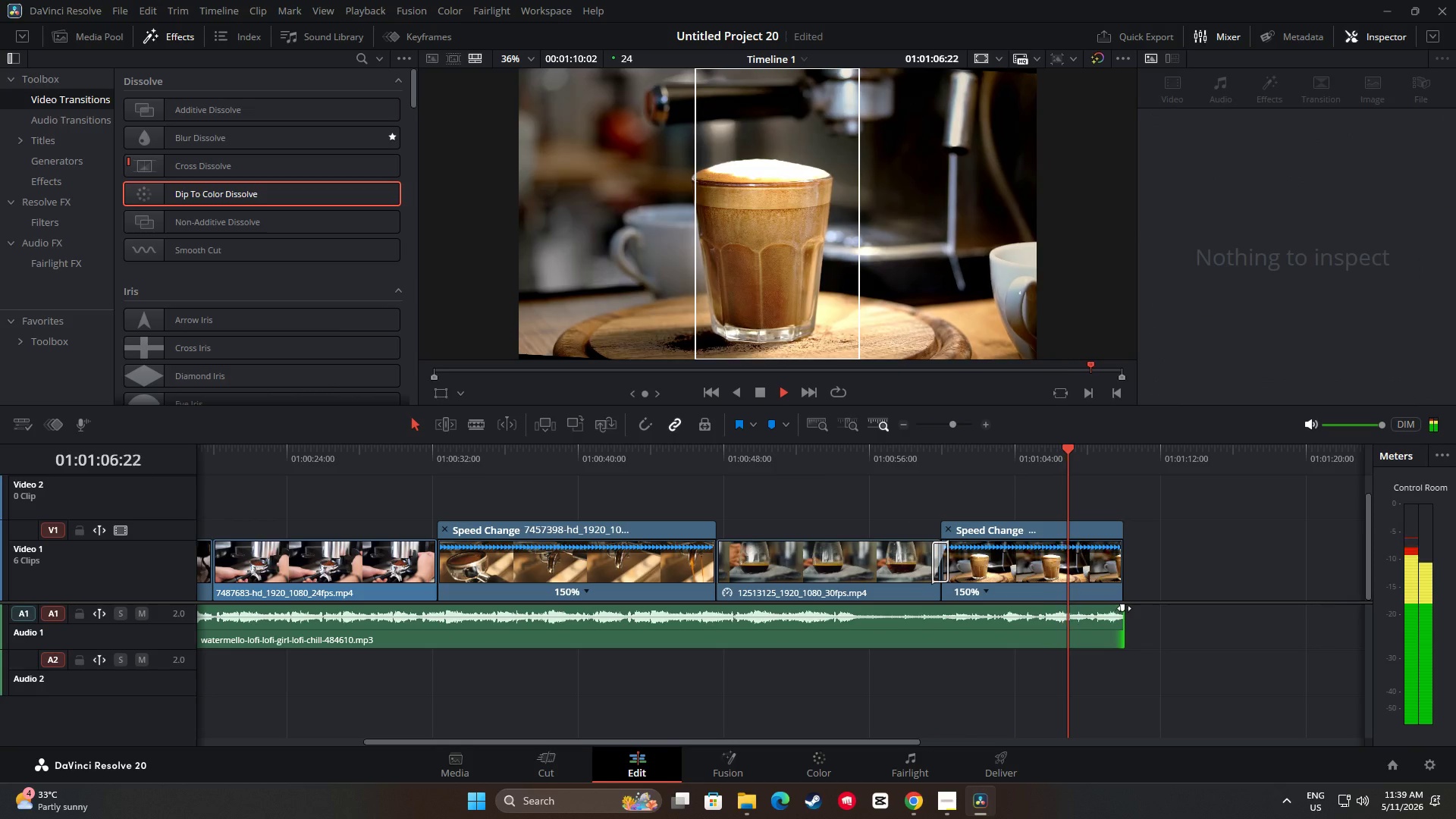 
key(Space)
 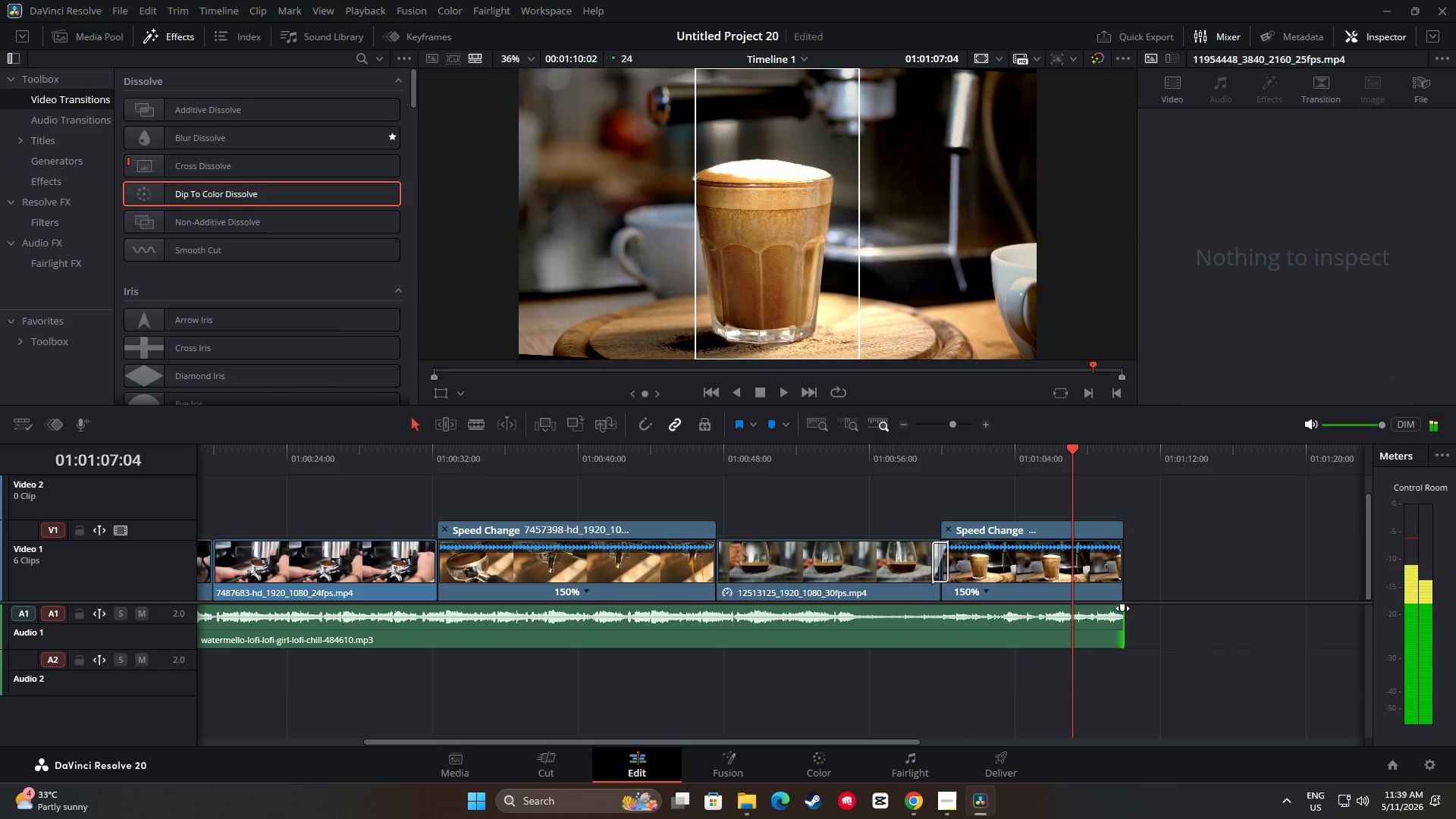 
left_click_drag(start_coordinate=[1122, 607], to_coordinate=[1104, 608])
 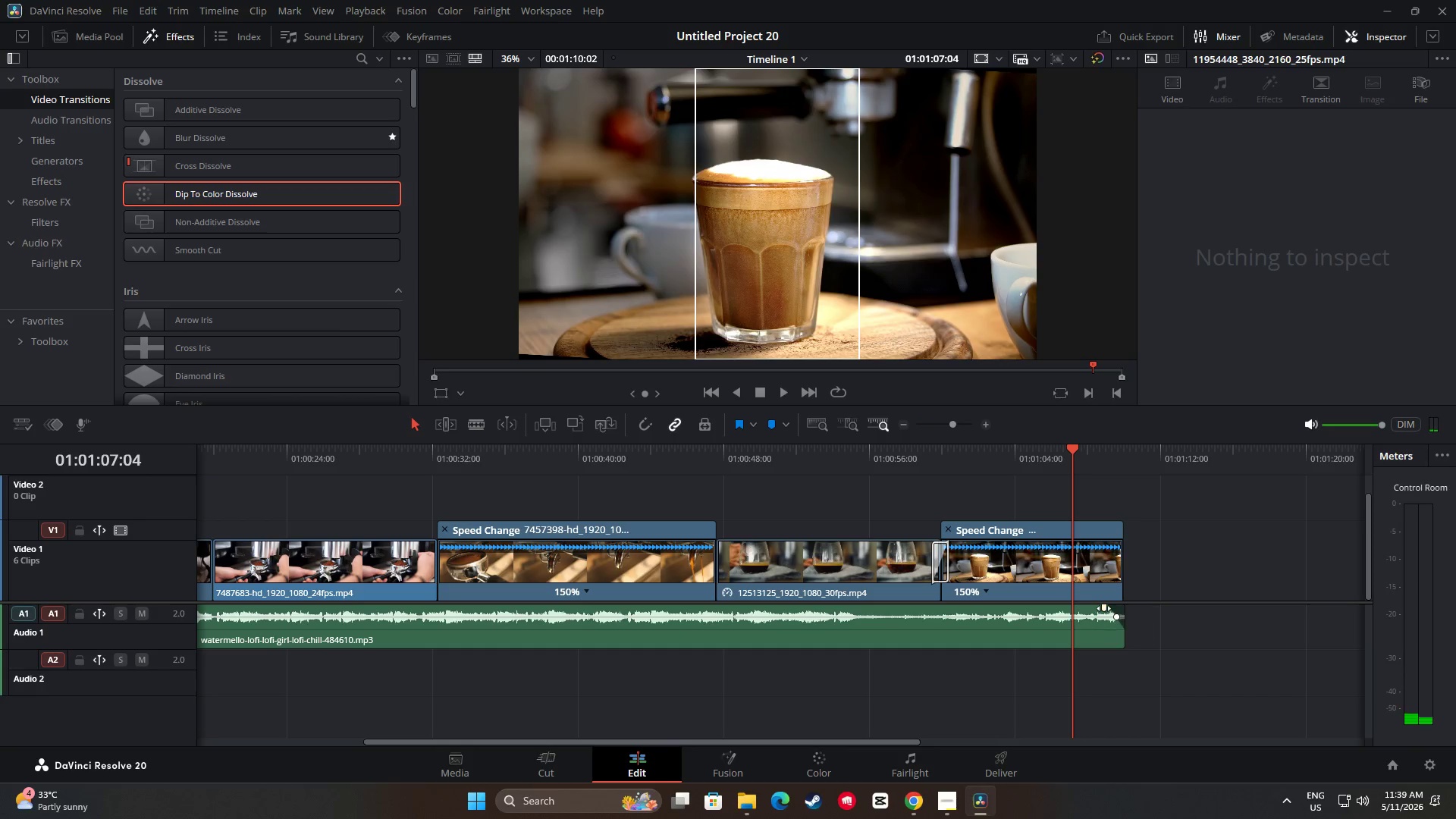 
key(Space)
 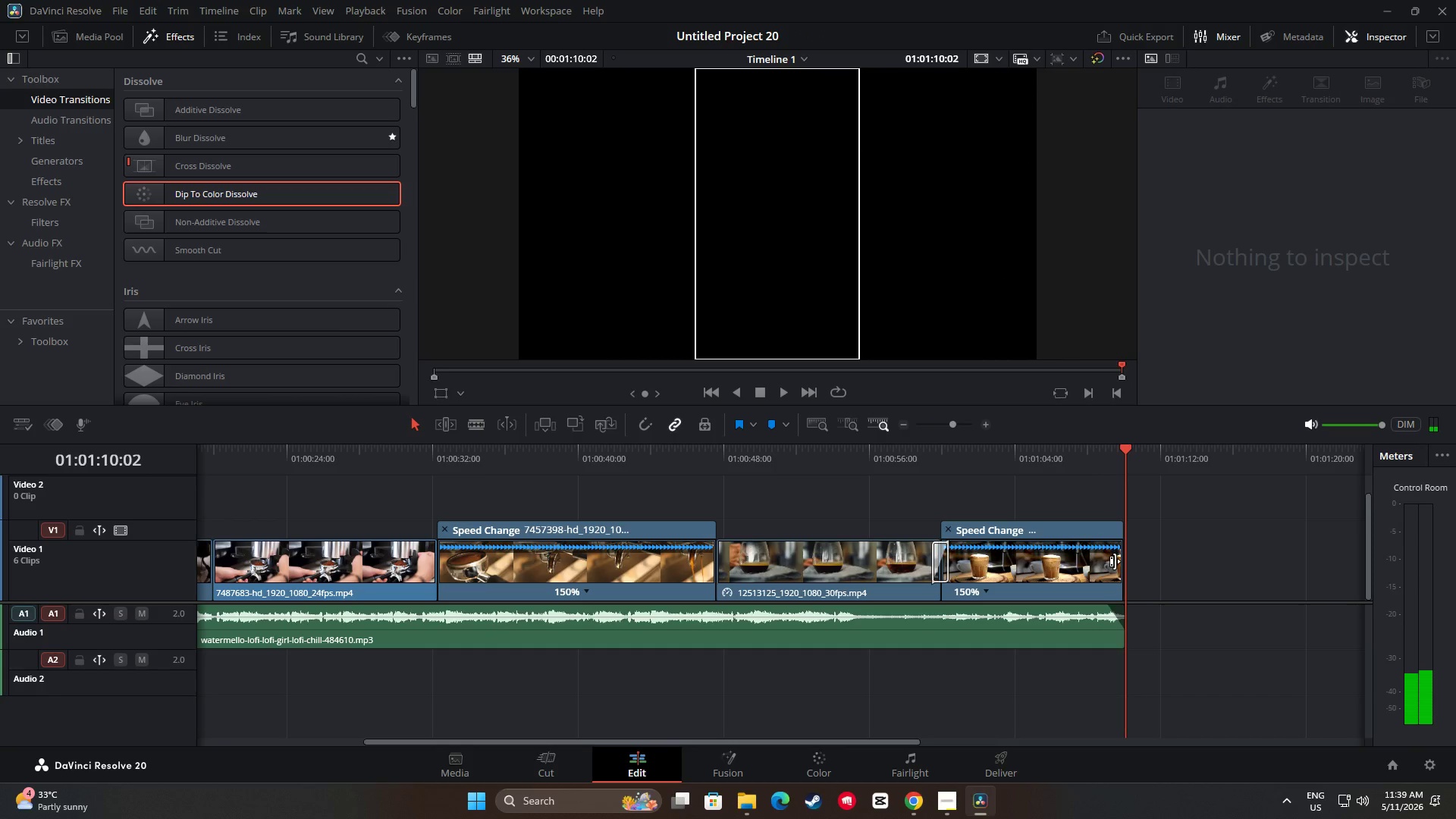 
wait(9.48)
 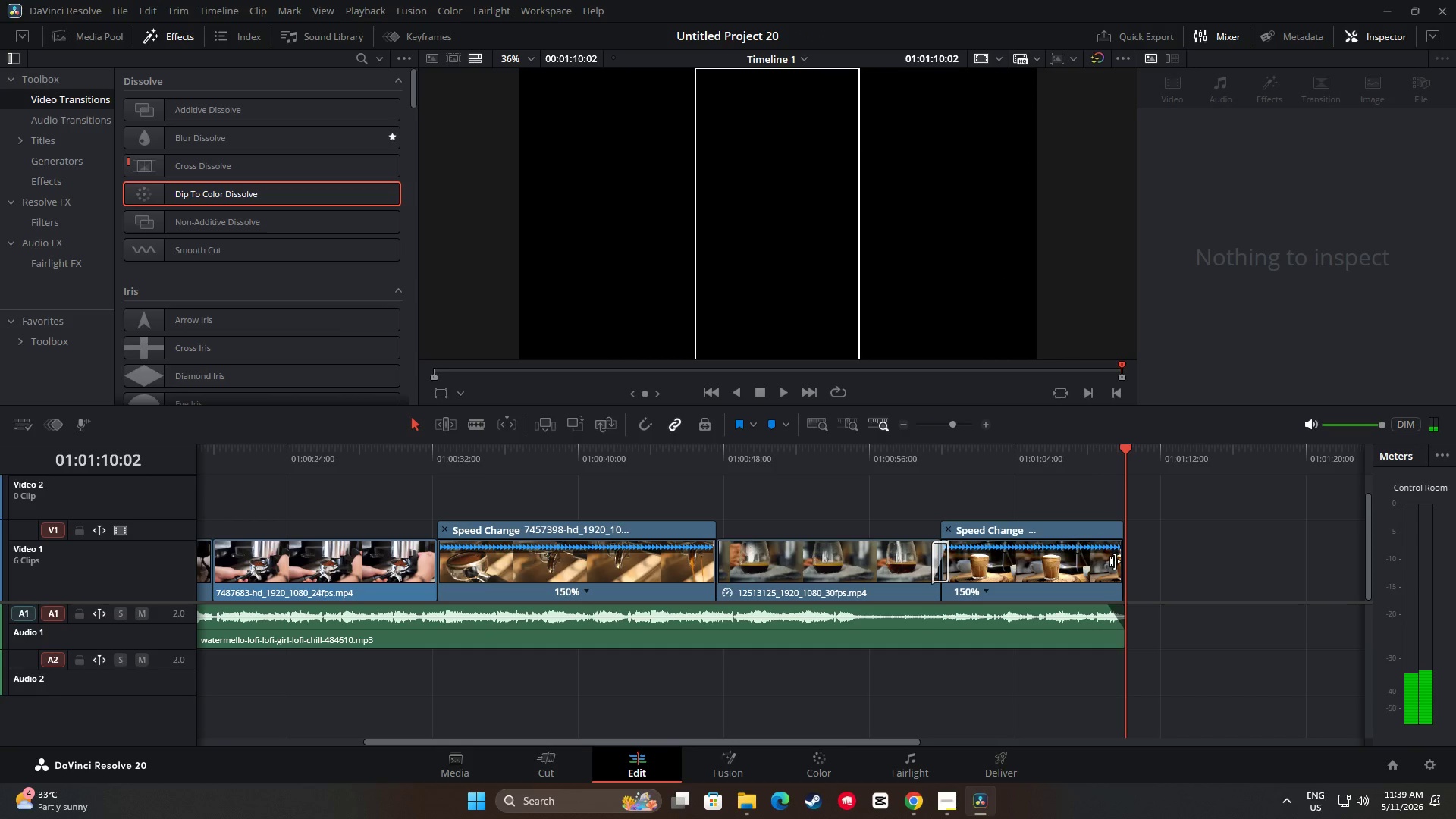 
left_click_drag(start_coordinate=[1125, 446], to_coordinate=[1096, 447])
 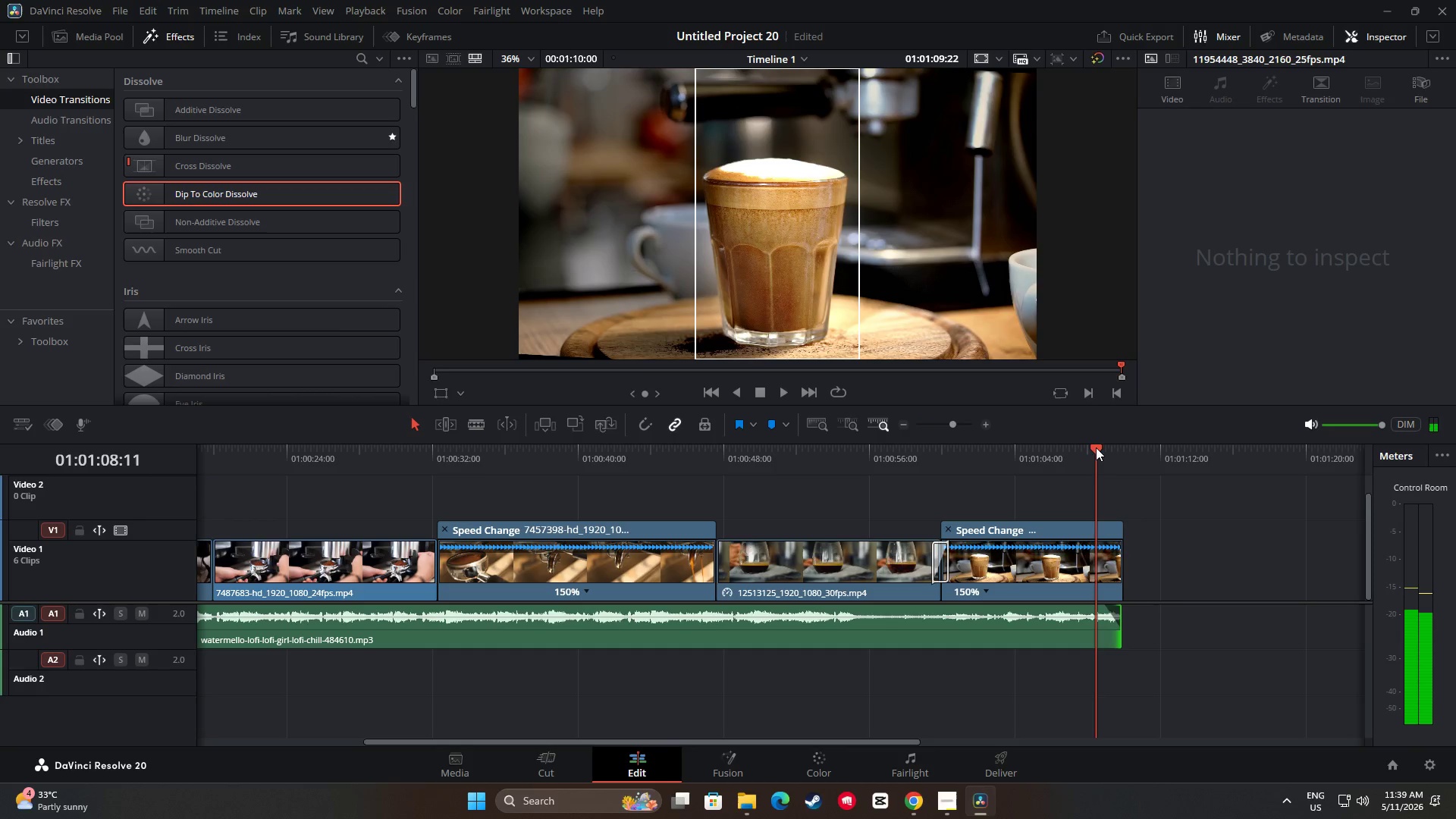 
key(Space)
 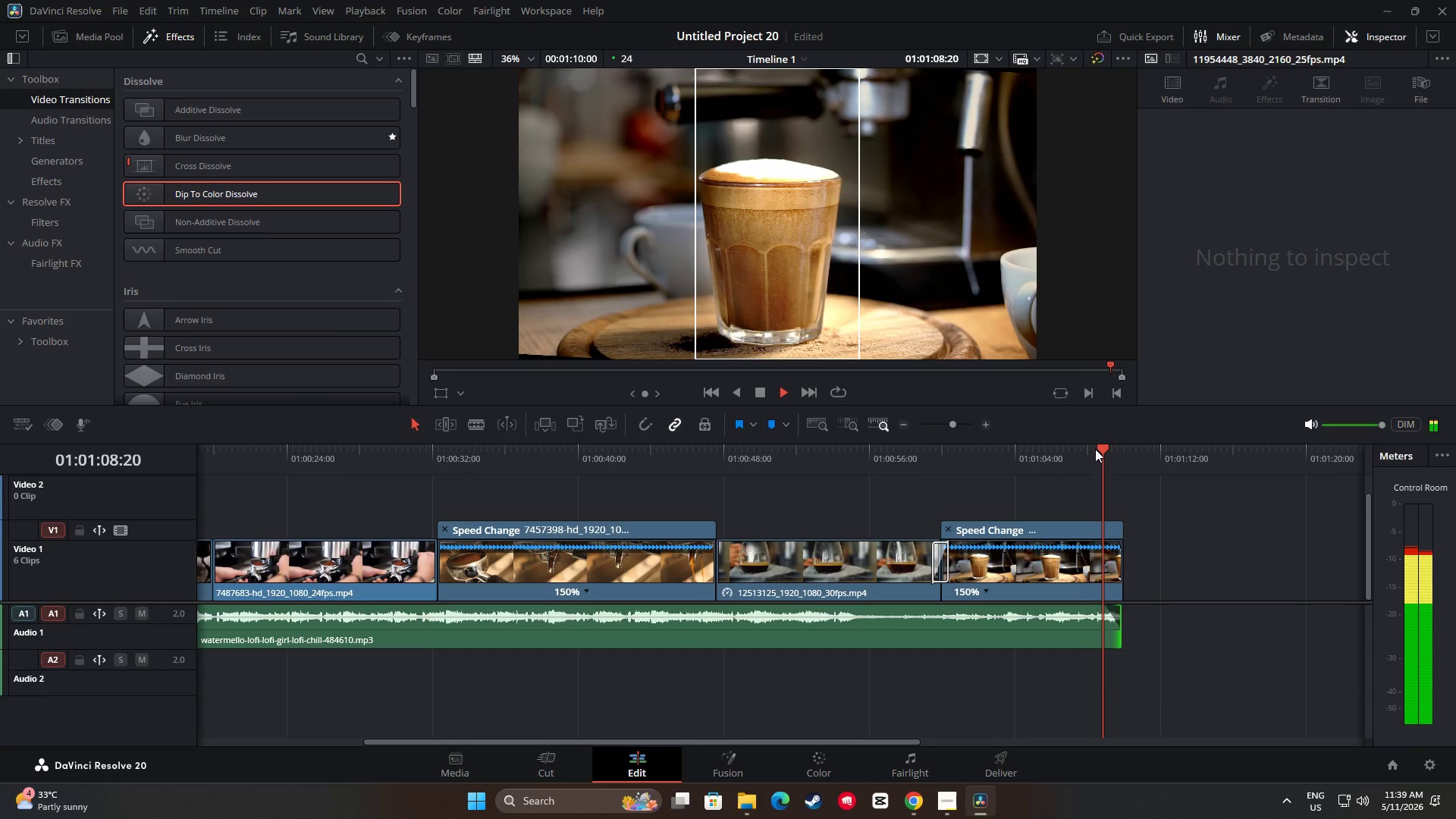 
key(Space)
 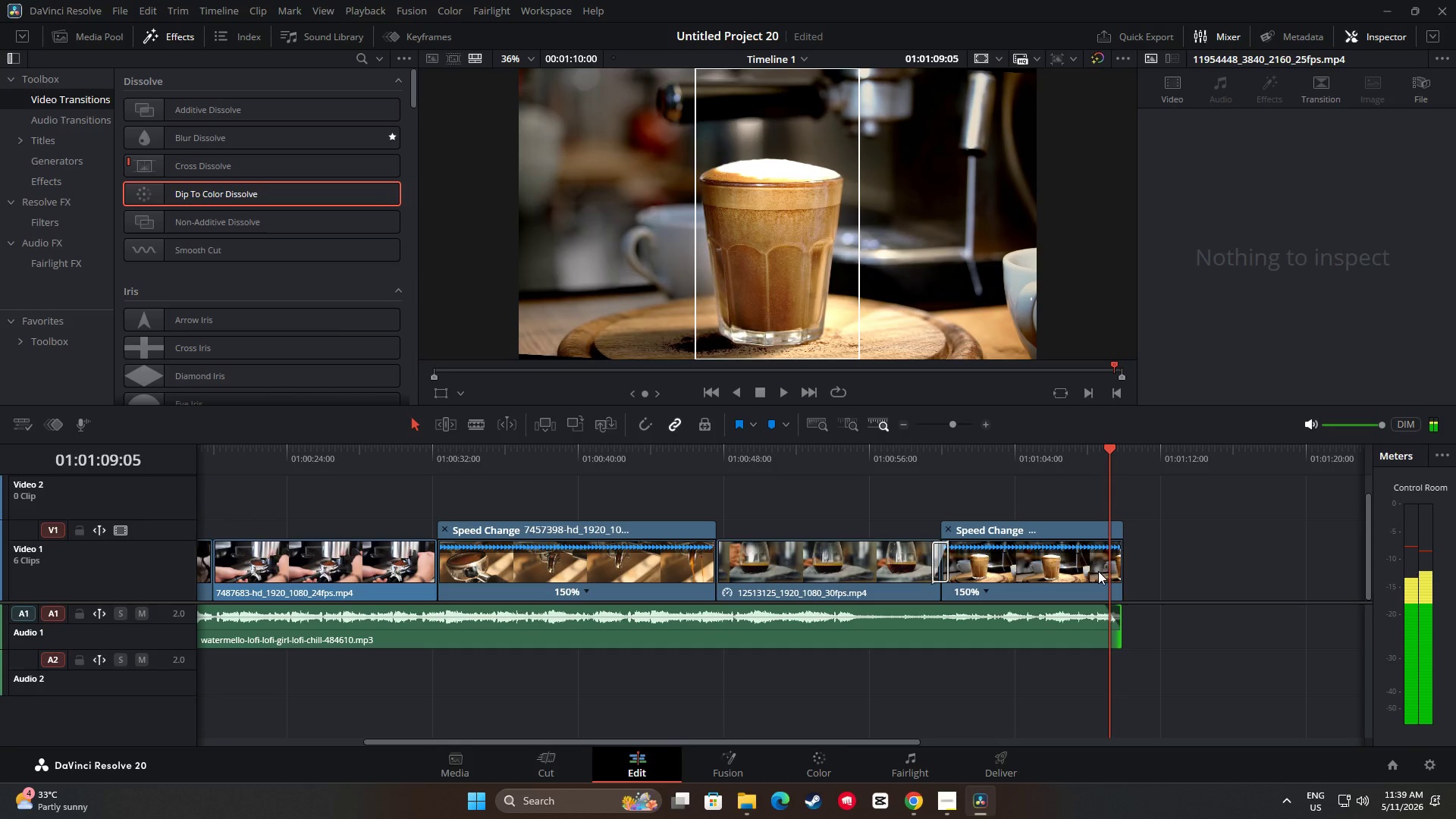 
left_click([1098, 571])
 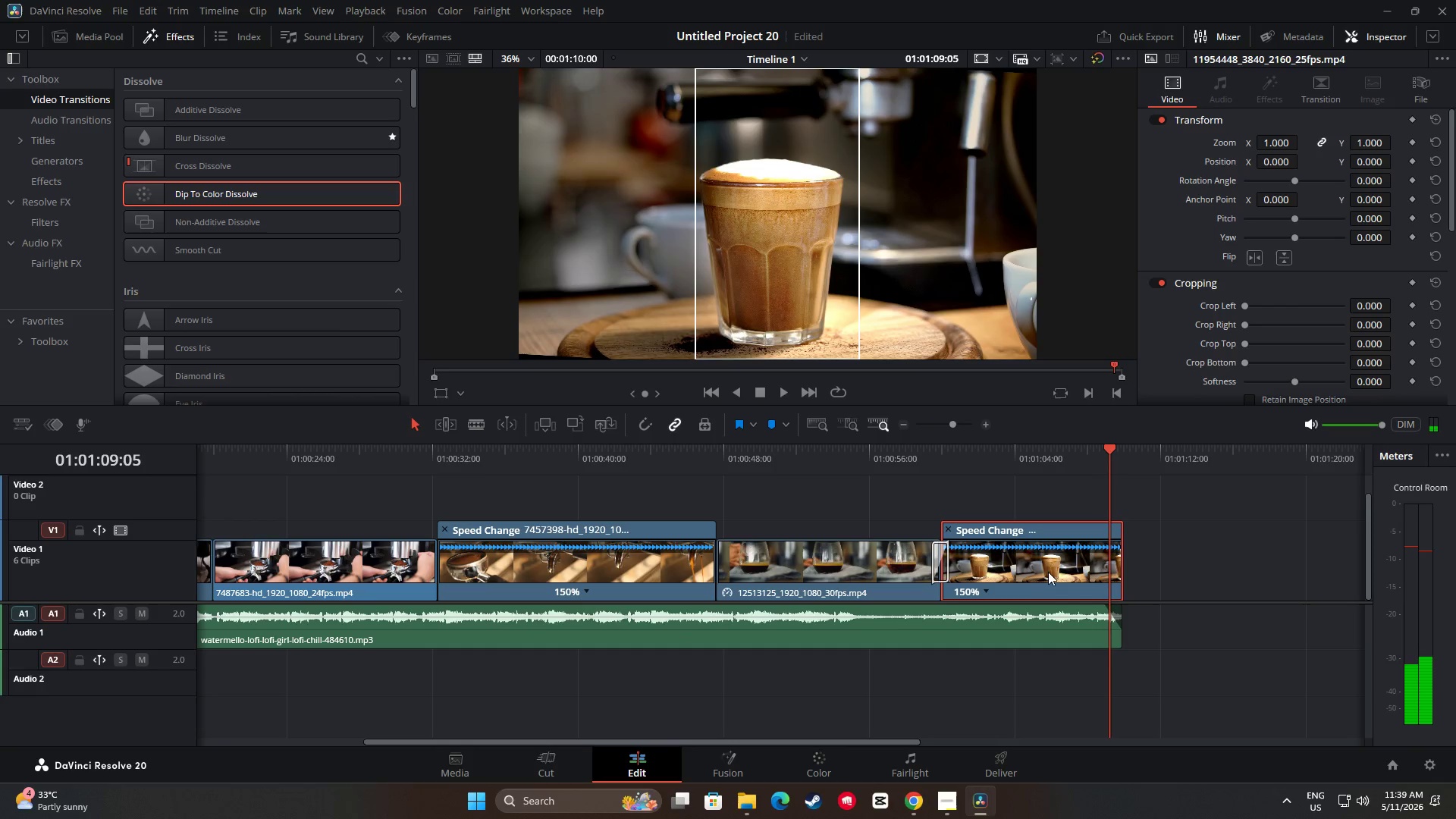 
key(Control+R)
 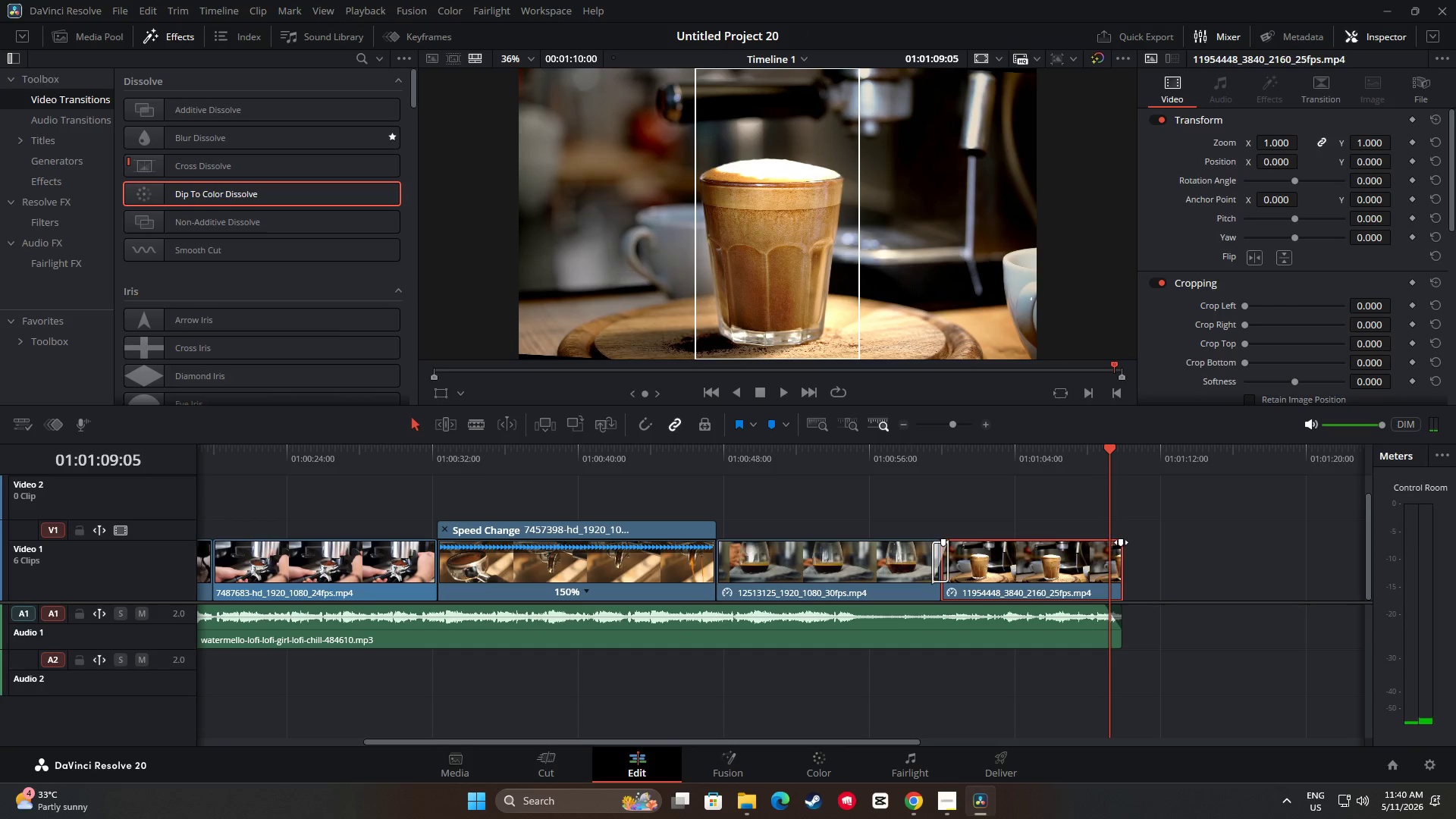 
left_click_drag(start_coordinate=[1122, 542], to_coordinate=[1104, 542])
 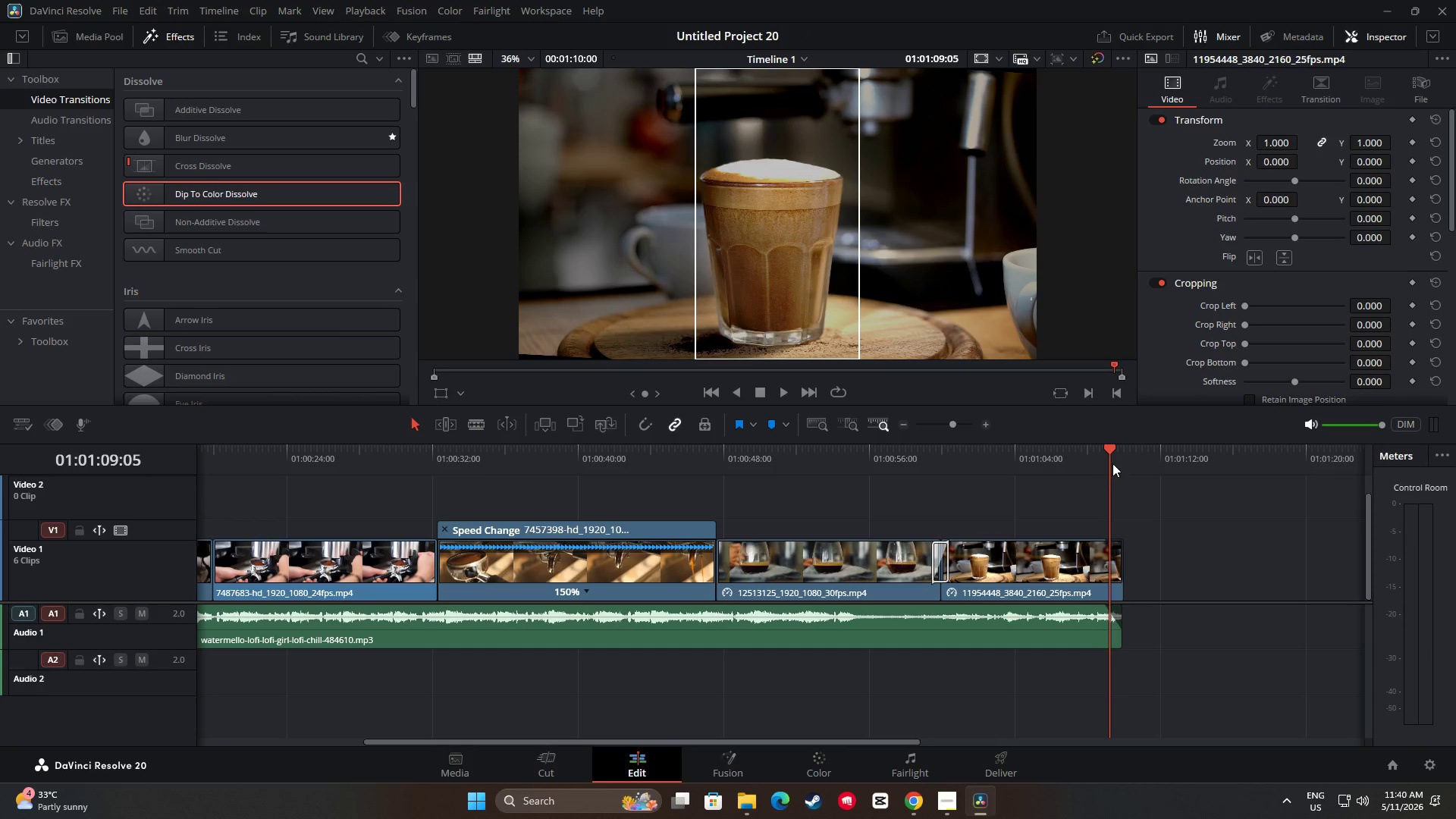 
left_click_drag(start_coordinate=[1112, 458], to_coordinate=[1088, 454])
 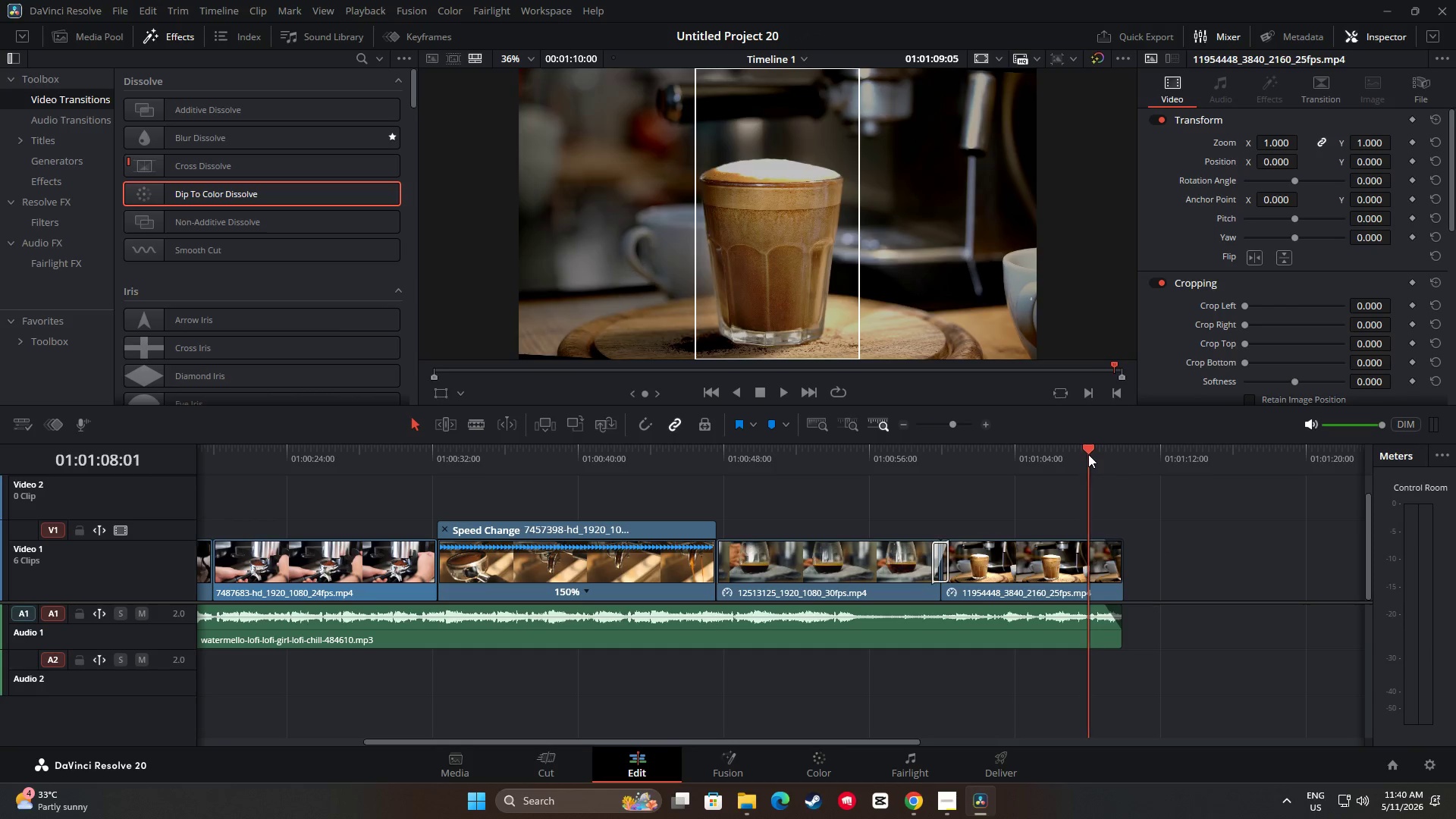 
key(Space)
 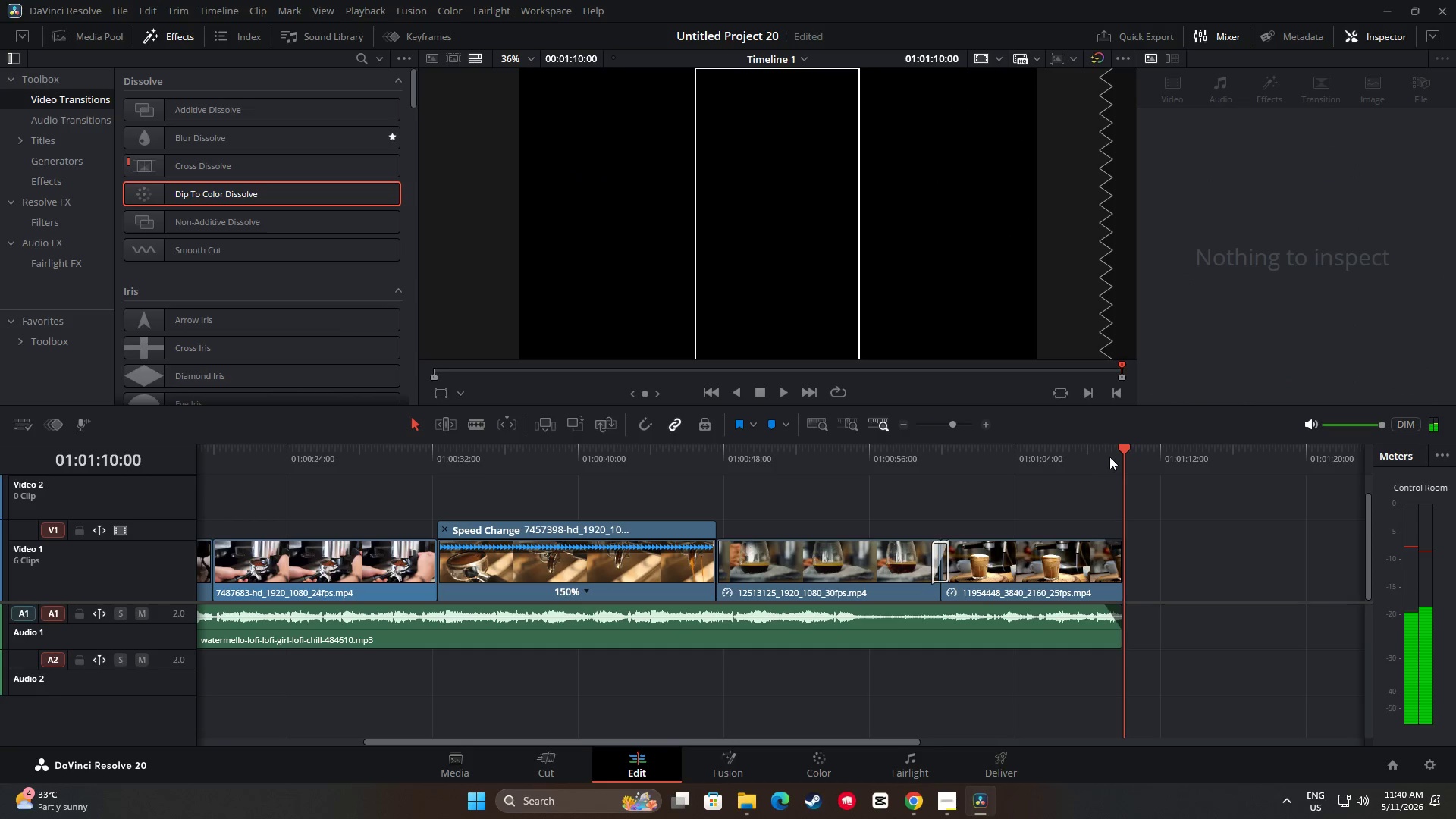 
left_click_drag(start_coordinate=[1119, 450], to_coordinate=[1066, 453])
 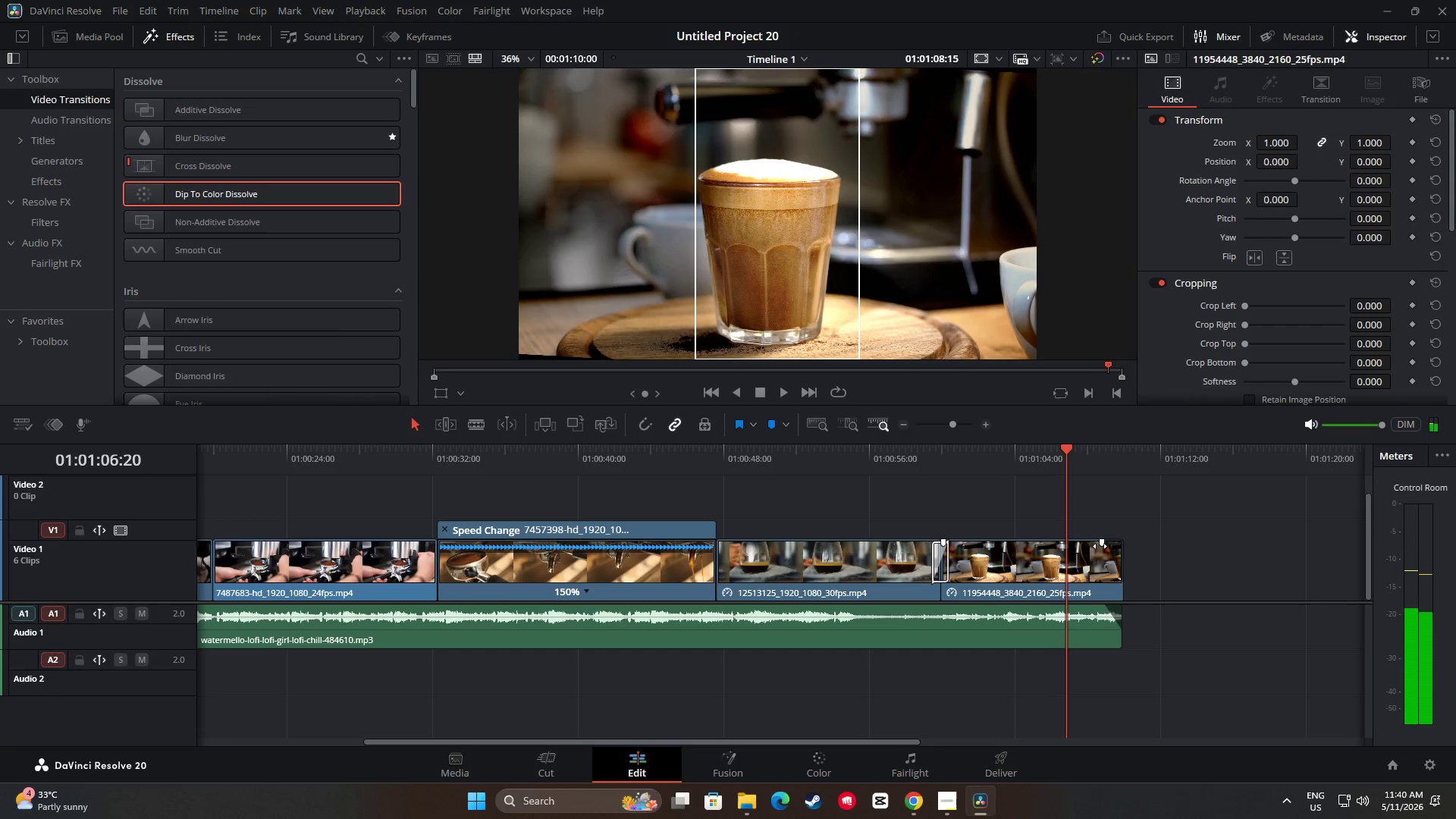 
left_click_drag(start_coordinate=[1102, 544], to_coordinate=[1093, 543])
 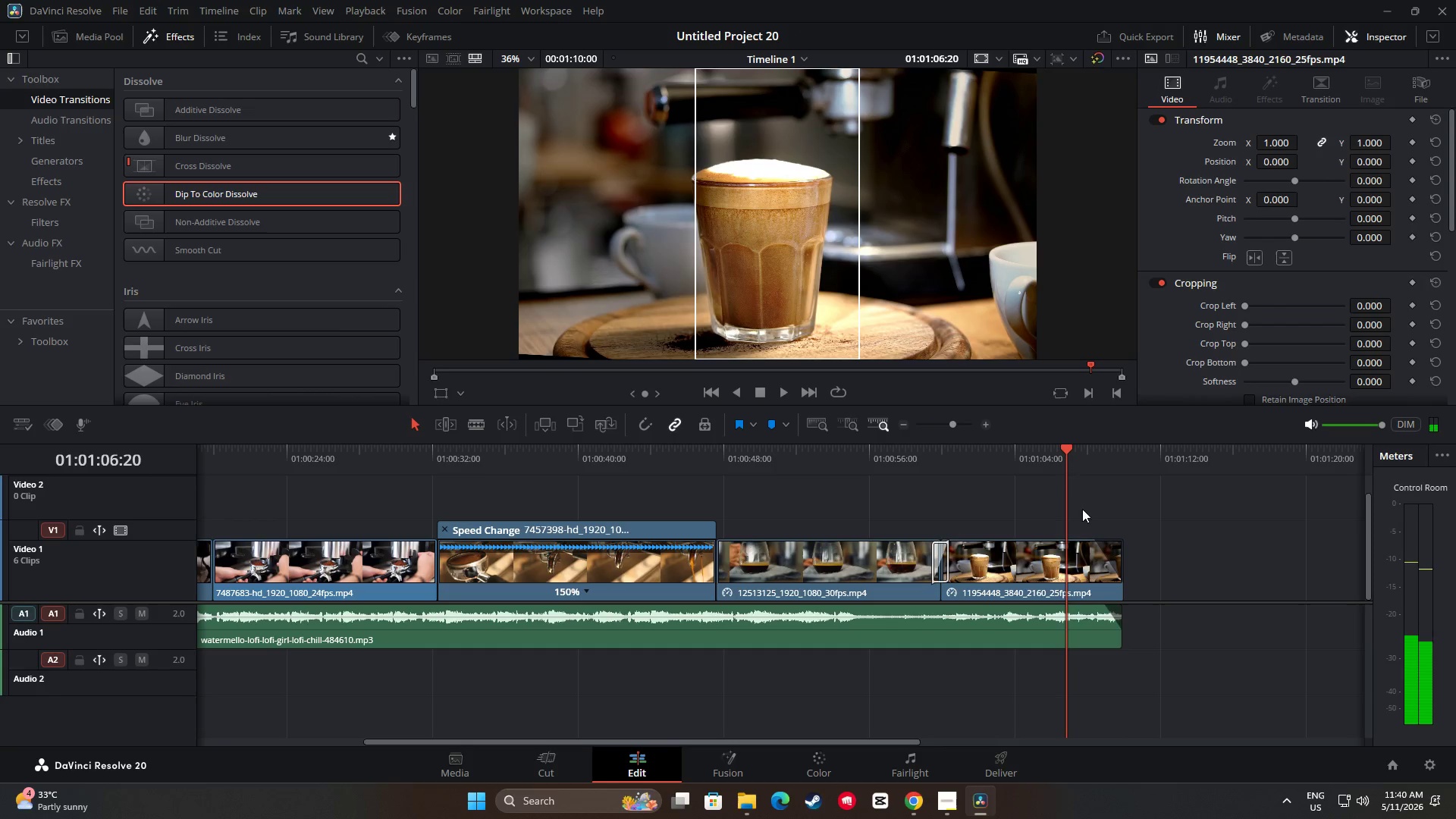 
key(Space)
 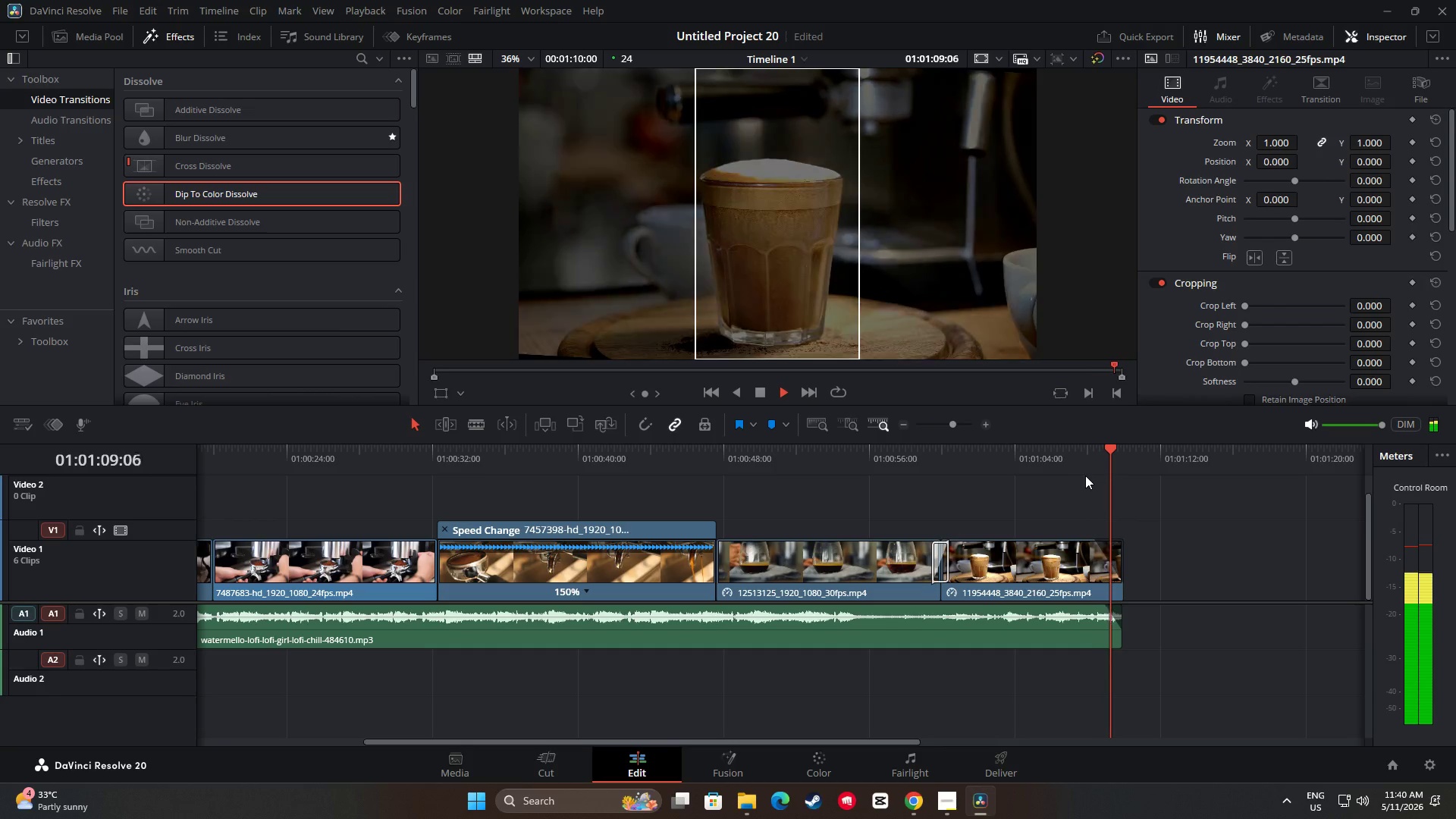 
key(Space)
 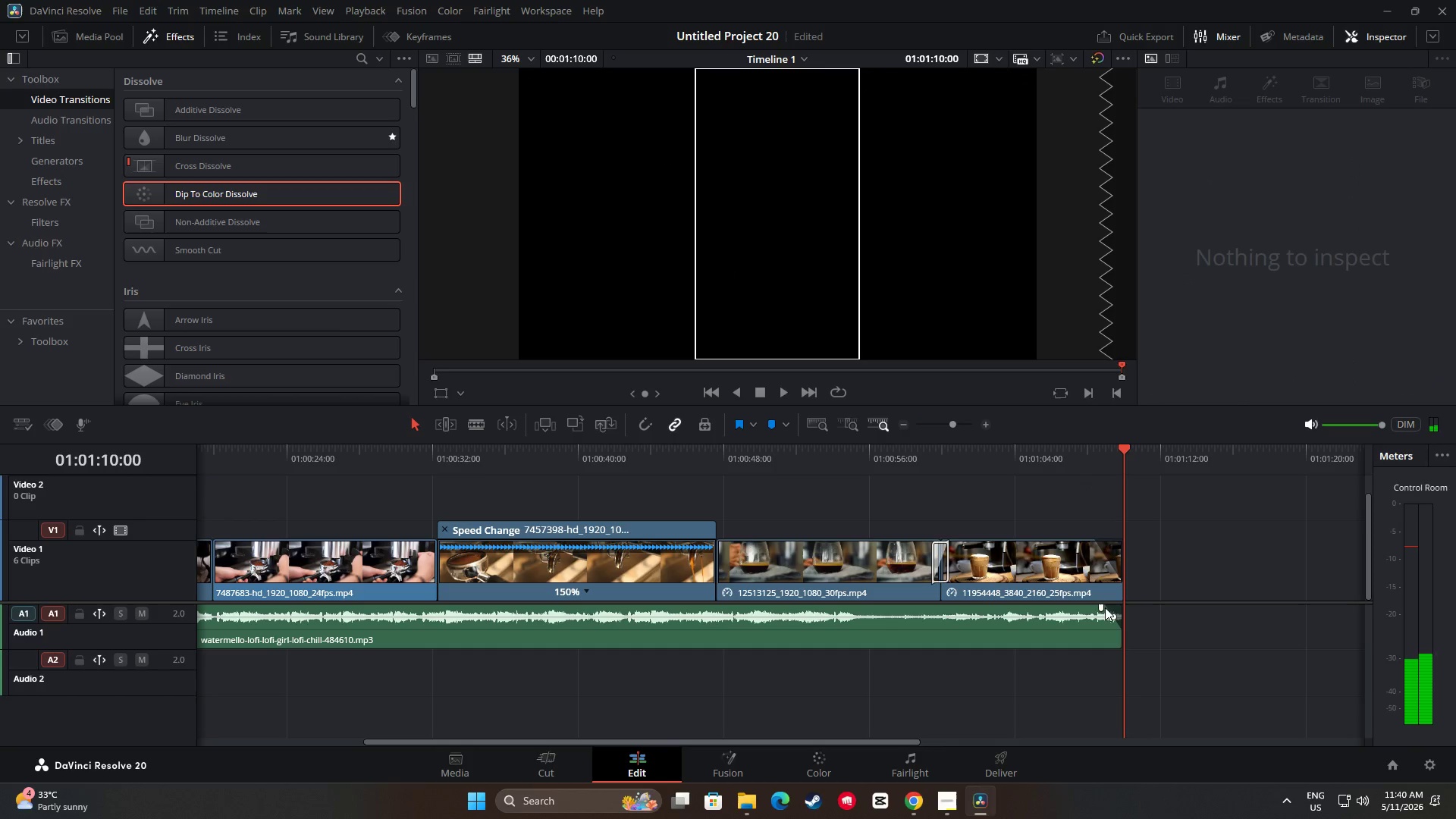 
left_click_drag(start_coordinate=[1102, 606], to_coordinate=[1095, 606])
 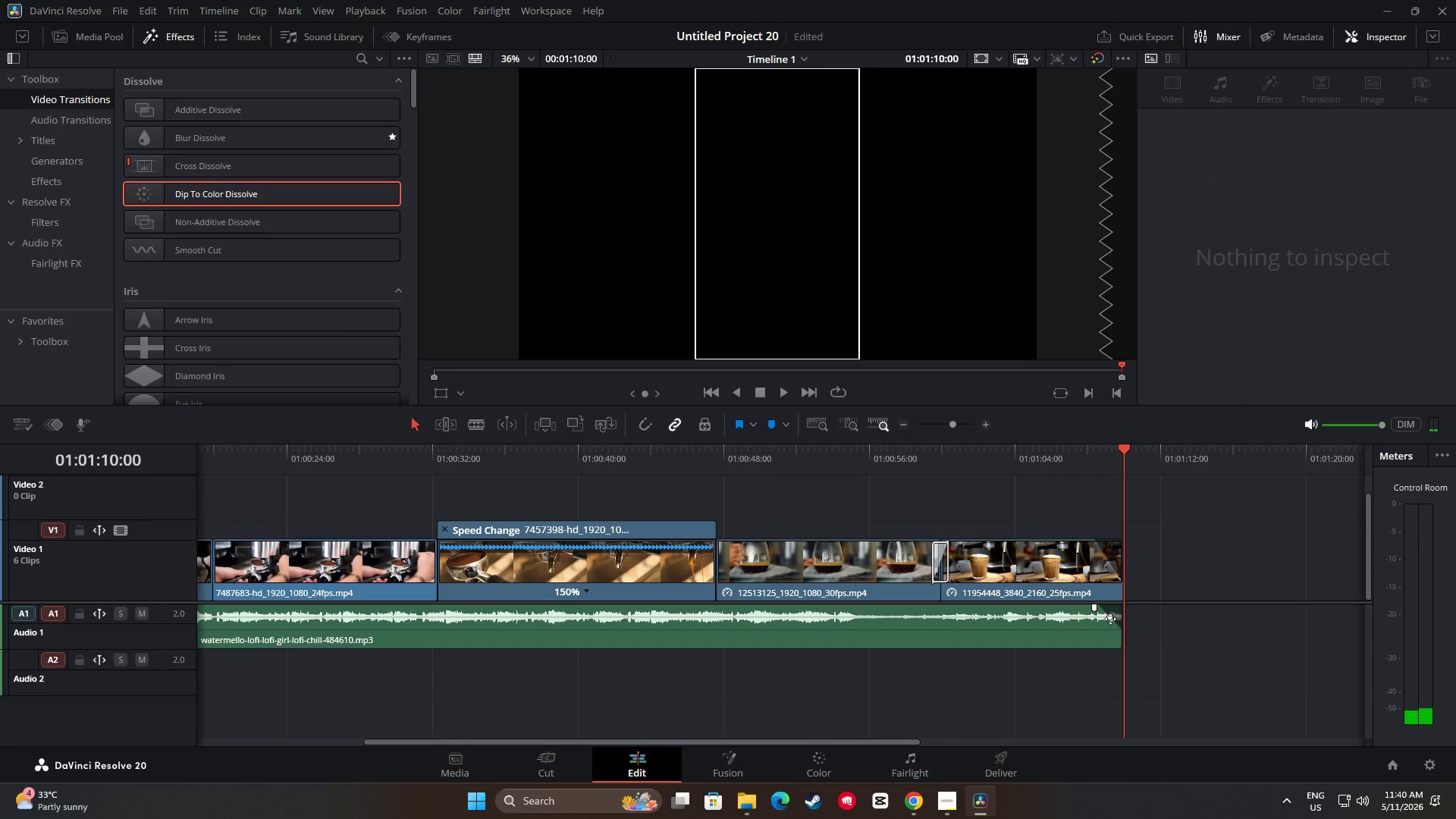 
left_click_drag(start_coordinate=[1110, 619], to_coordinate=[1105, 620])
 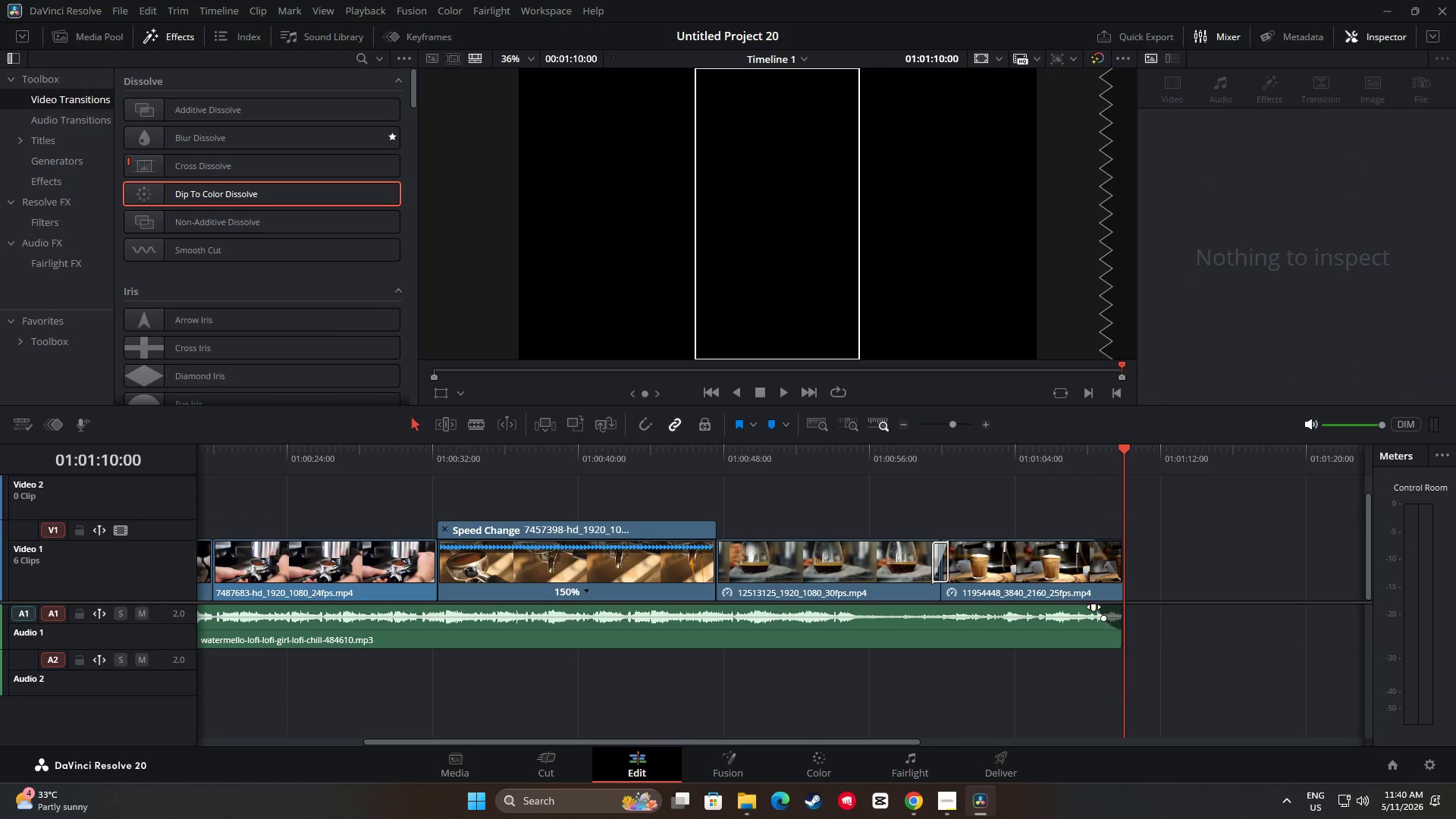 
left_click_drag(start_coordinate=[1122, 450], to_coordinate=[1078, 456])
 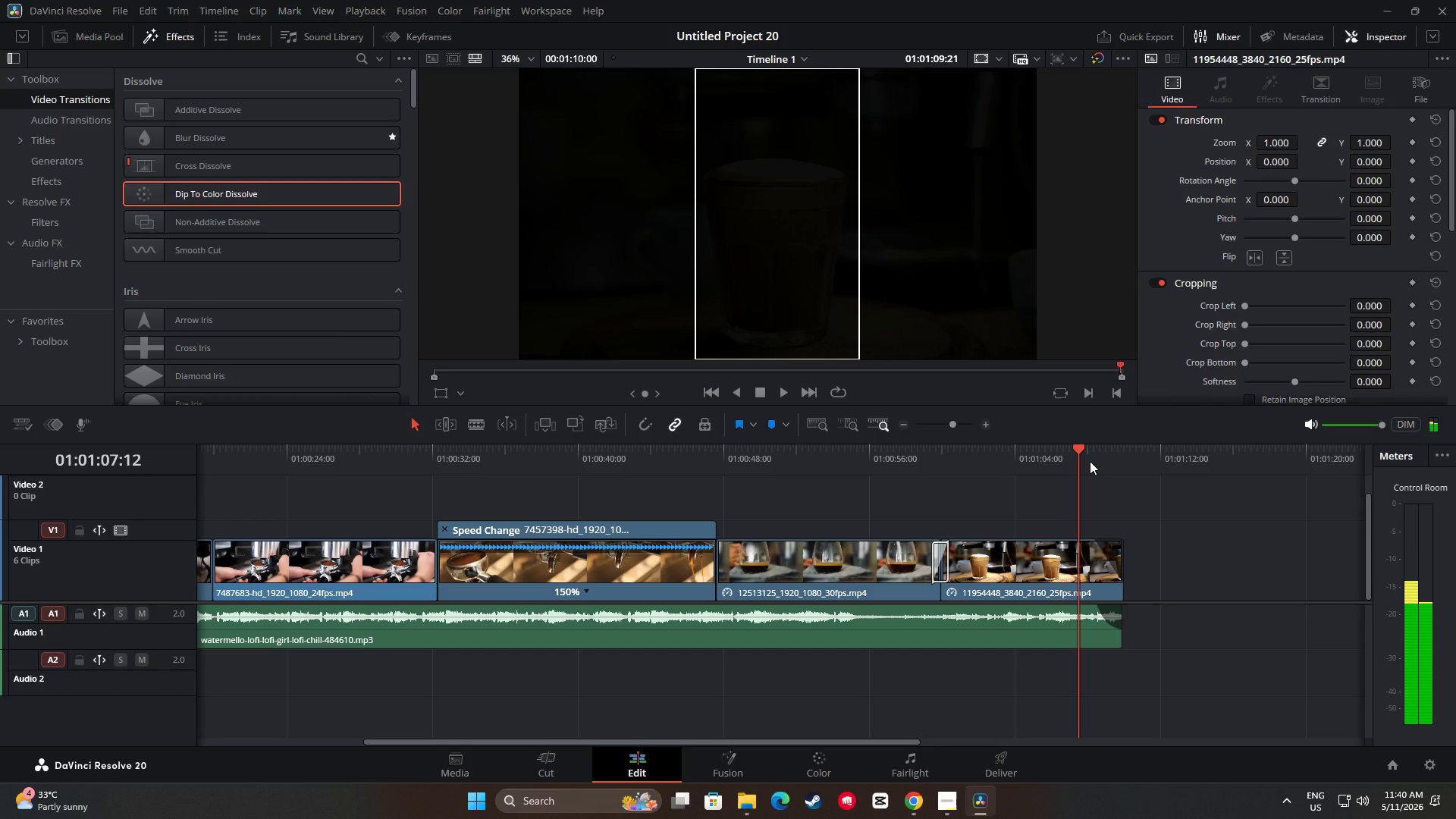 
key(Space)
 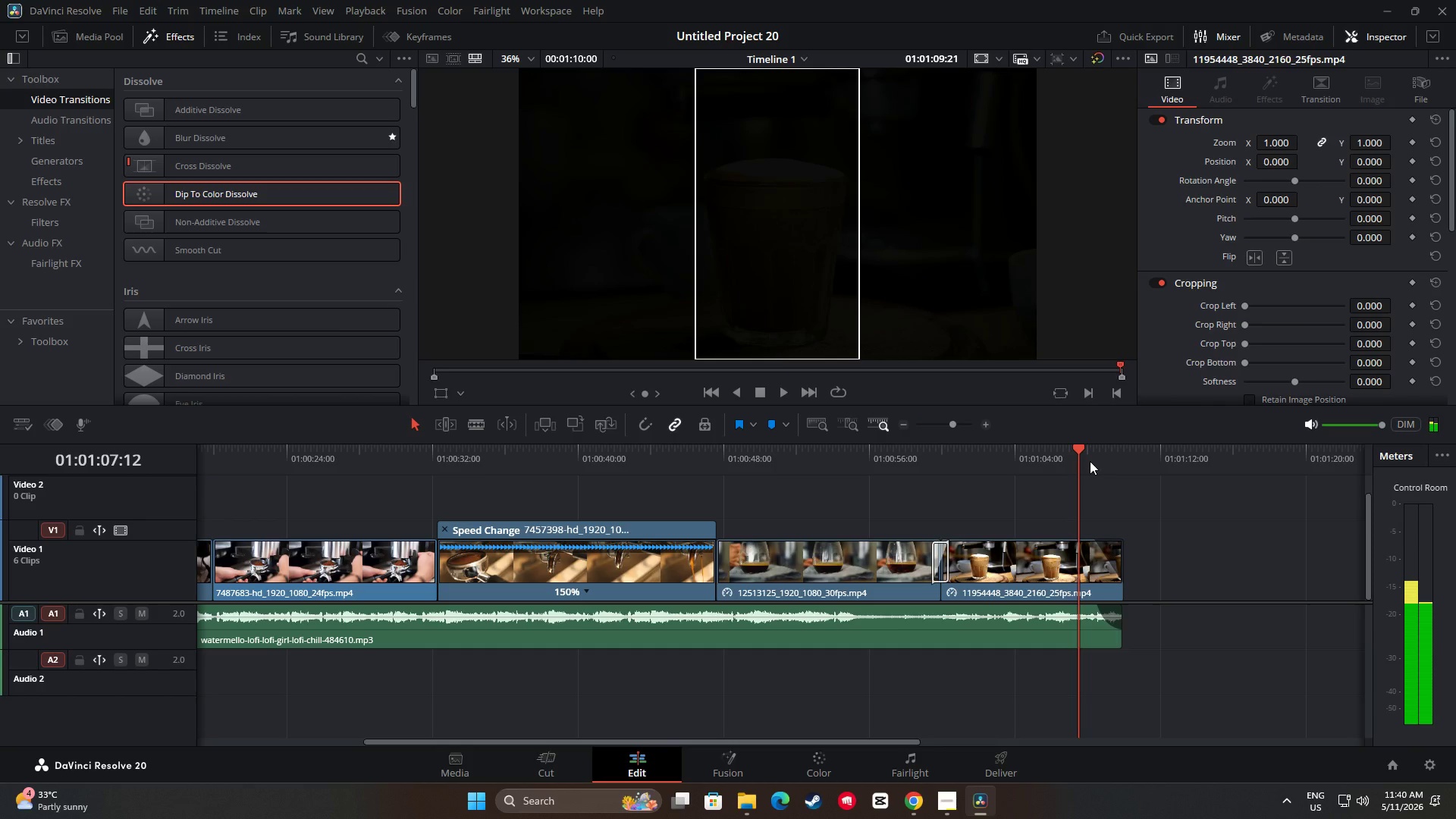 
key(Space)
 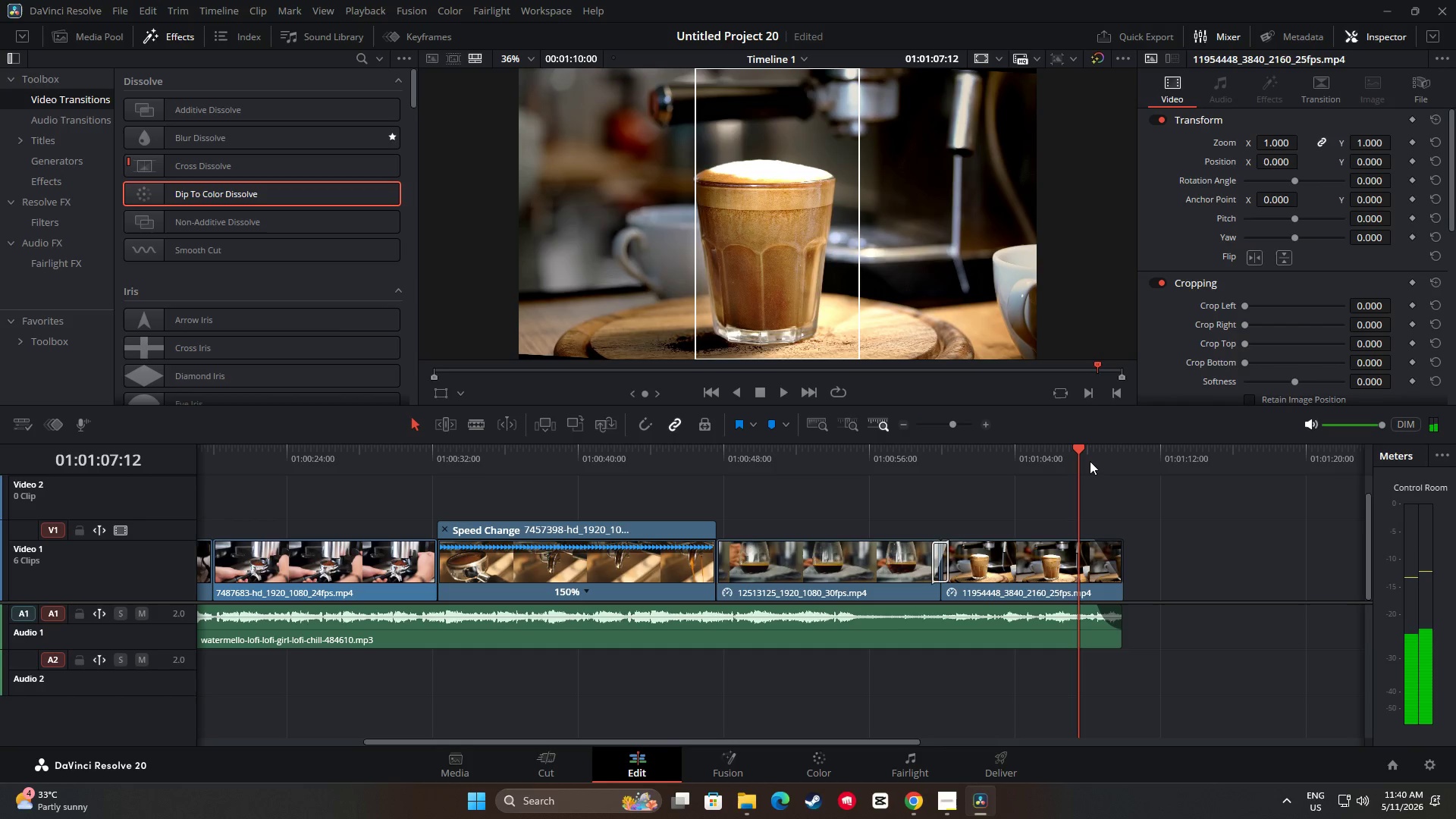 
key(Space)
 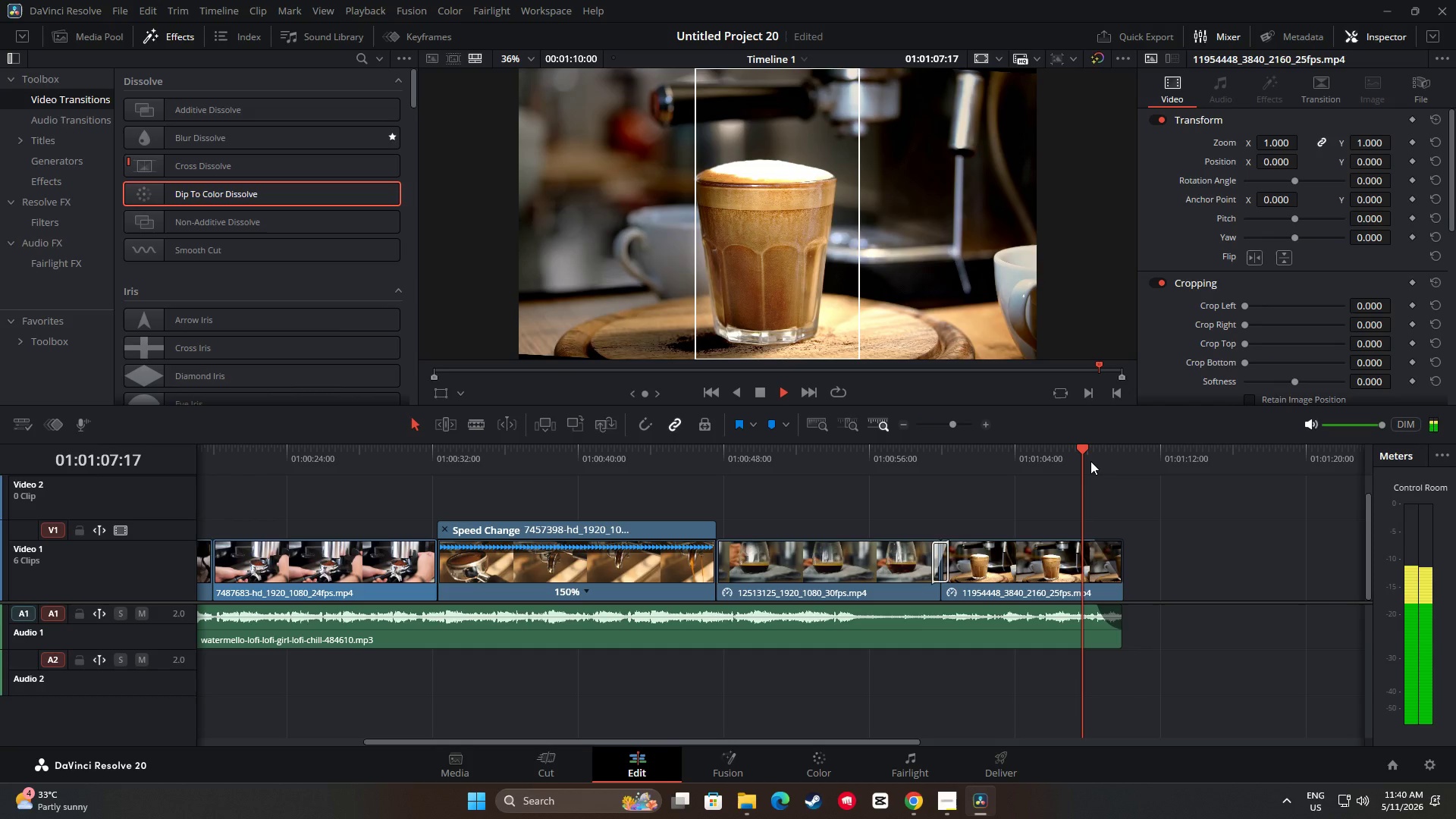 
key(Space)
 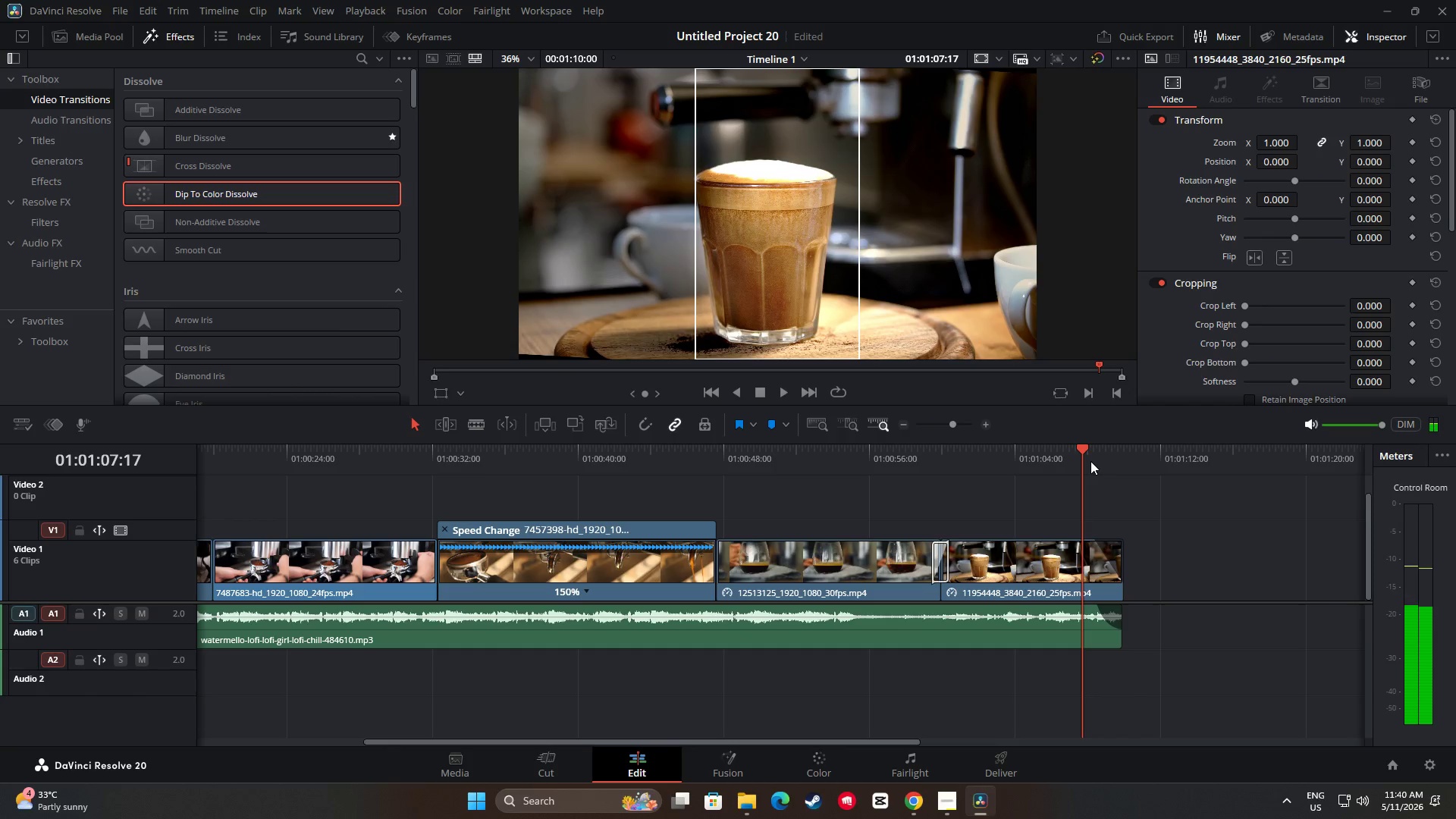 
key(Space)
 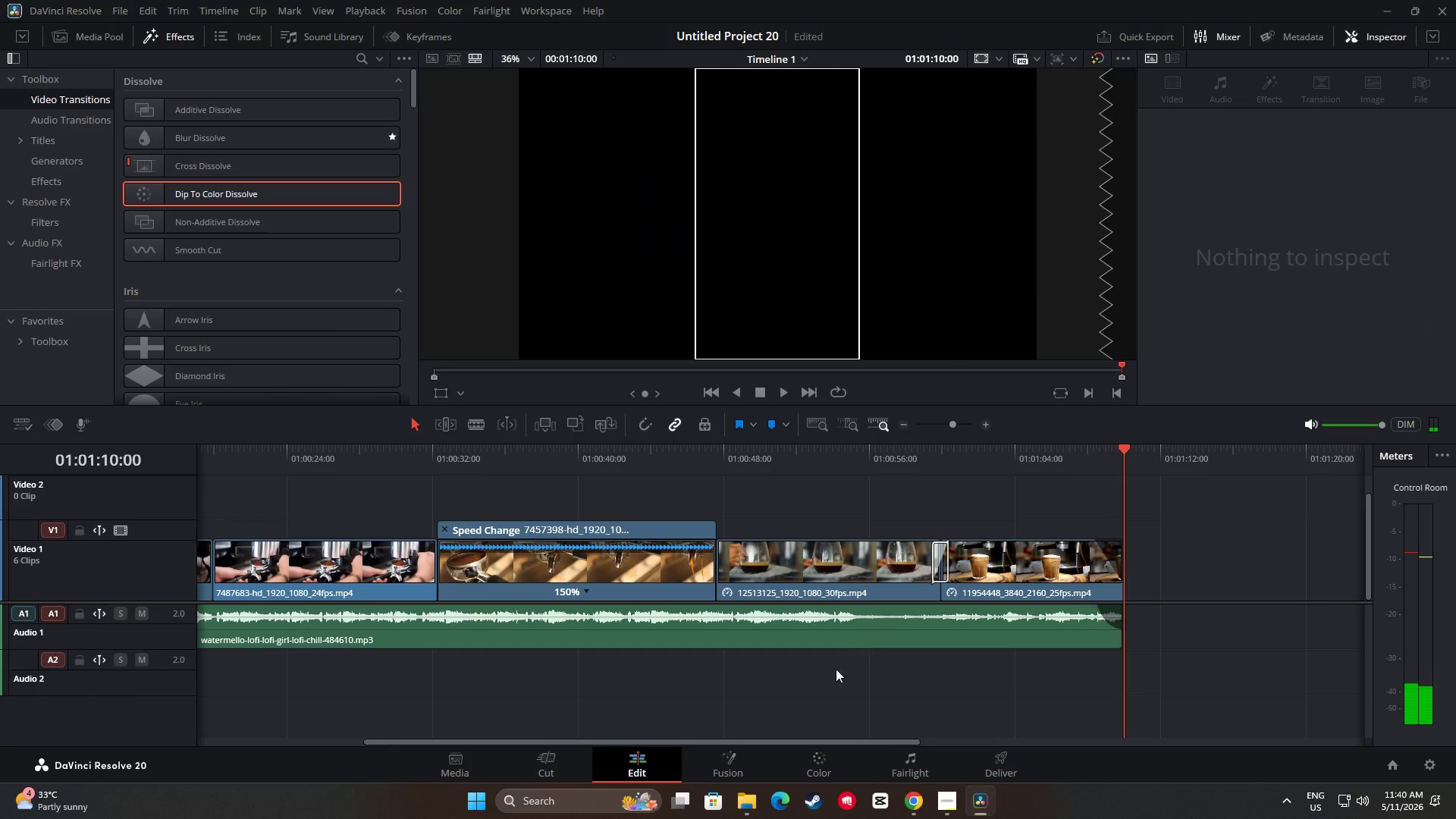 
left_click_drag(start_coordinate=[733, 744], to_coordinate=[530, 727])
 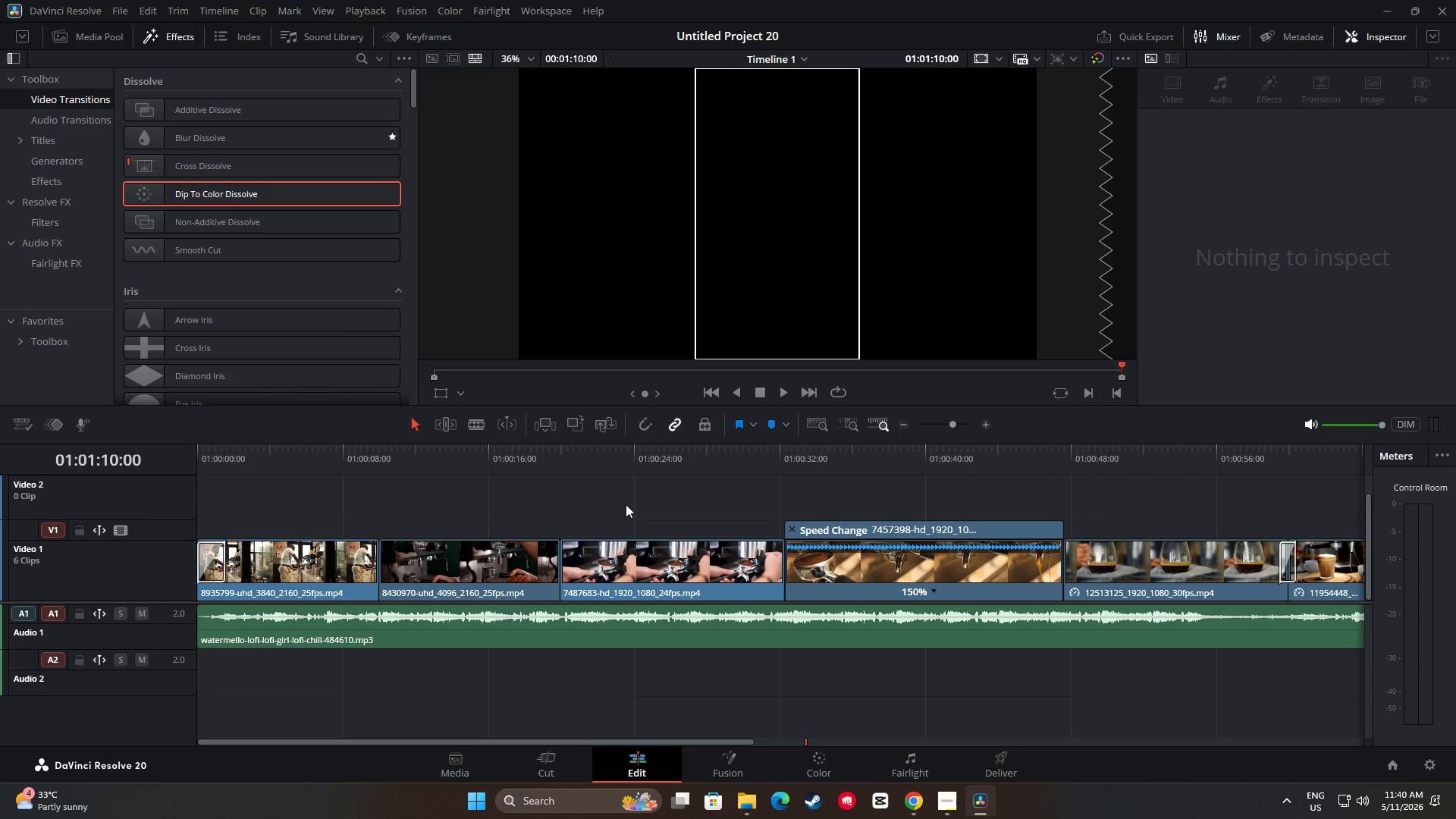 
left_click([902, 570])
 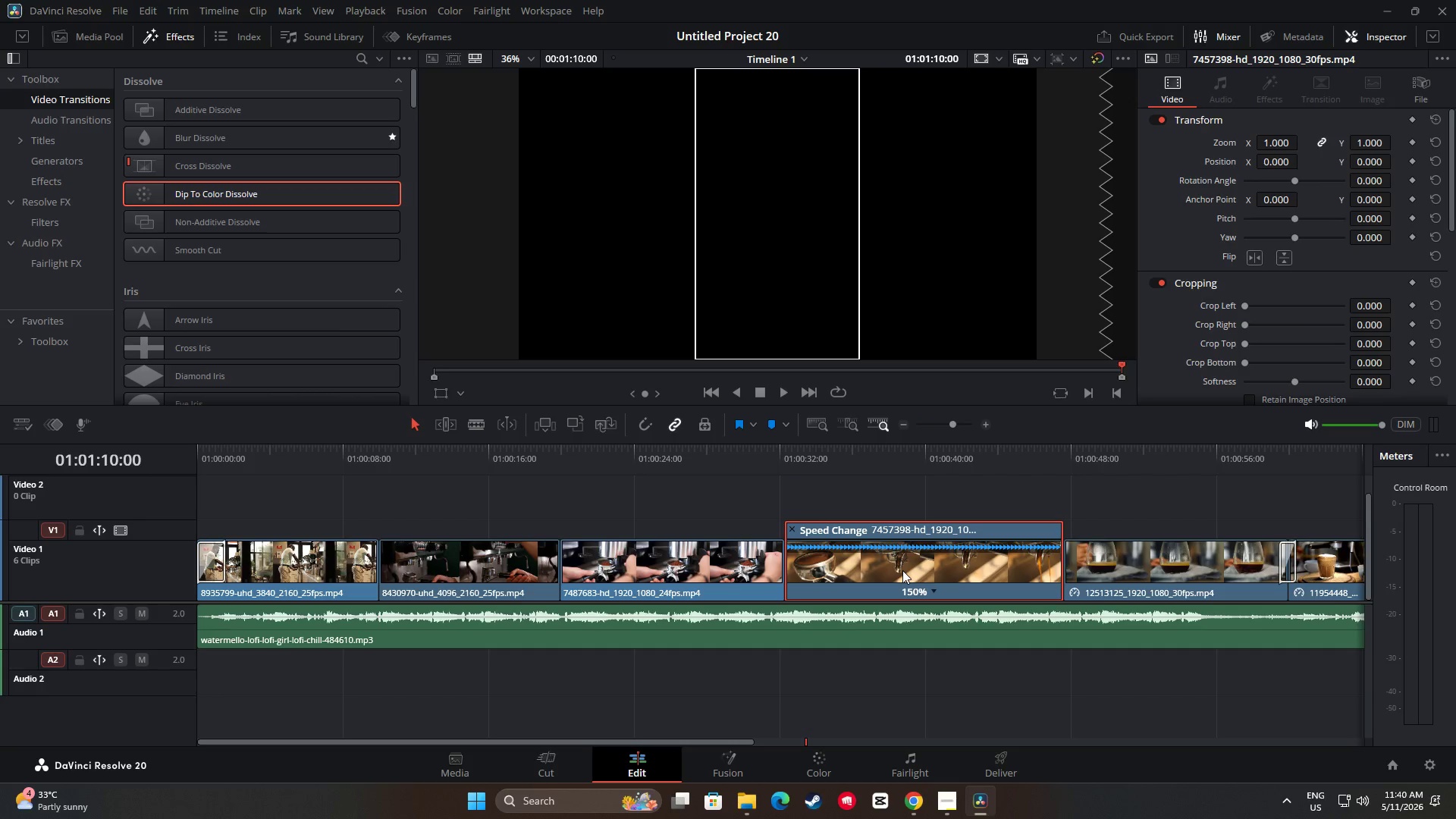 
key(Control+R)
 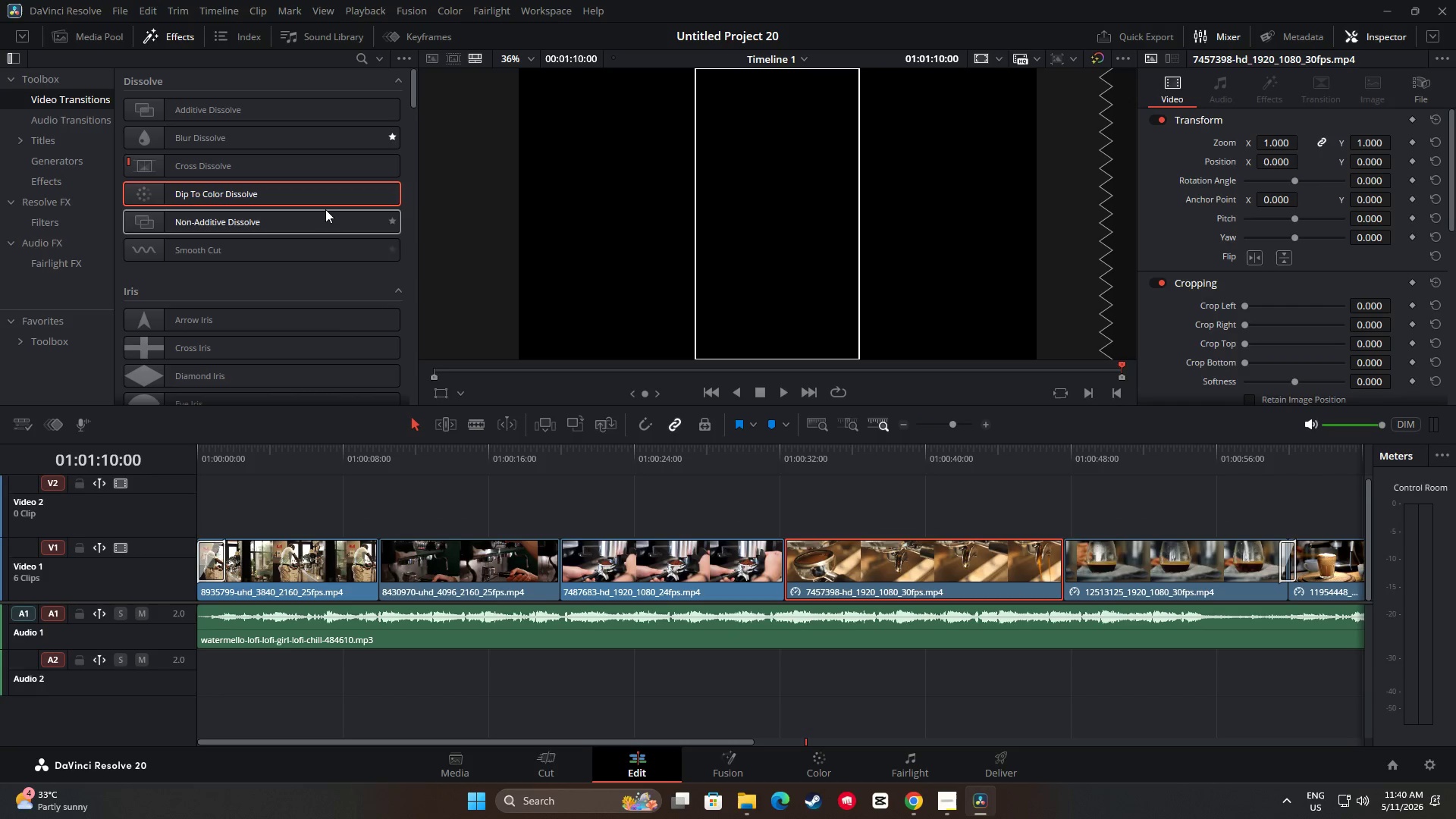 
left_click_drag(start_coordinate=[321, 202], to_coordinate=[1069, 557])
 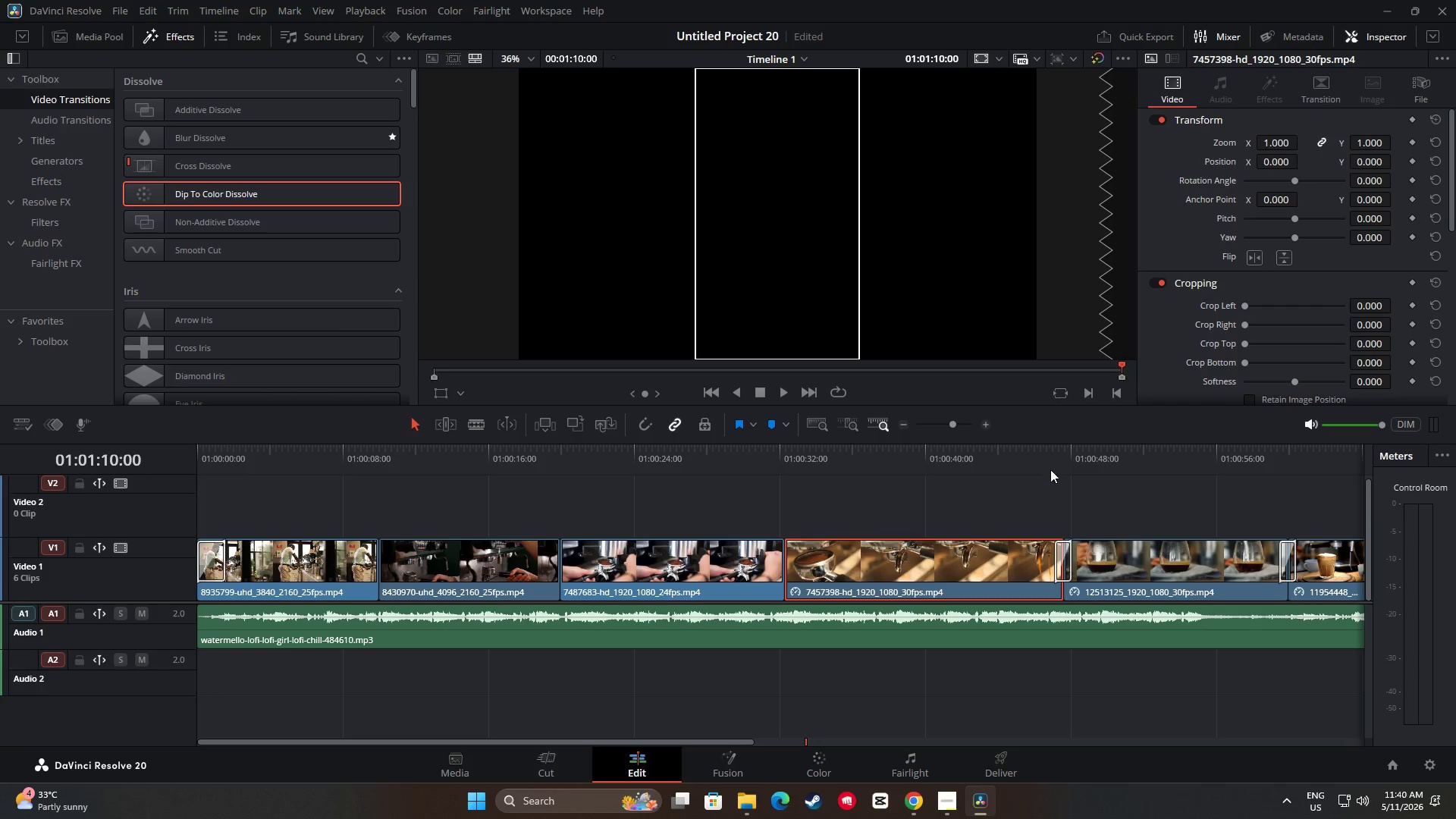 
left_click([1046, 457])
 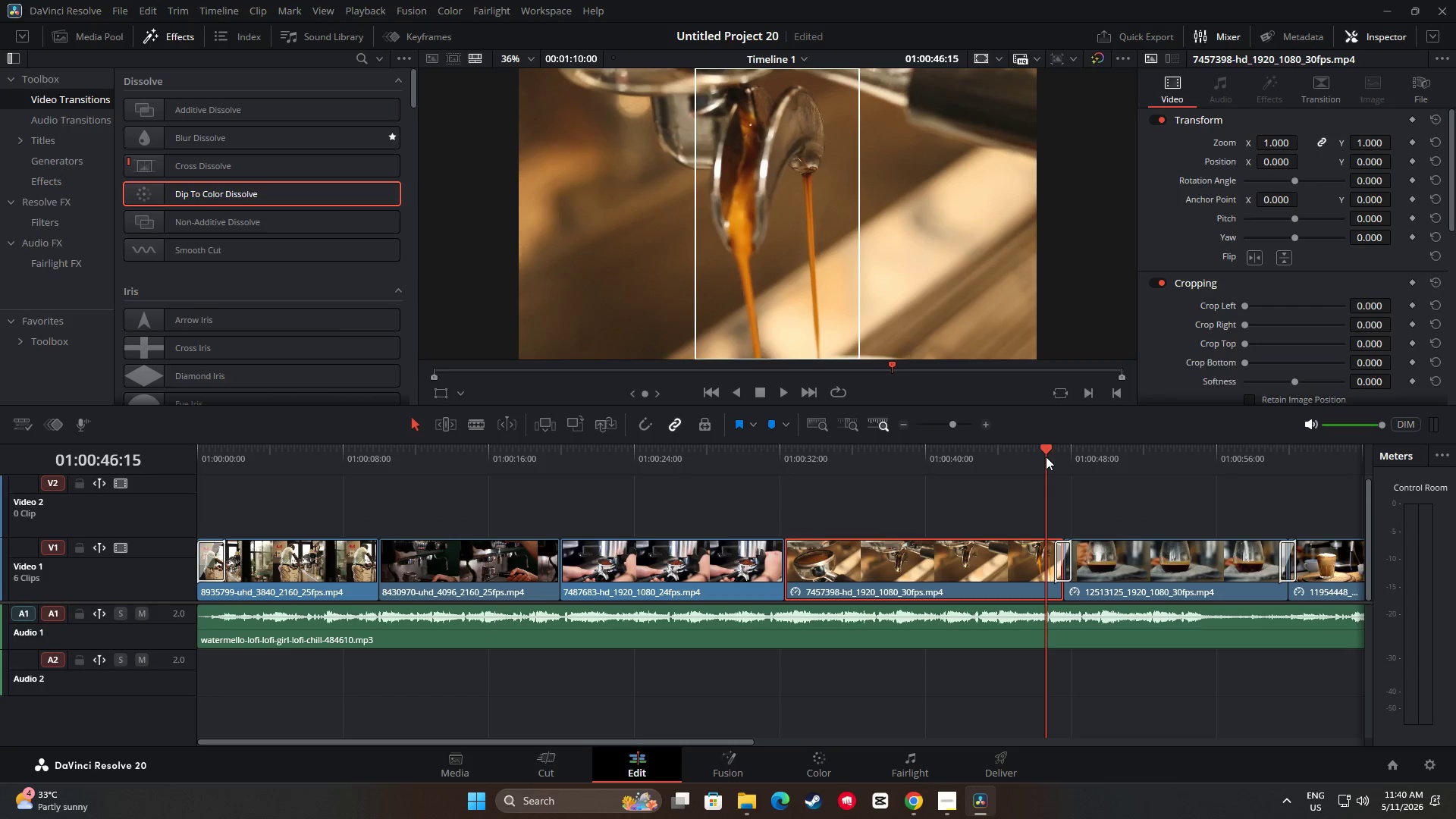 
key(Space)
 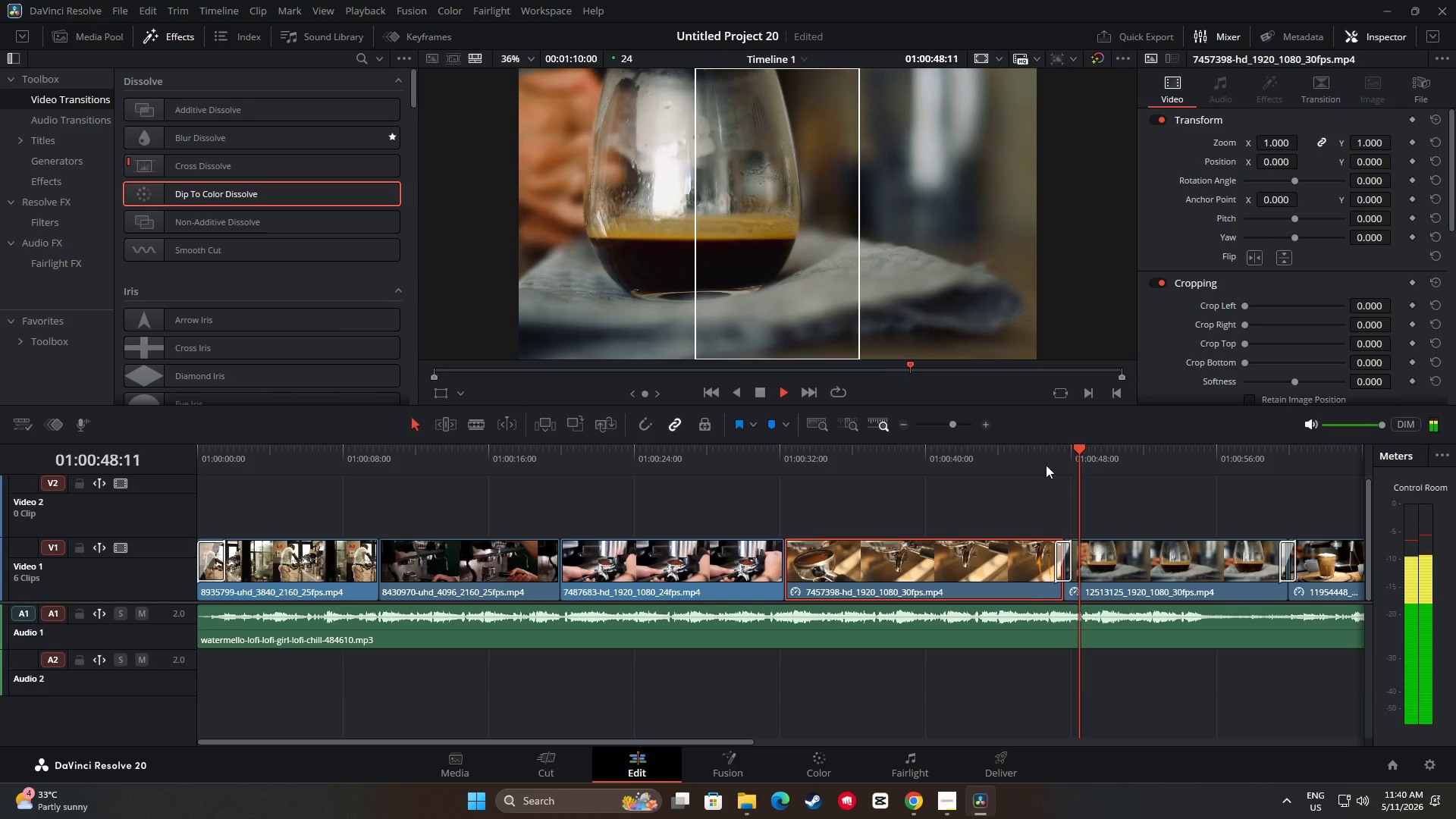 
left_click_drag(start_coordinate=[744, 739], to_coordinate=[835, 738])
 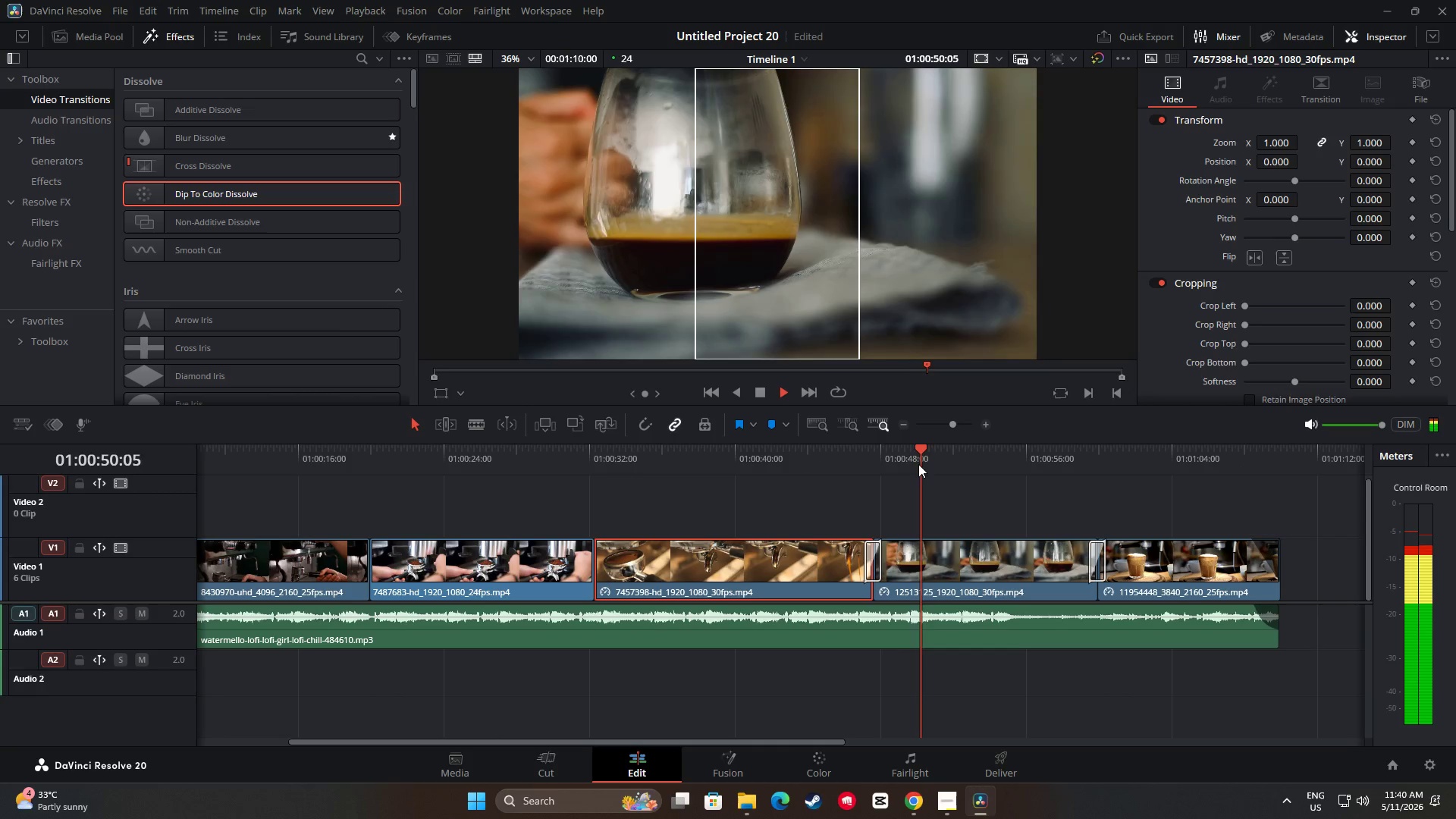 
left_click_drag(start_coordinate=[926, 455], to_coordinate=[848, 457])
 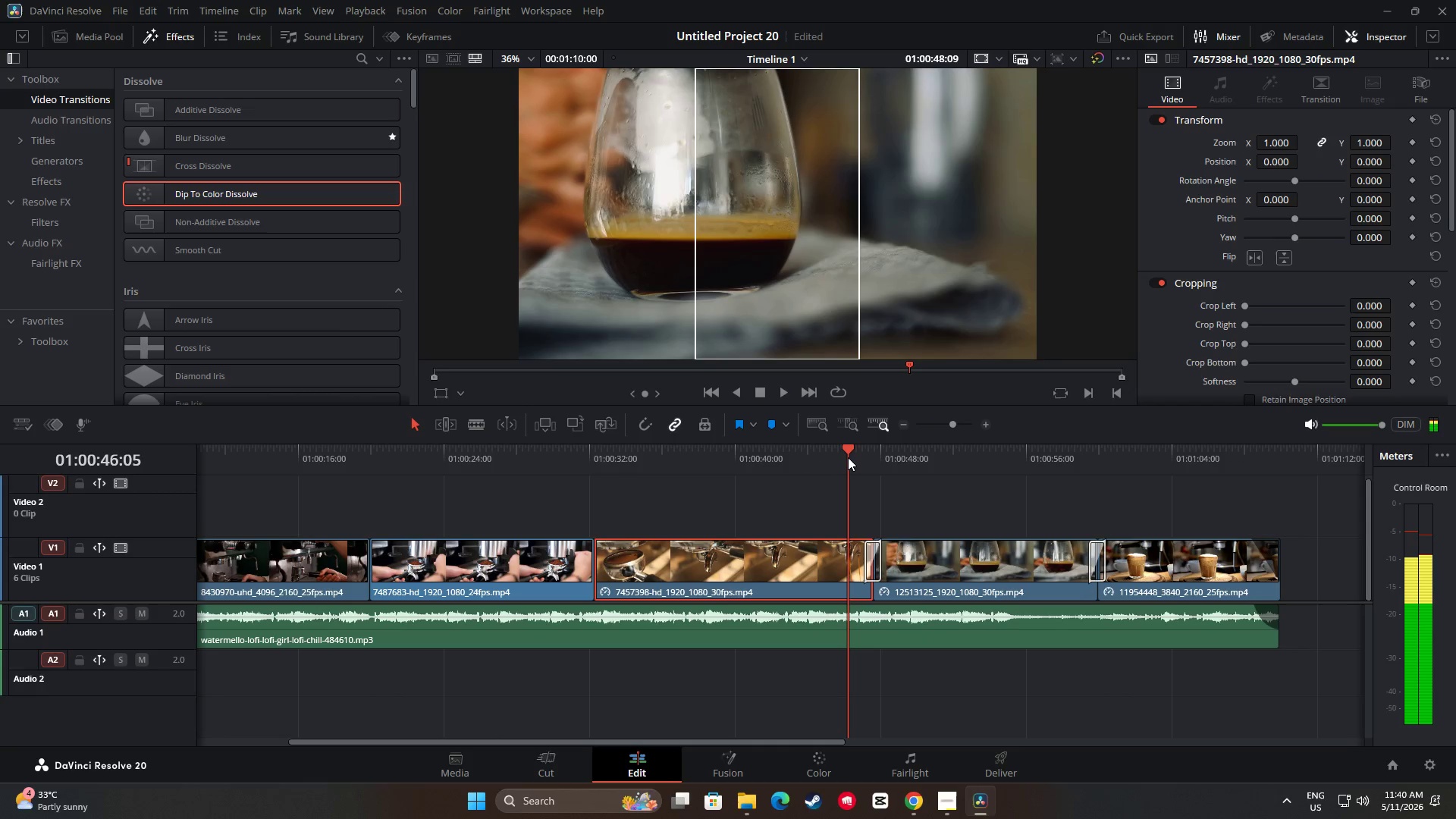 
key(Space)
 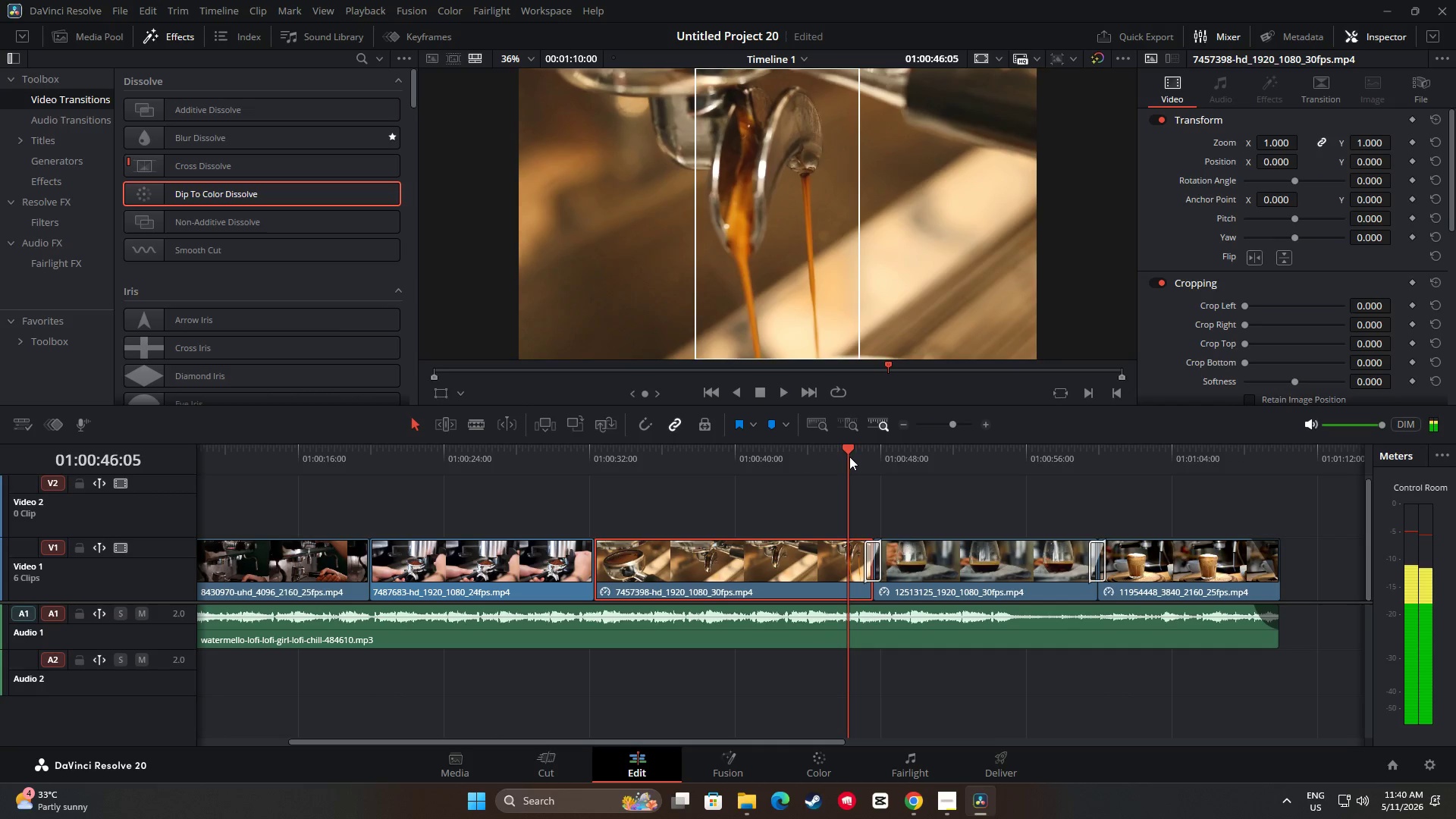 
key(Space)
 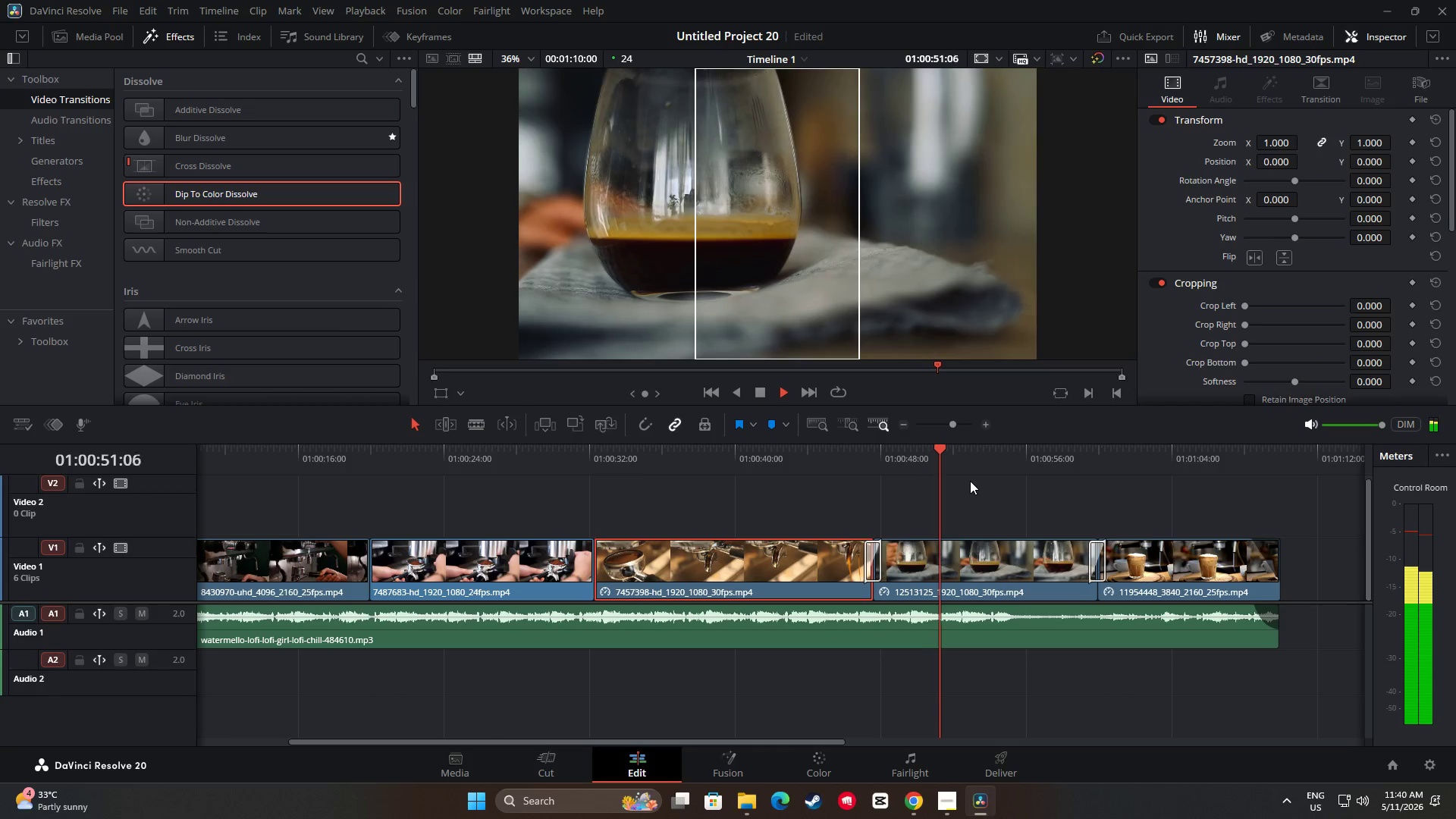 
wait(10.06)
 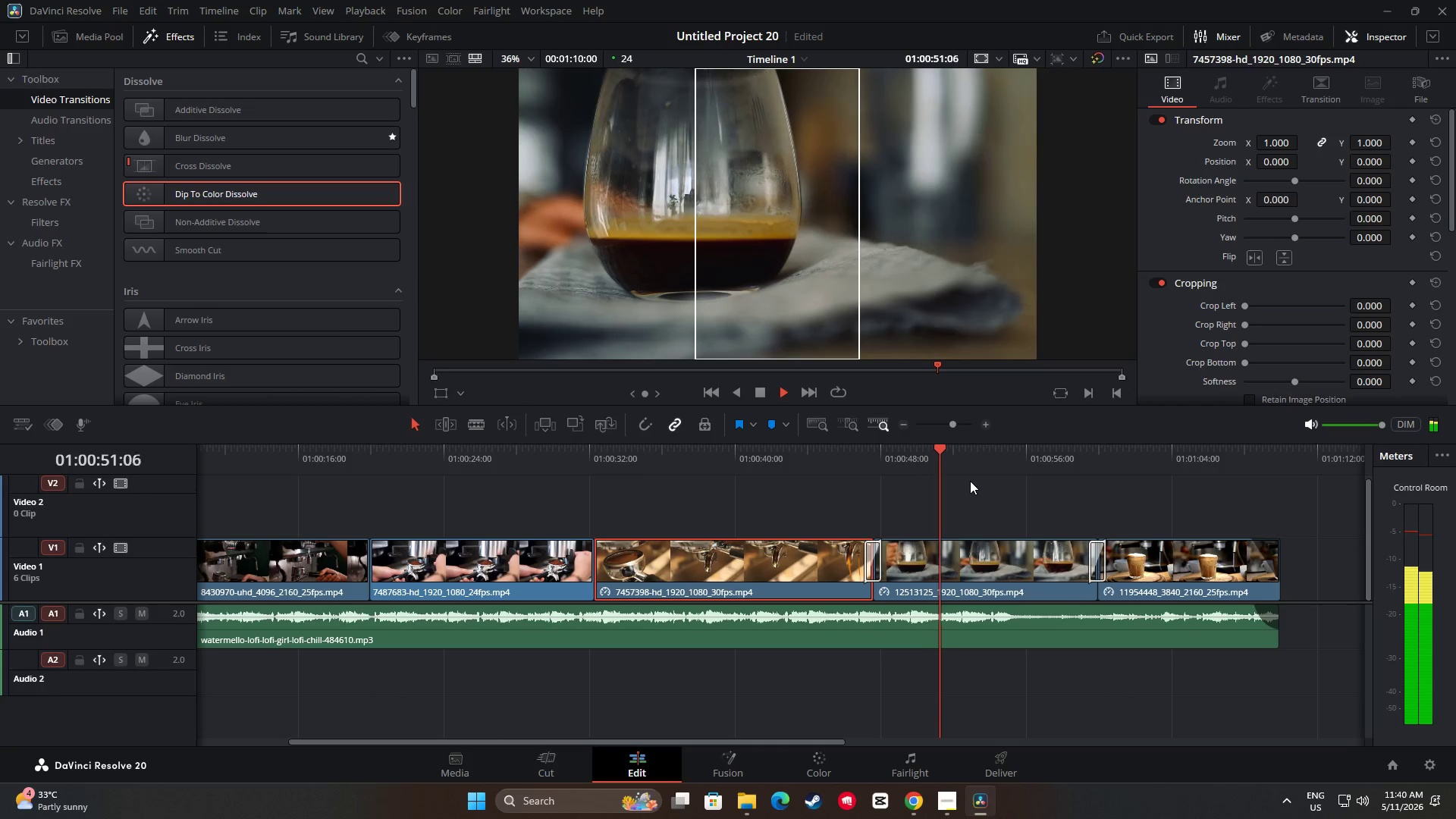 
key(Space)
 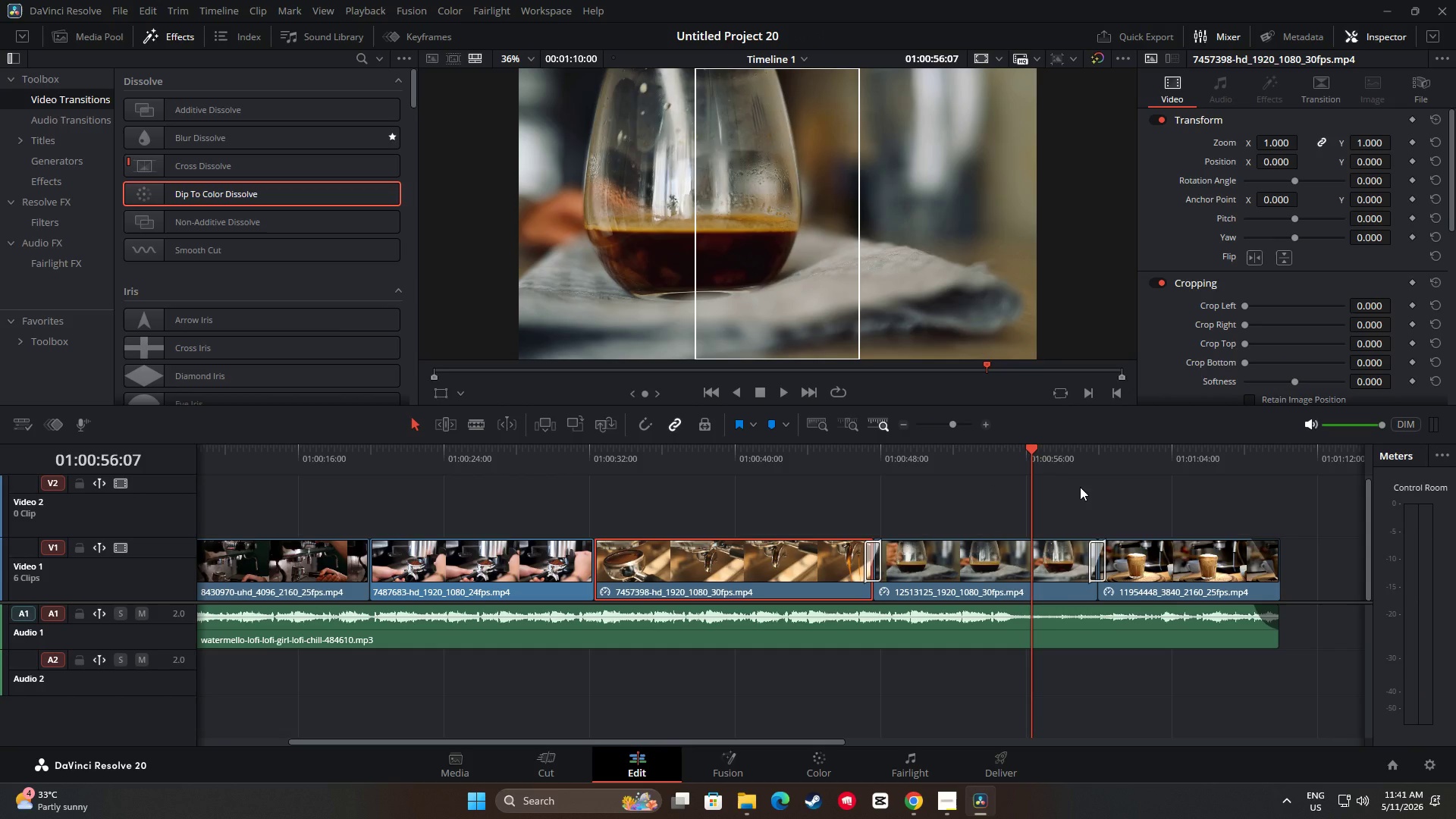 
wait(6.83)
 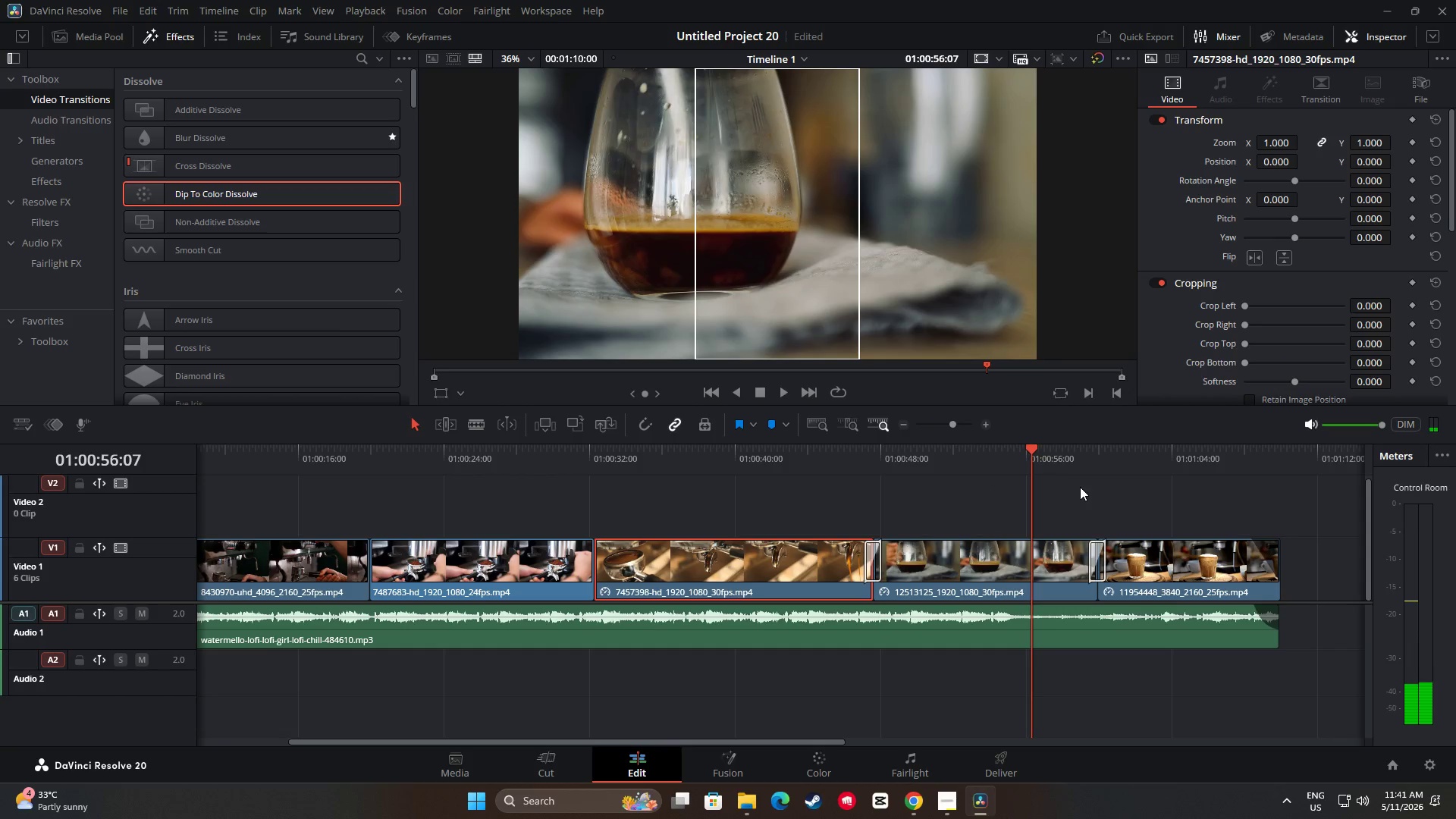 
left_click_drag(start_coordinate=[1033, 449], to_coordinate=[1027, 462])
 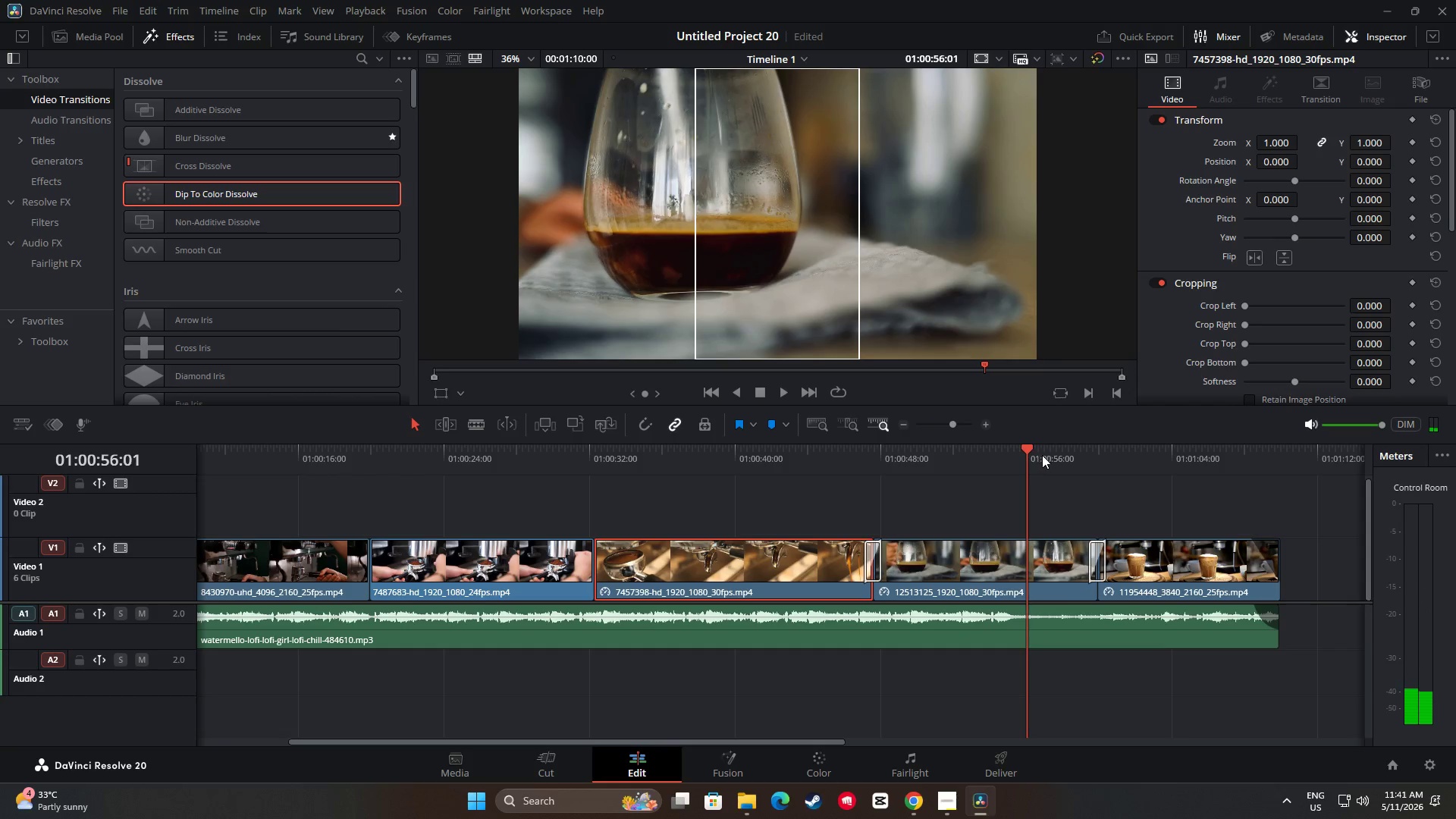 
key(Space)
 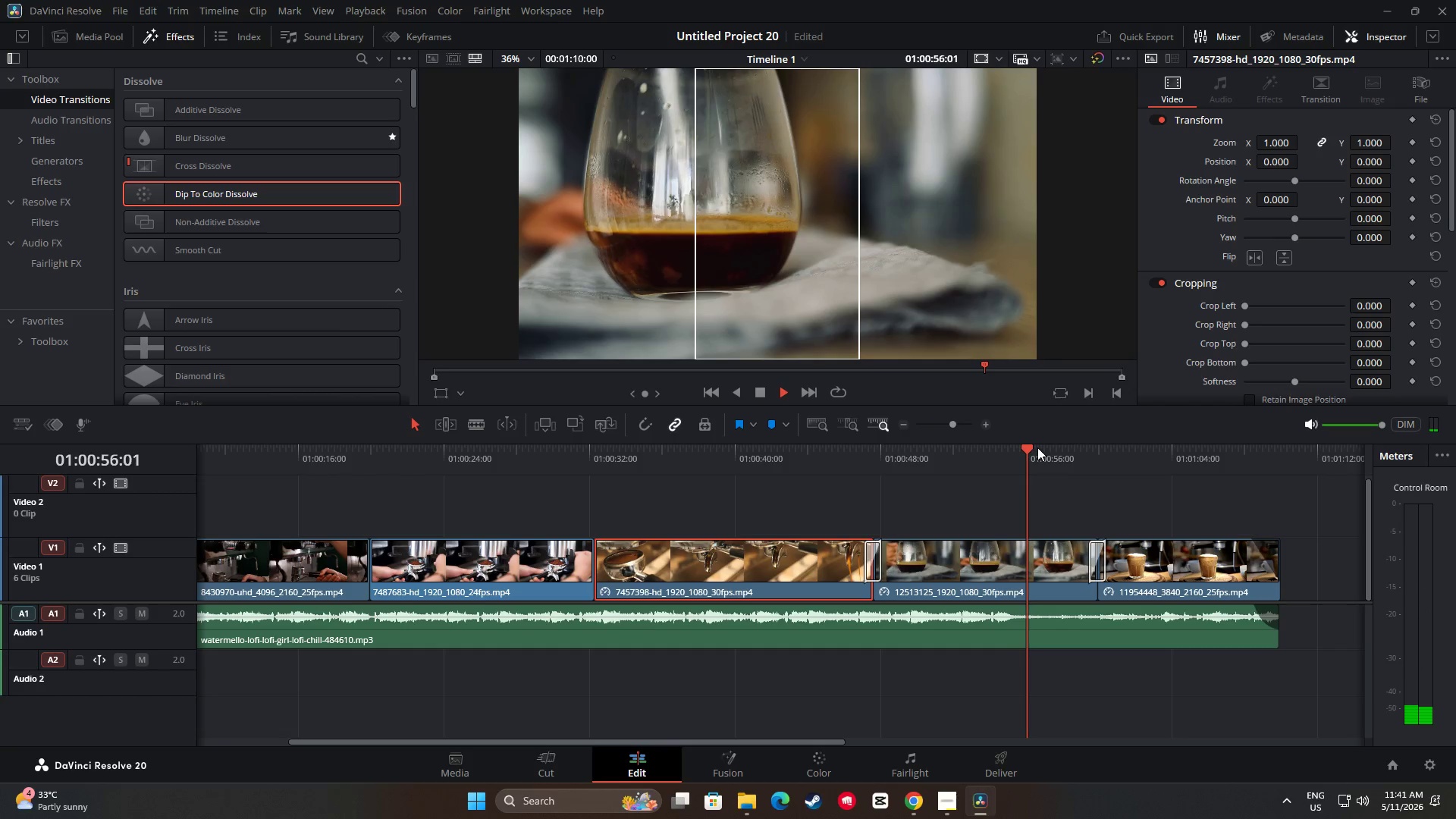 
key(Space)
 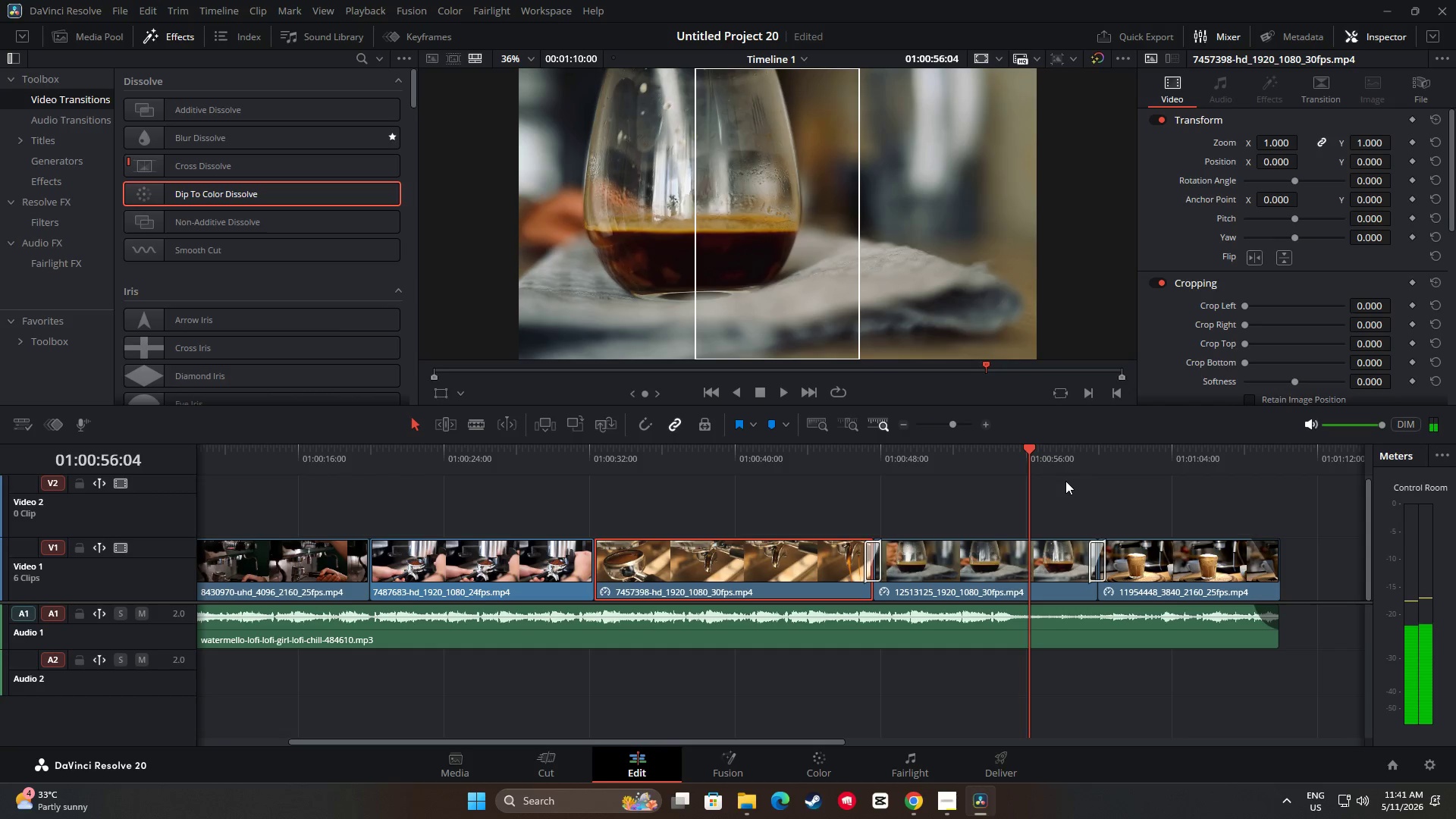 
key(Space)
 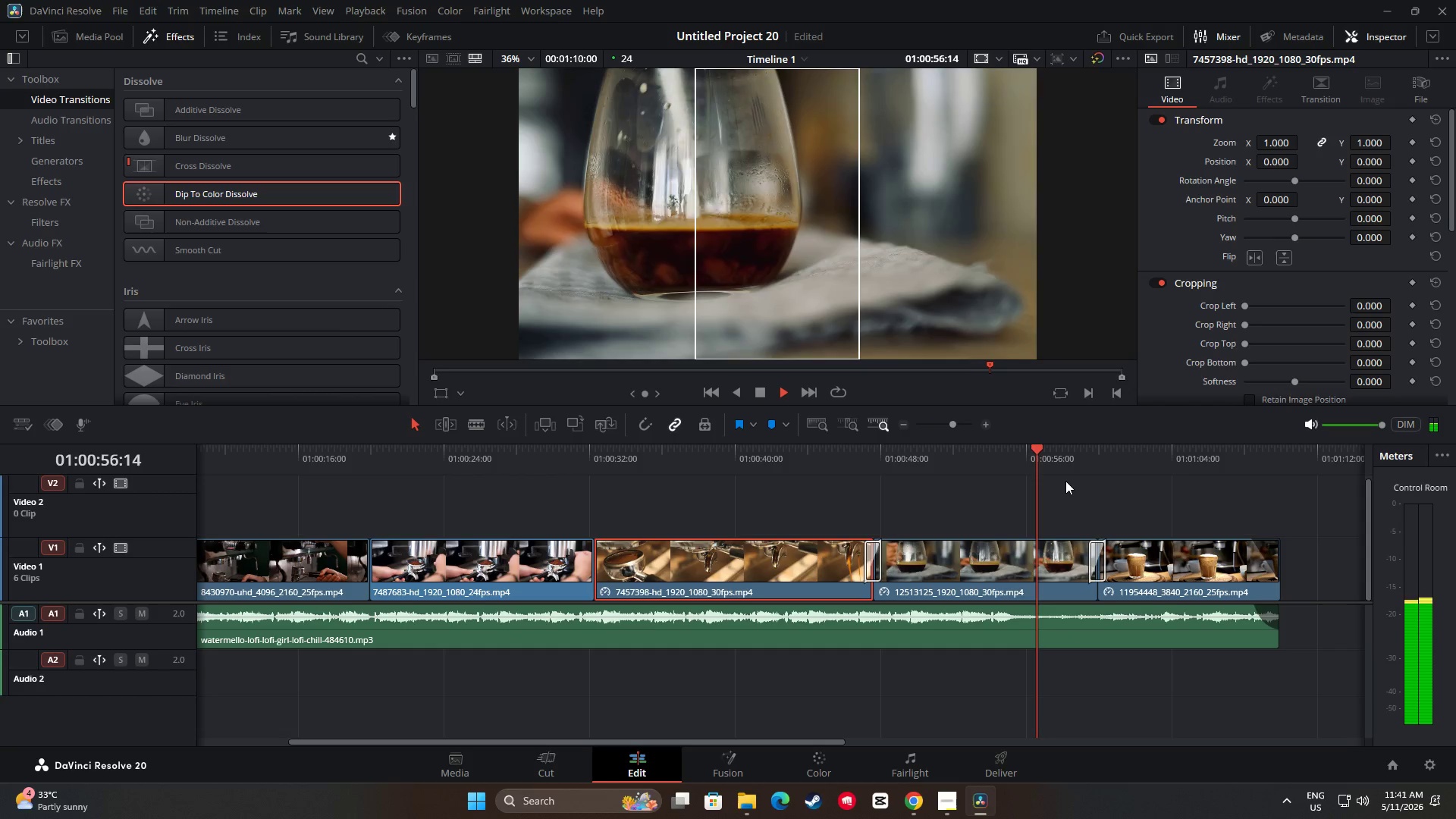 
key(Space)
 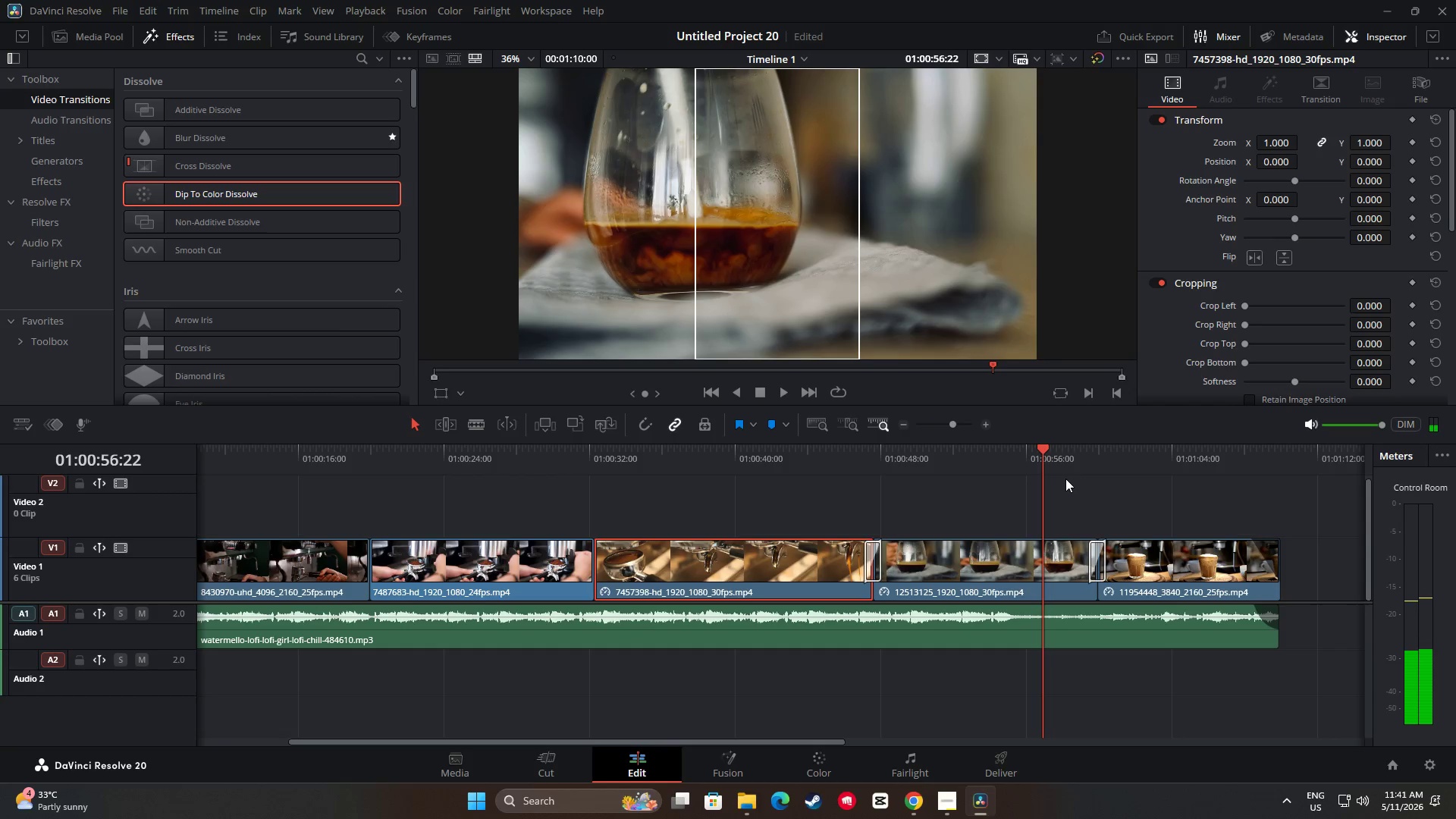 
key(Space)
 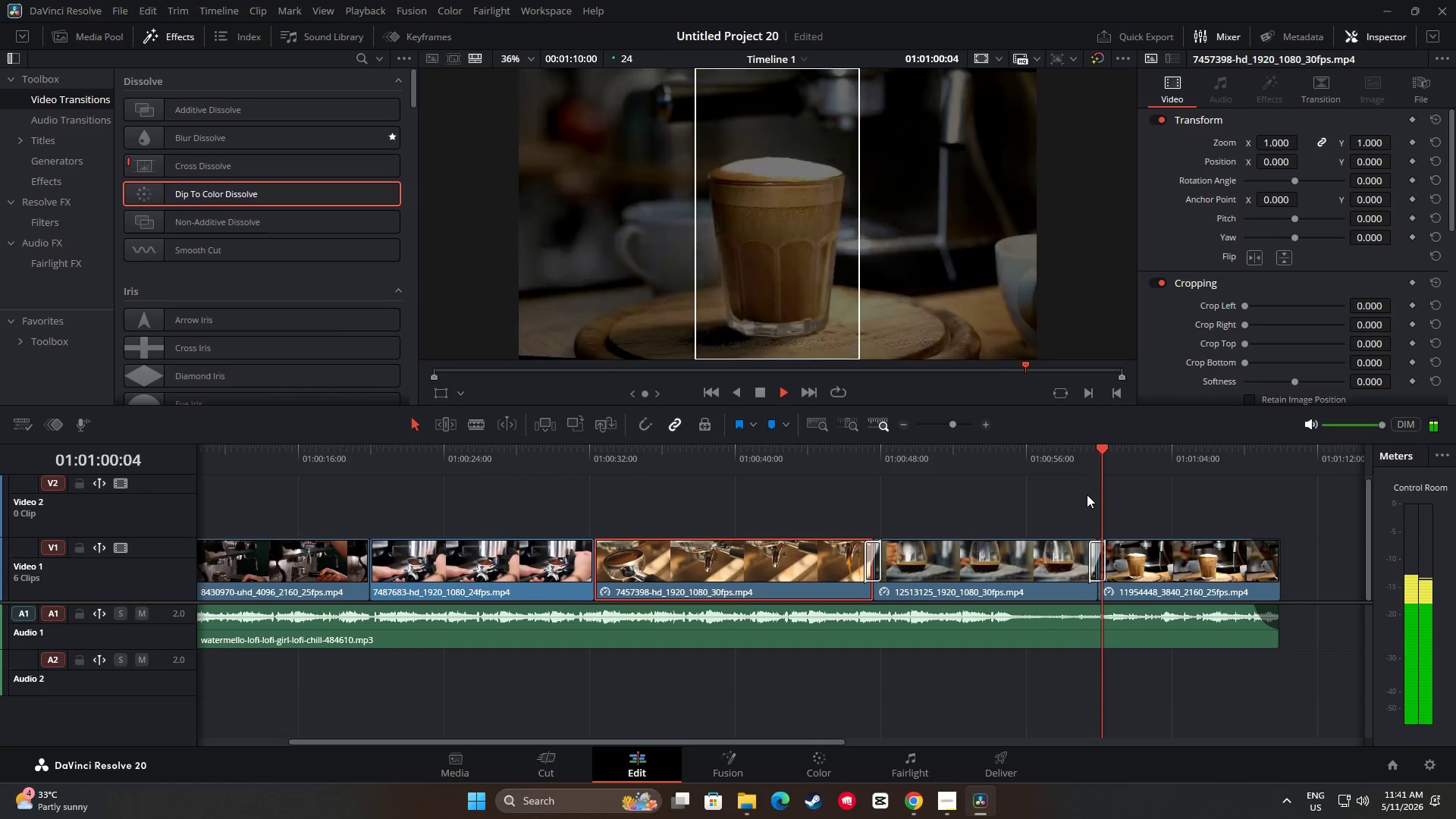 
key(Space)
 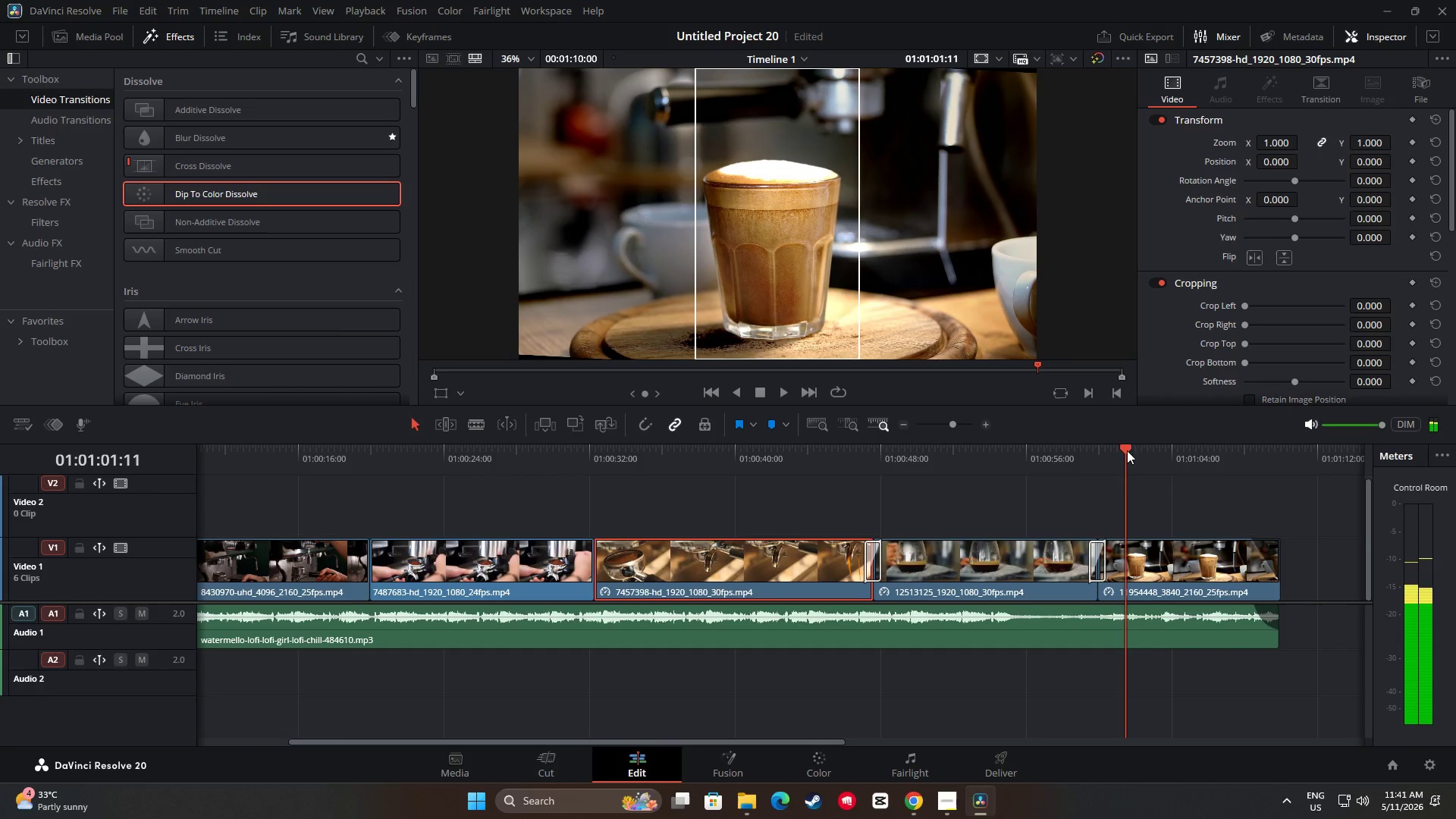 
left_click_drag(start_coordinate=[1125, 449], to_coordinate=[180, 479])
 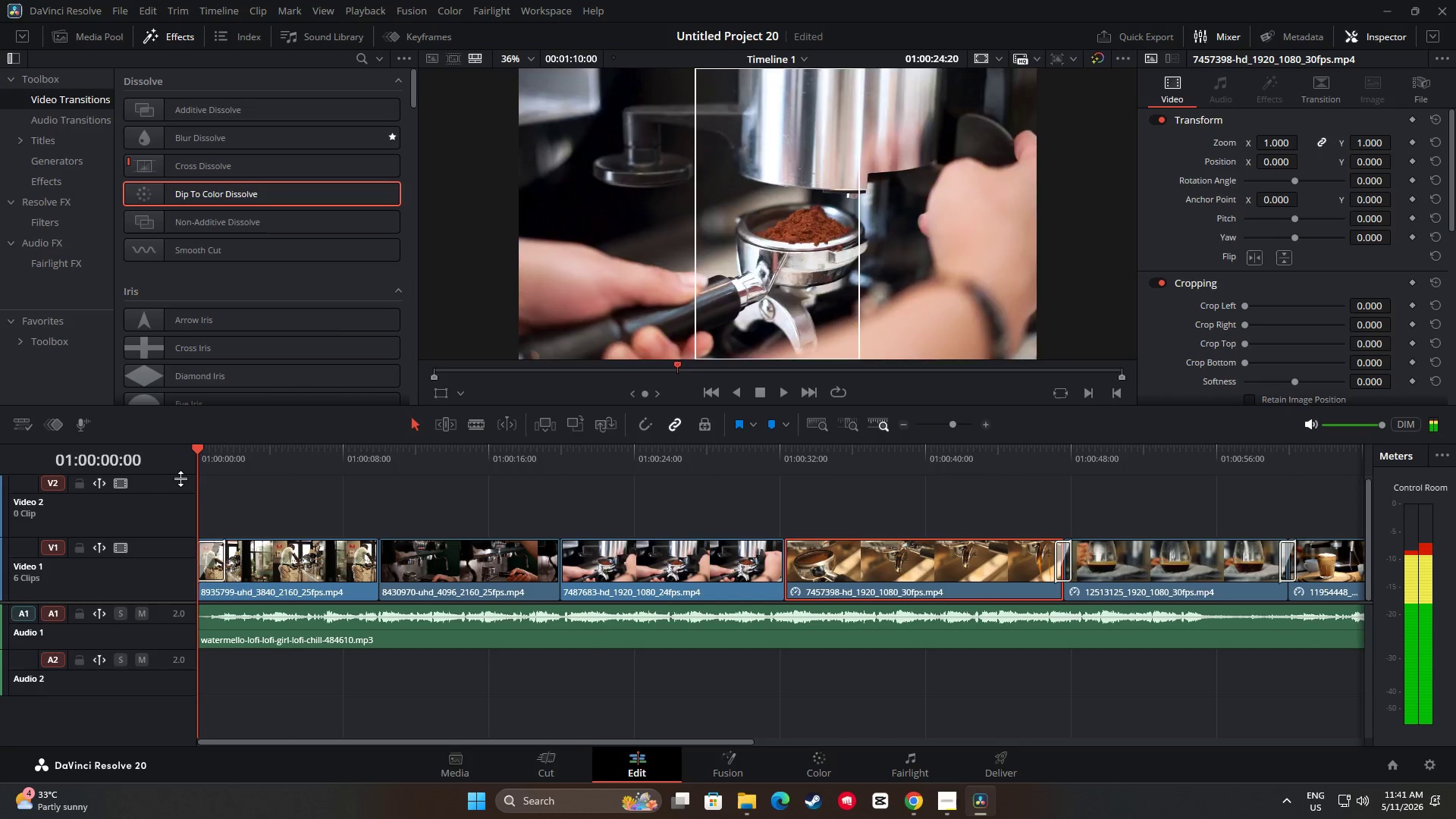 
key(Space)
 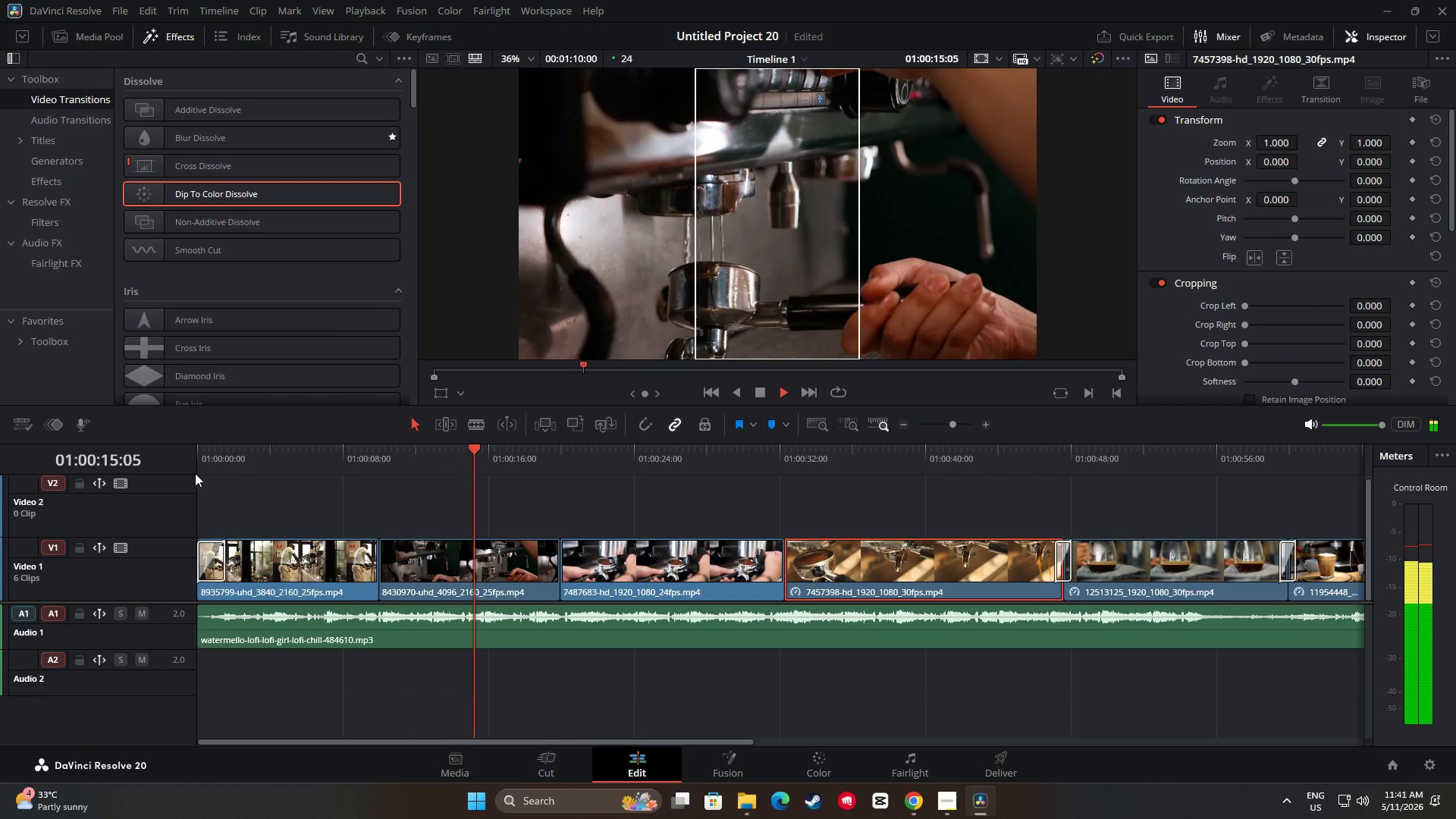 
wait(20.33)
 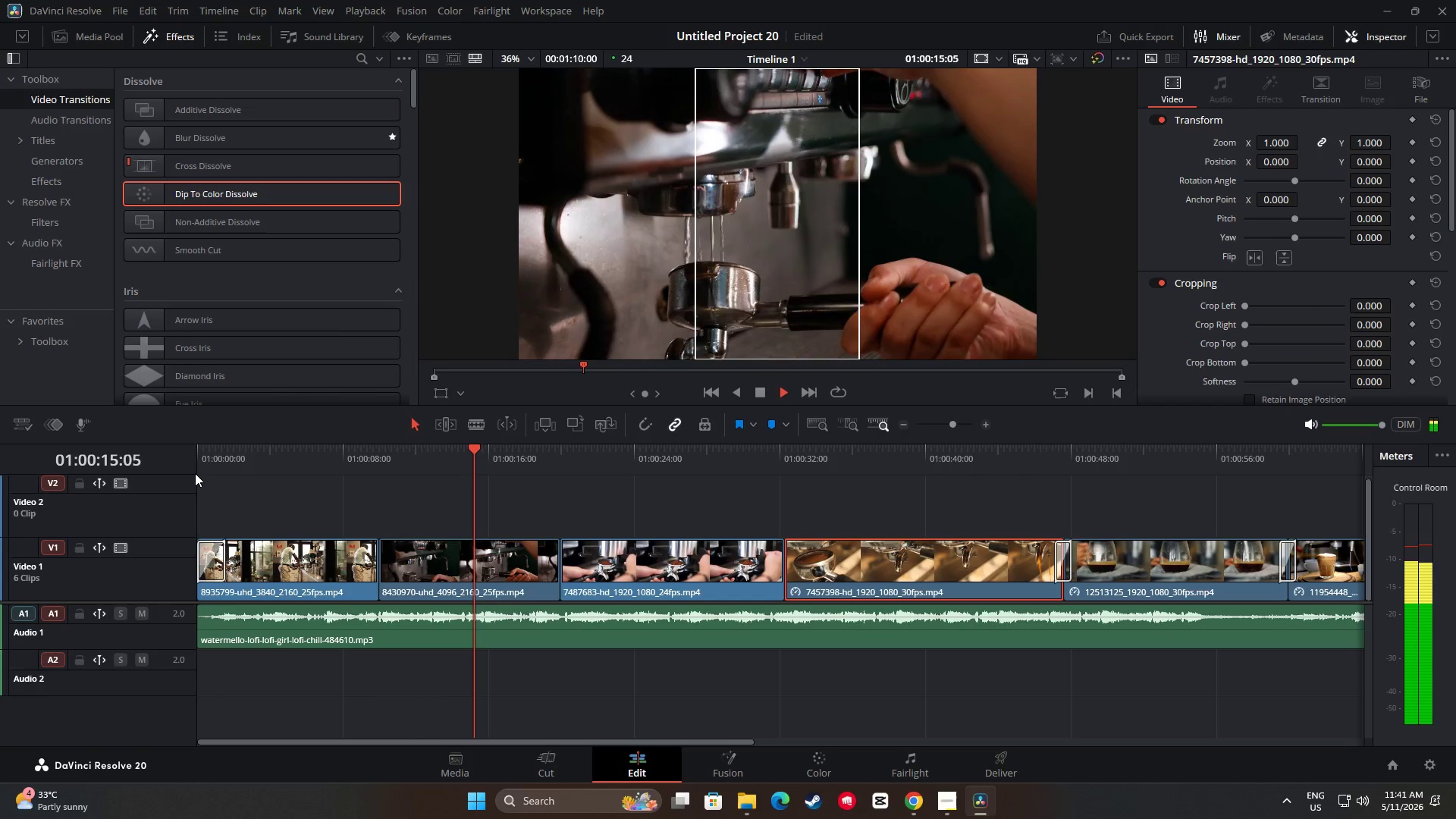 
key(Space)
 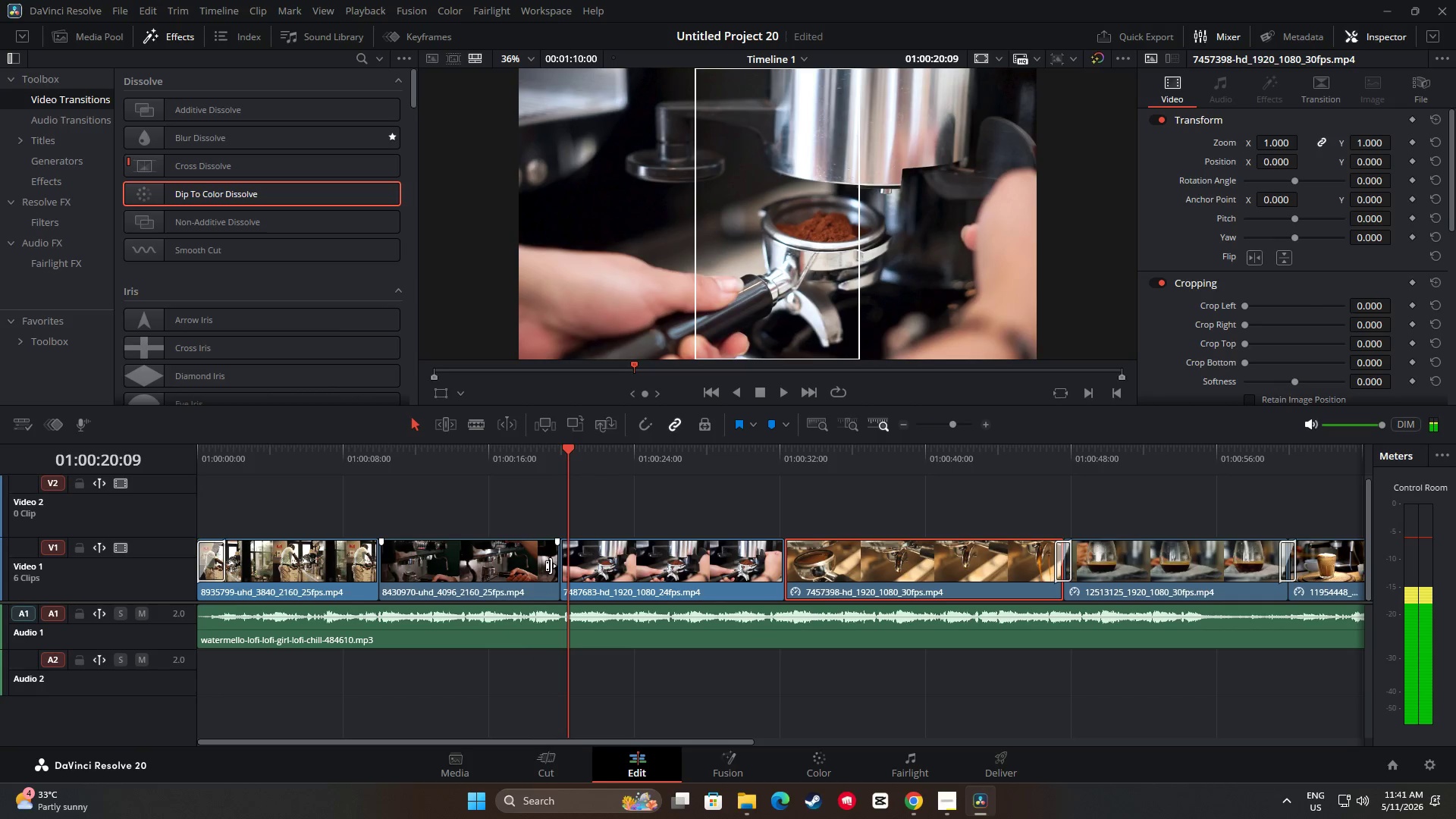 
left_click_drag(start_coordinate=[551, 566], to_coordinate=[559, 564])
 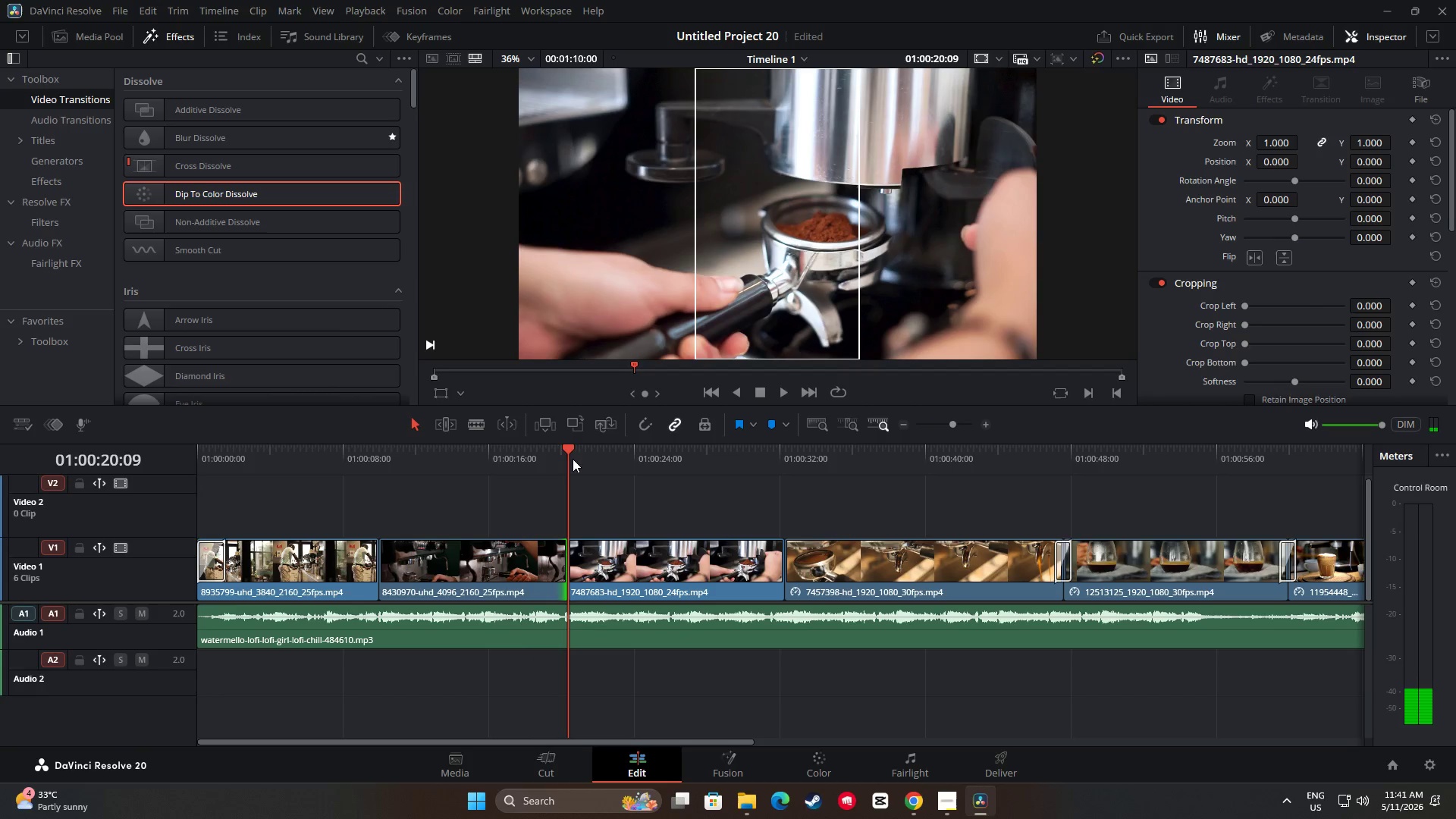 
left_click_drag(start_coordinate=[563, 453], to_coordinate=[544, 453])
 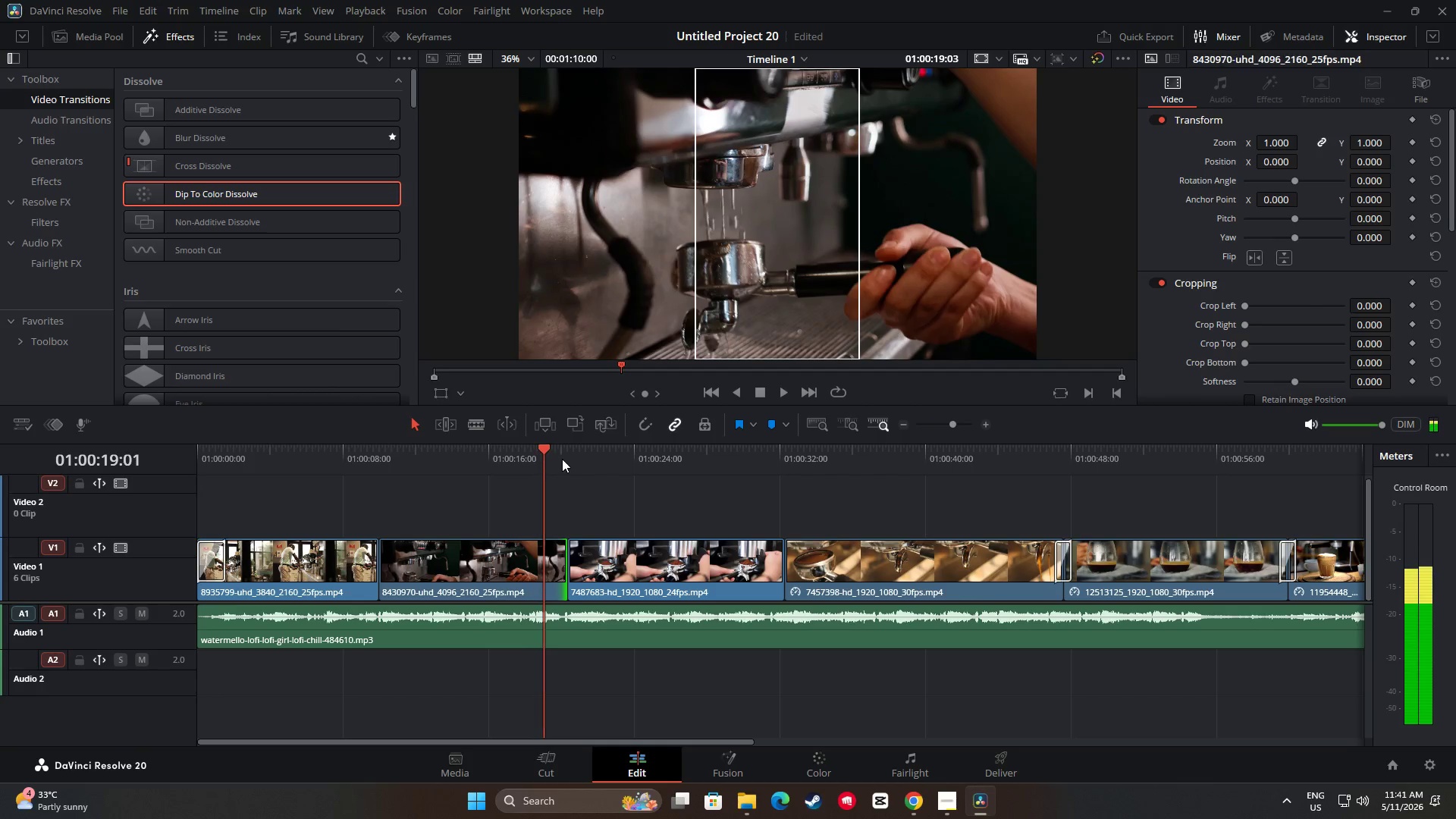 
key(Space)
 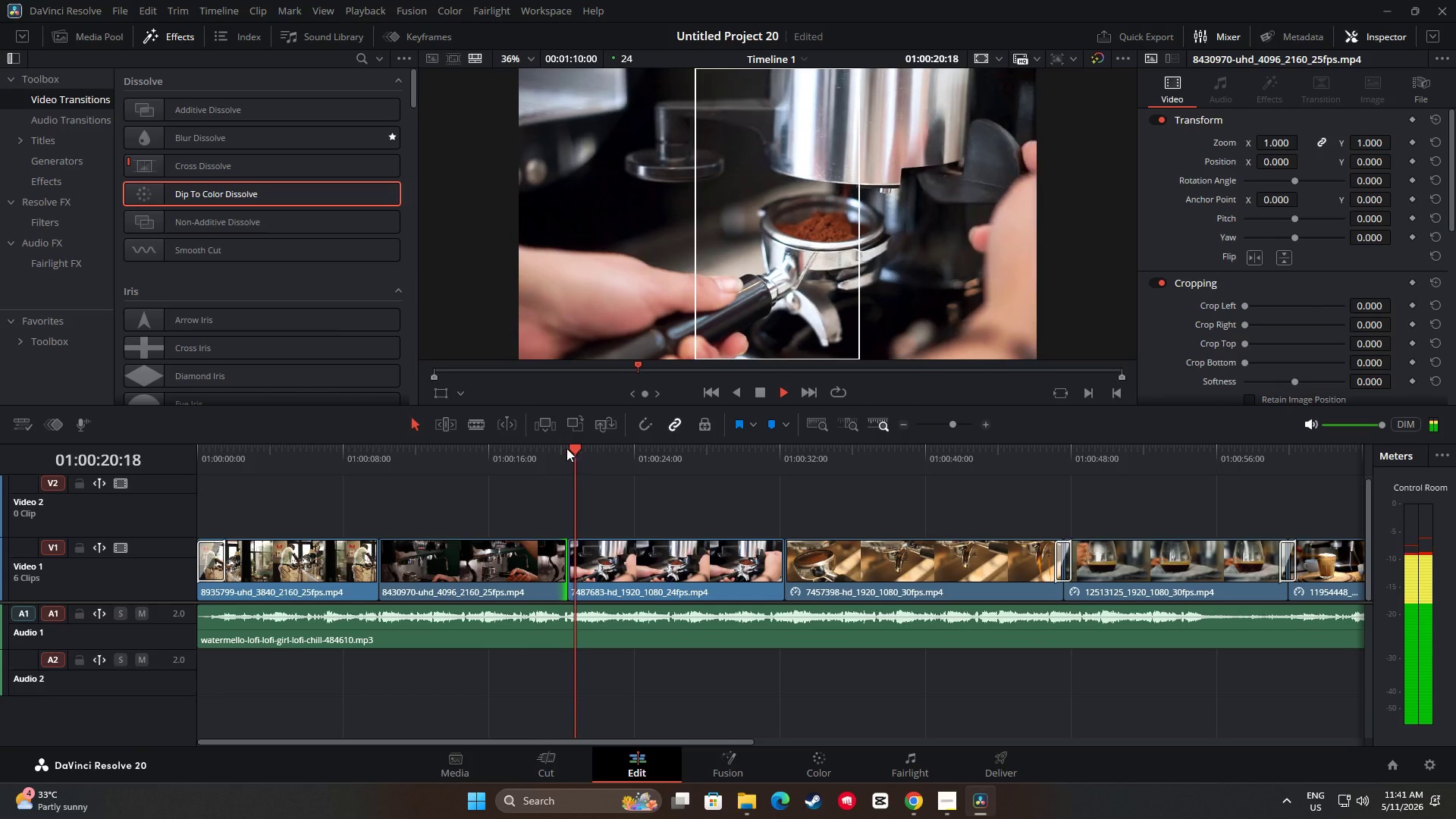 
key(Space)
 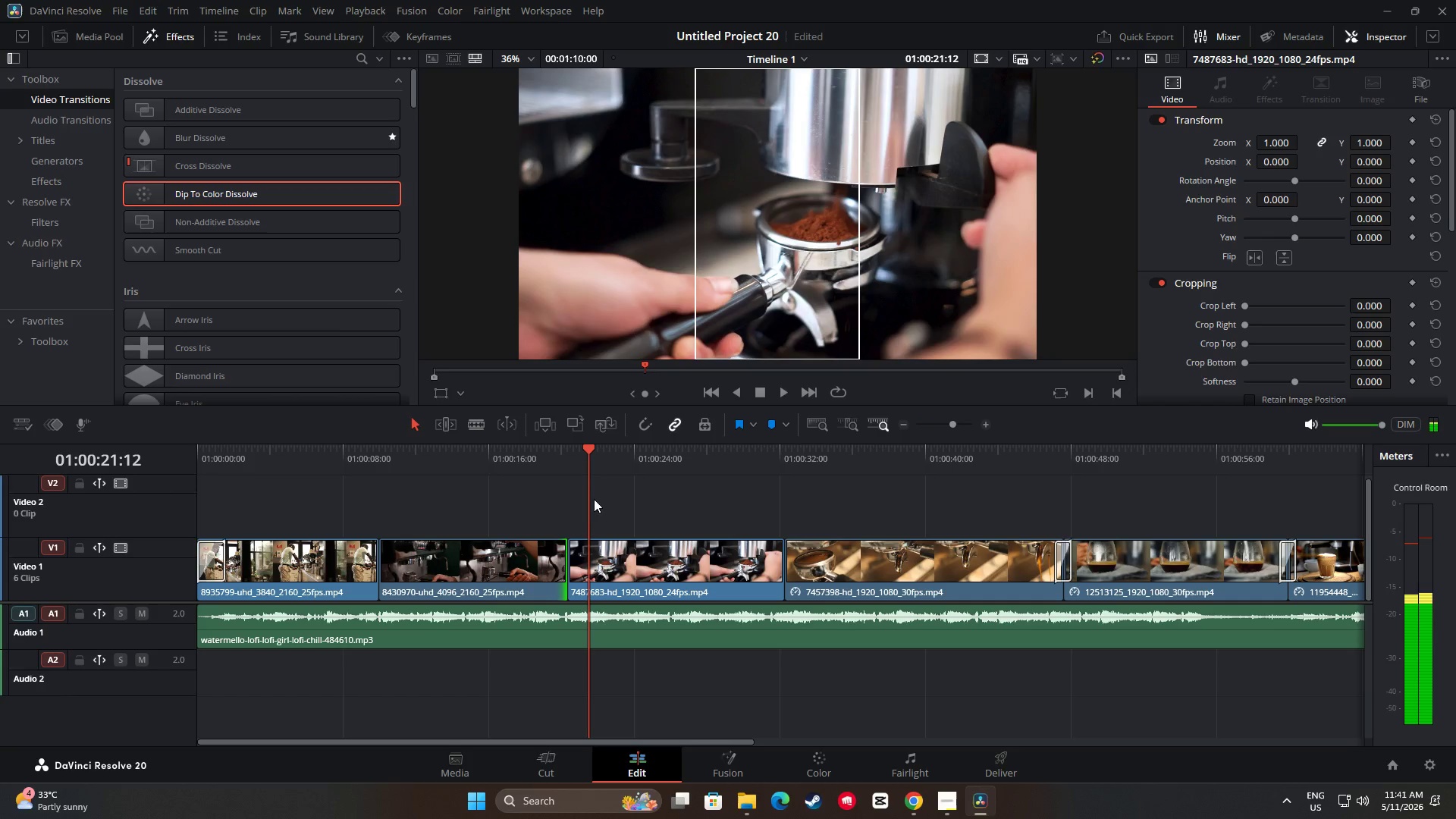 
left_click_drag(start_coordinate=[582, 455], to_coordinate=[551, 454])
 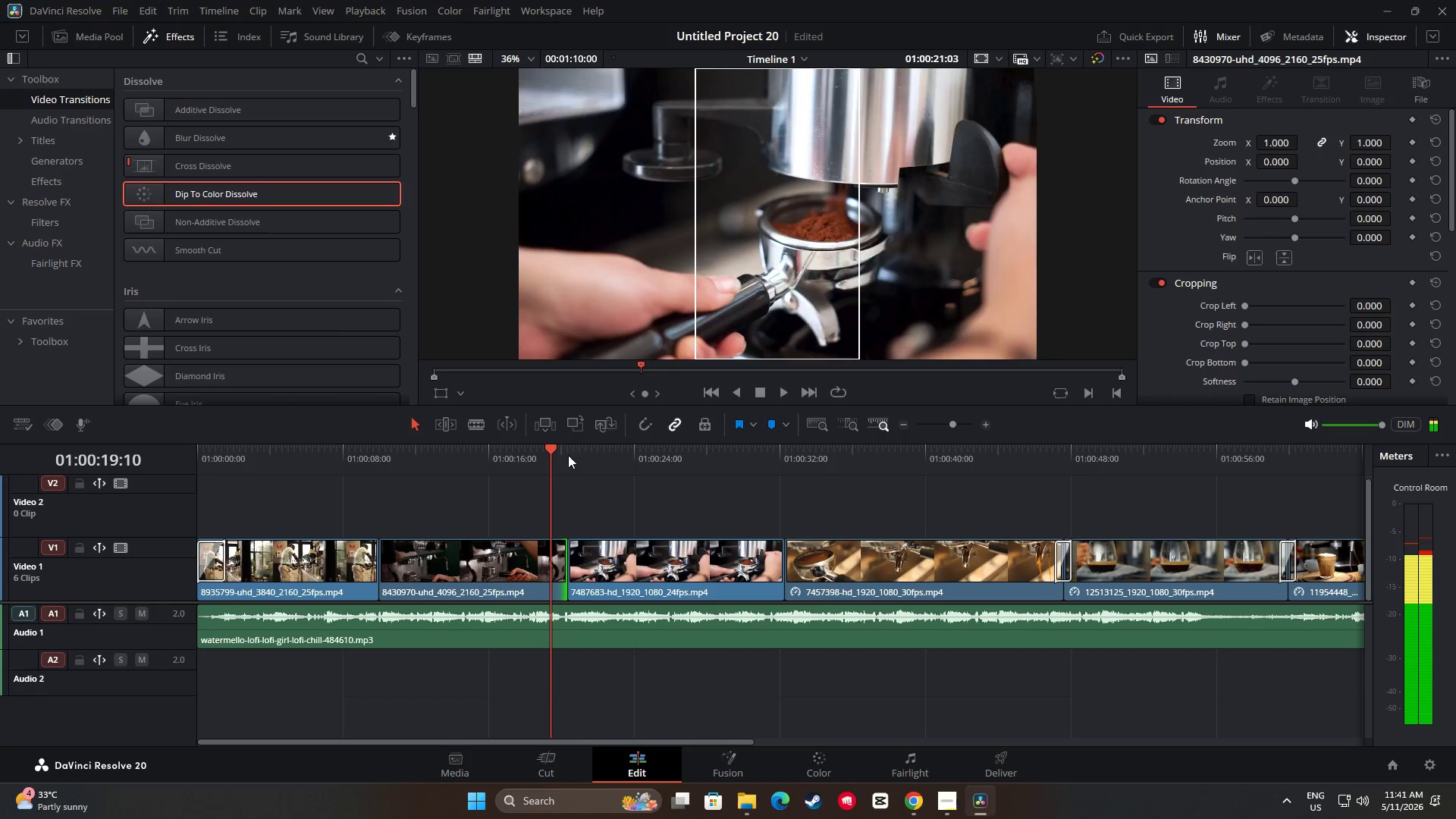 
key(Space)
 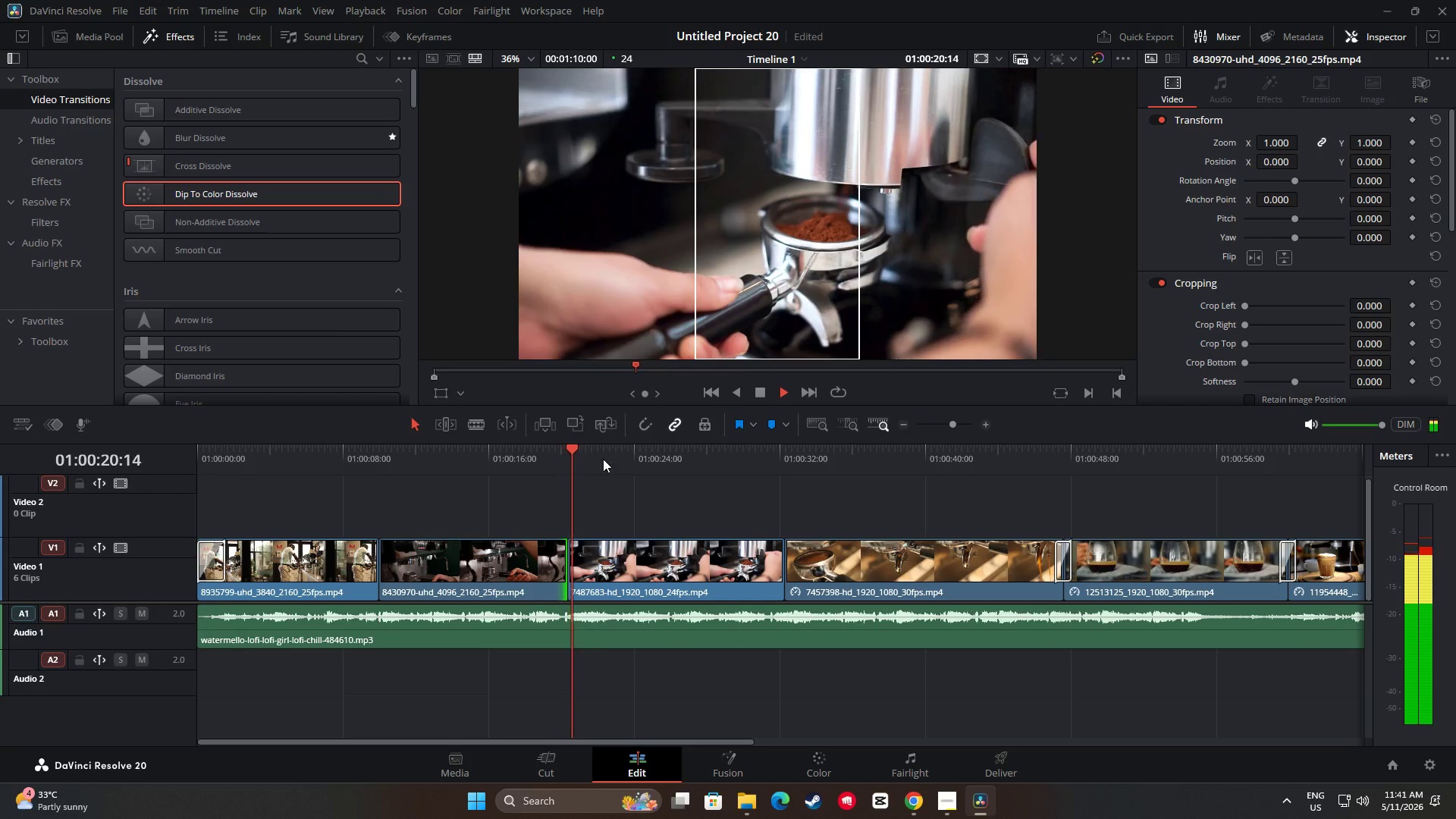 
key(Space)
 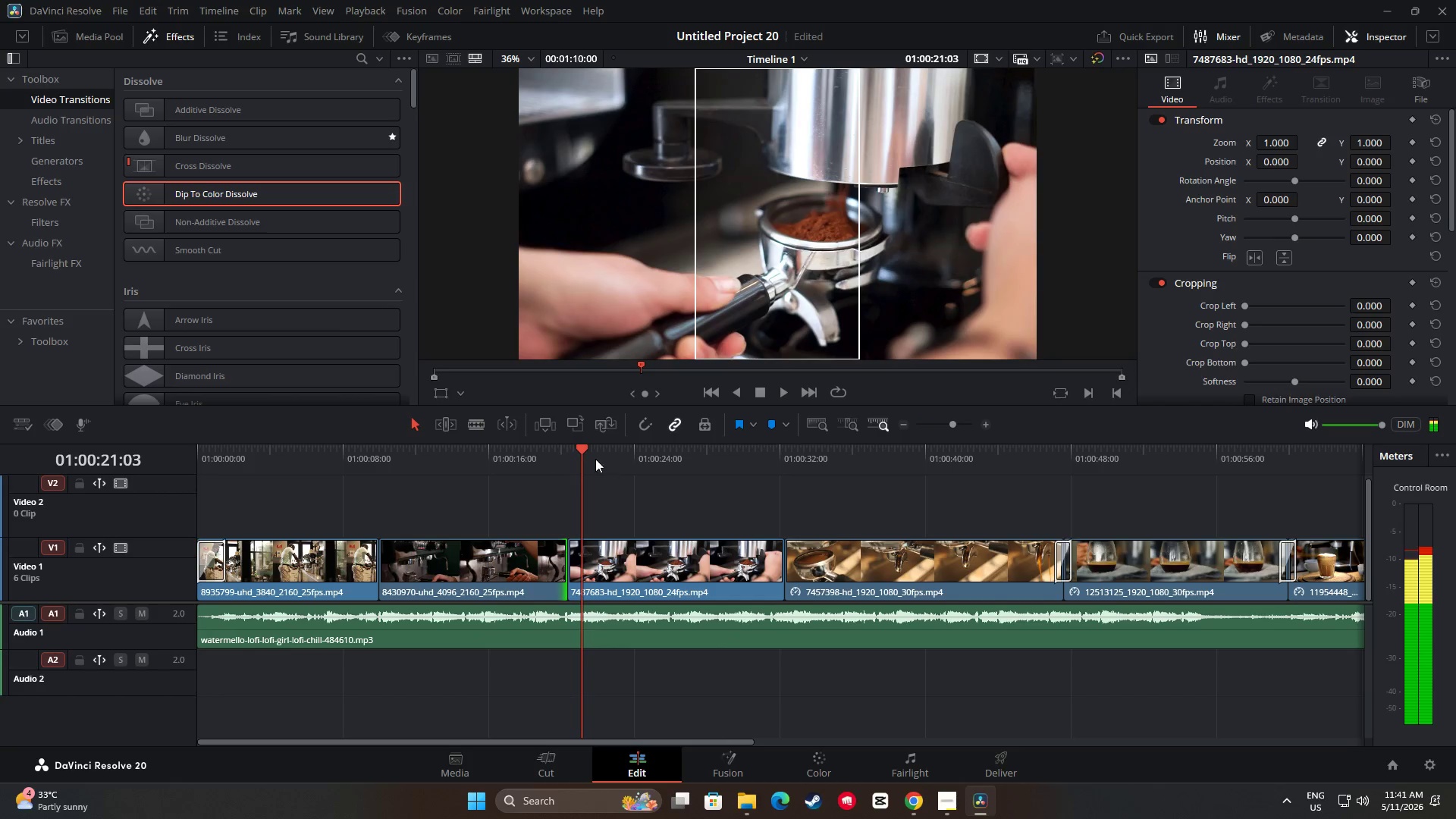 
left_click_drag(start_coordinate=[579, 444], to_coordinate=[553, 450])
 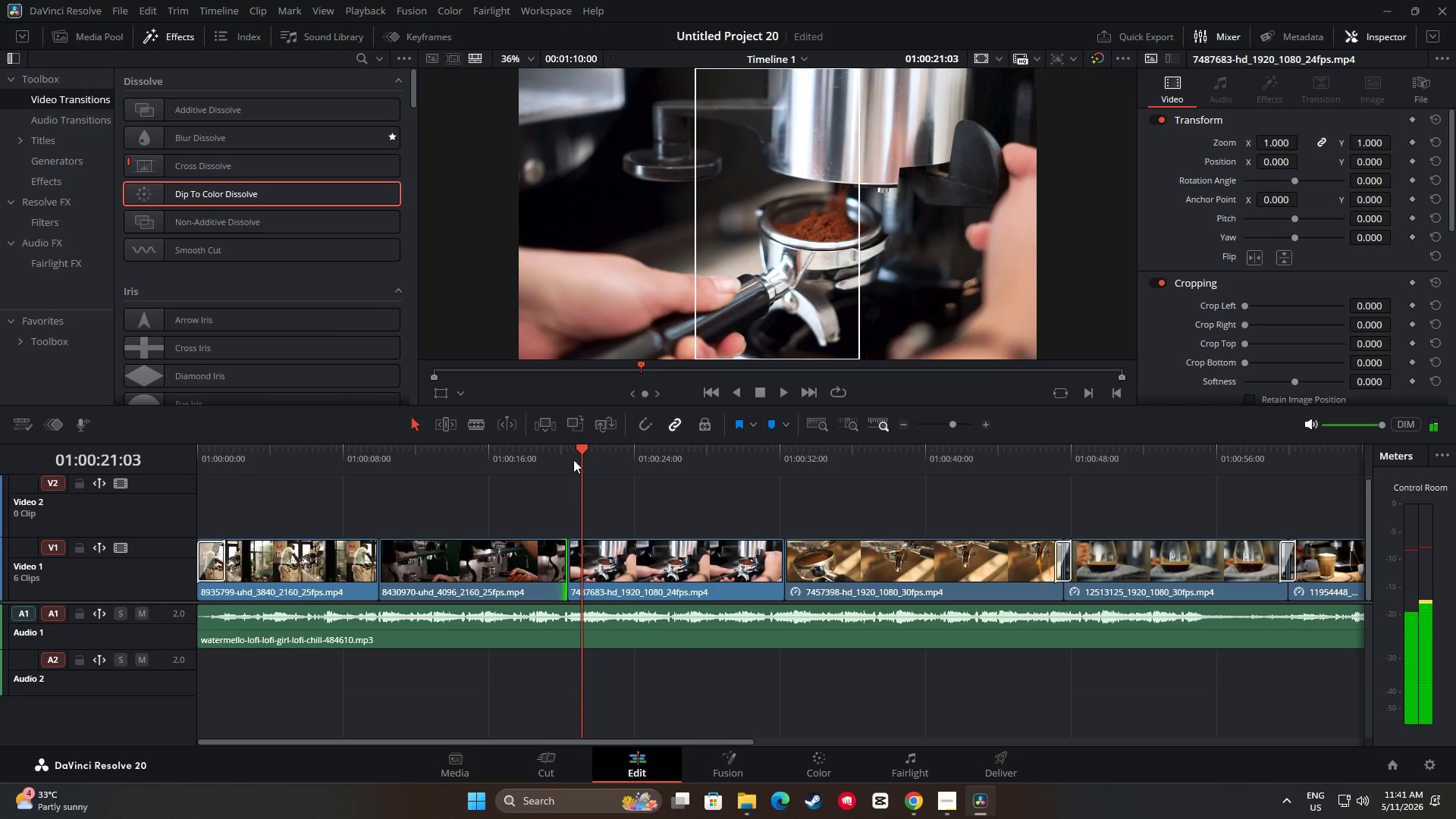 
left_click_drag(start_coordinate=[578, 455], to_coordinate=[550, 457])
 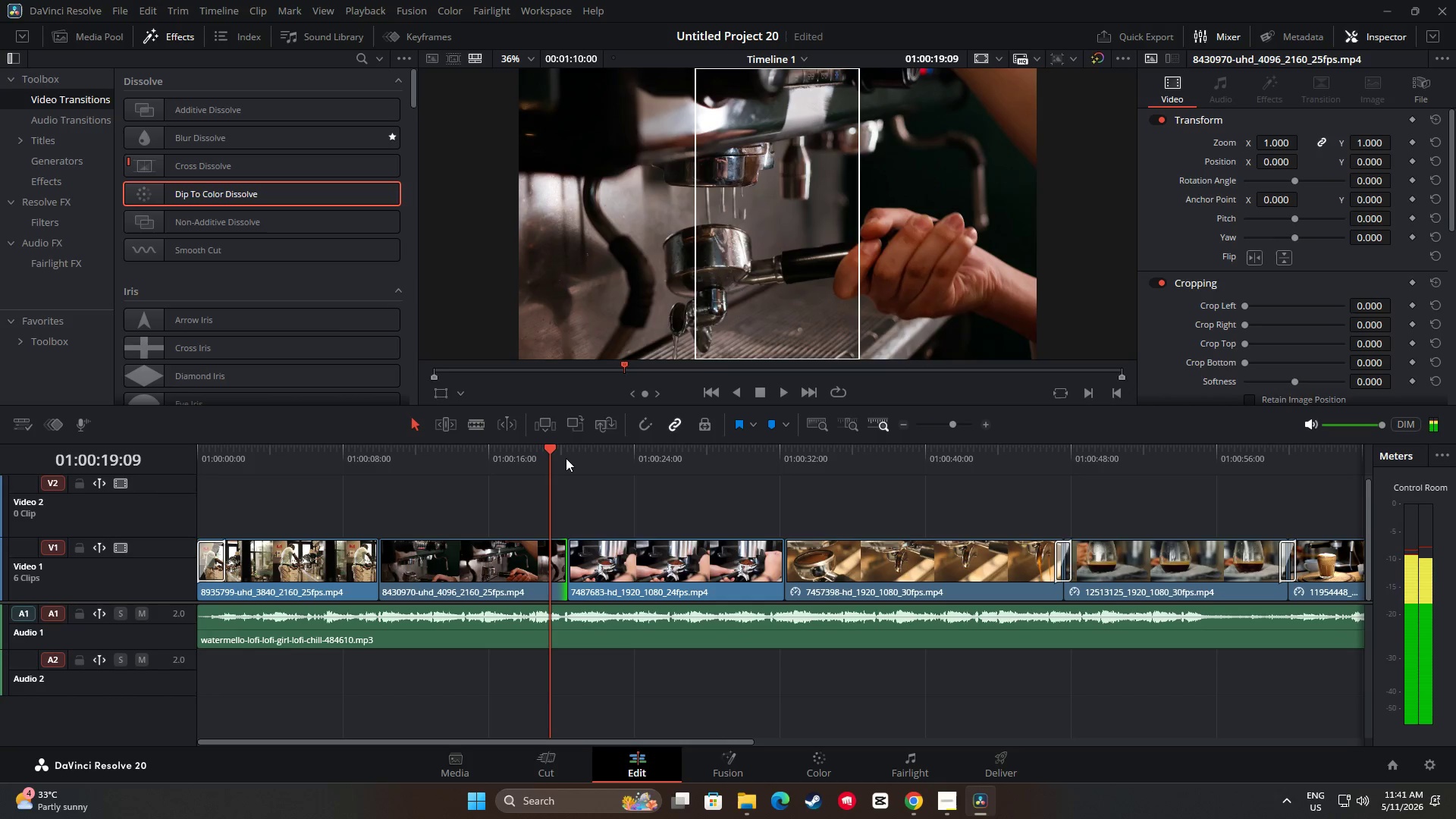 
key(Space)
 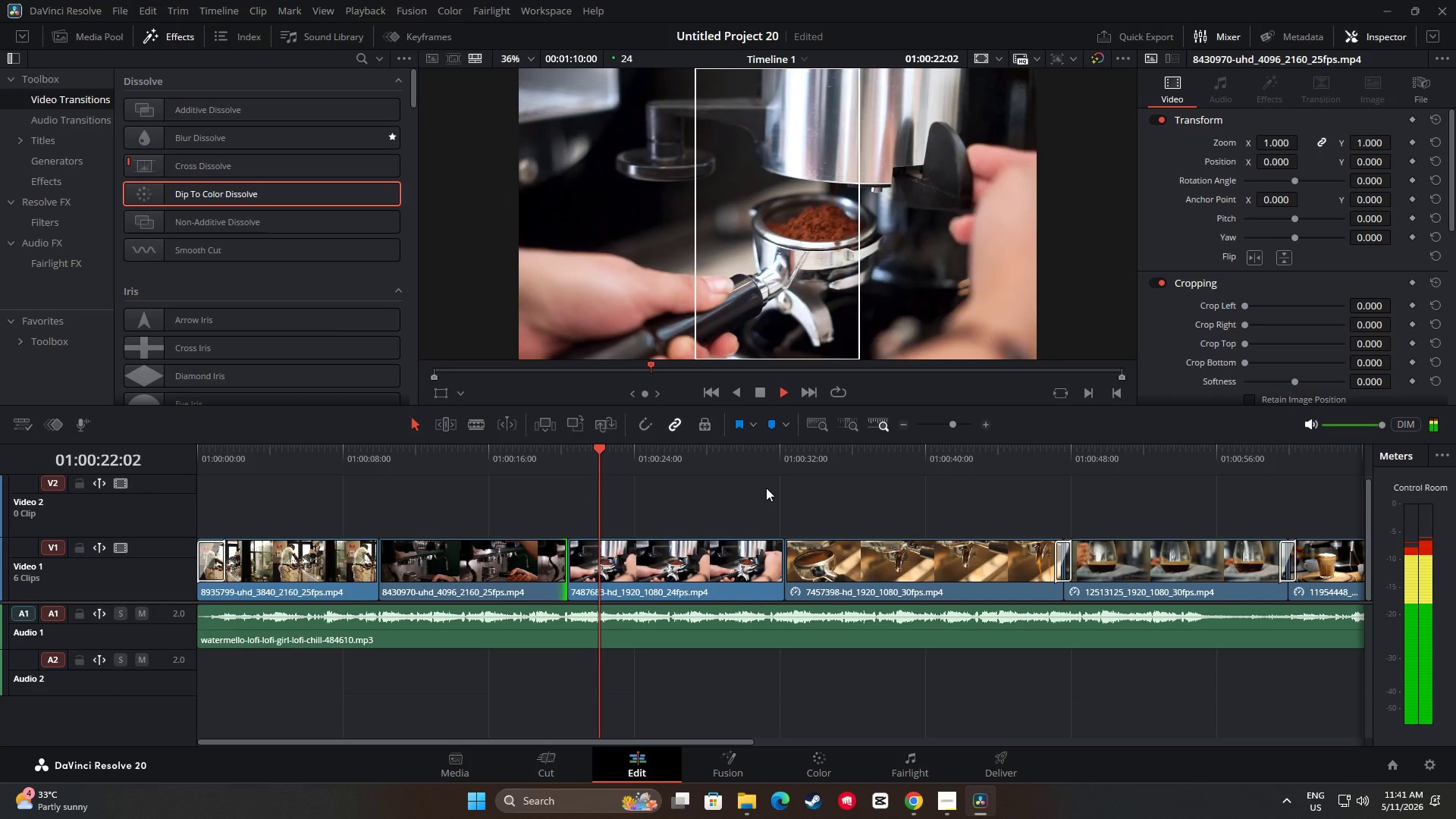 
key(Space)
 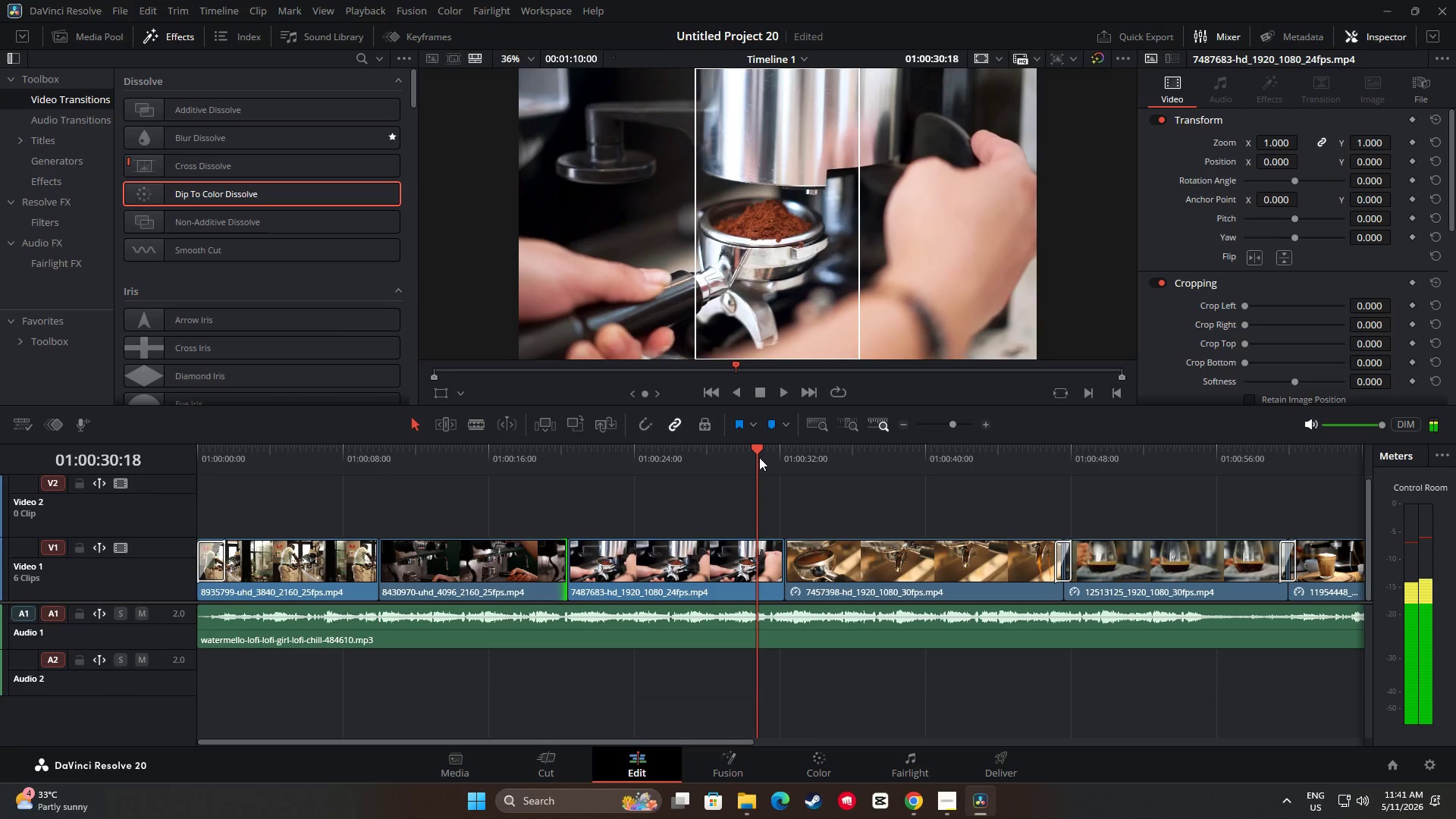 
key(Space)
 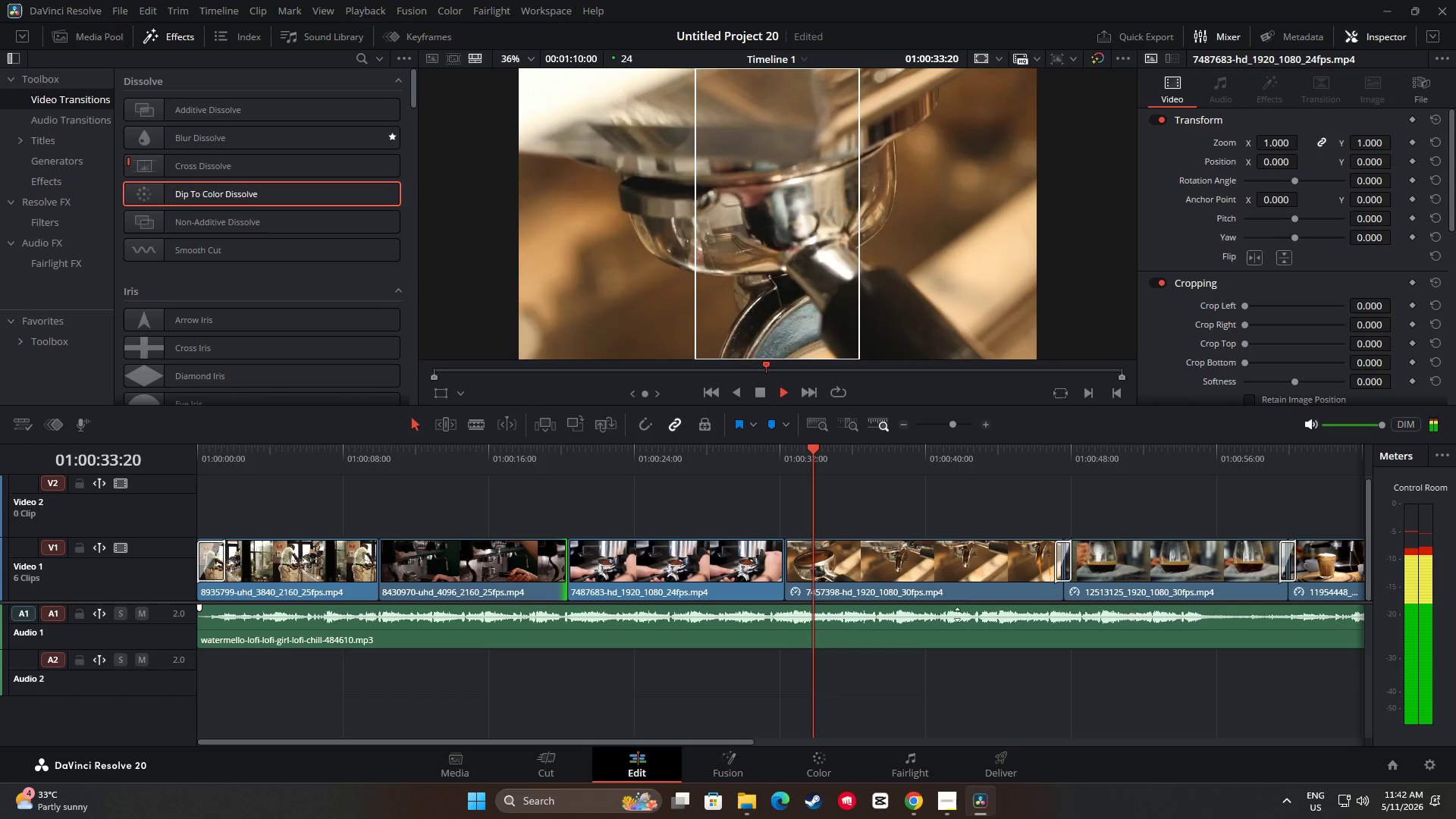 
left_click([1028, 453])
 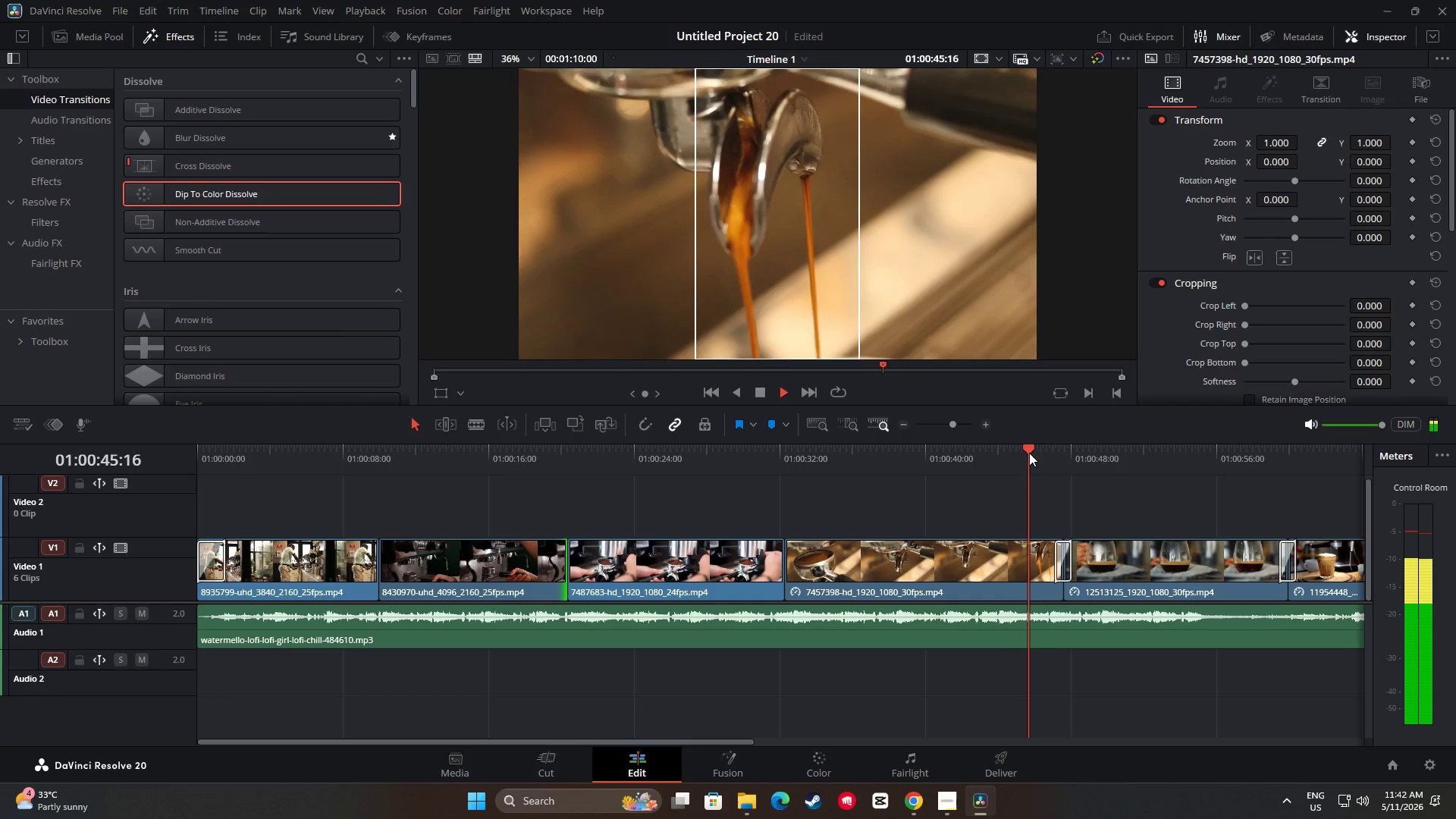 
key(Space)
 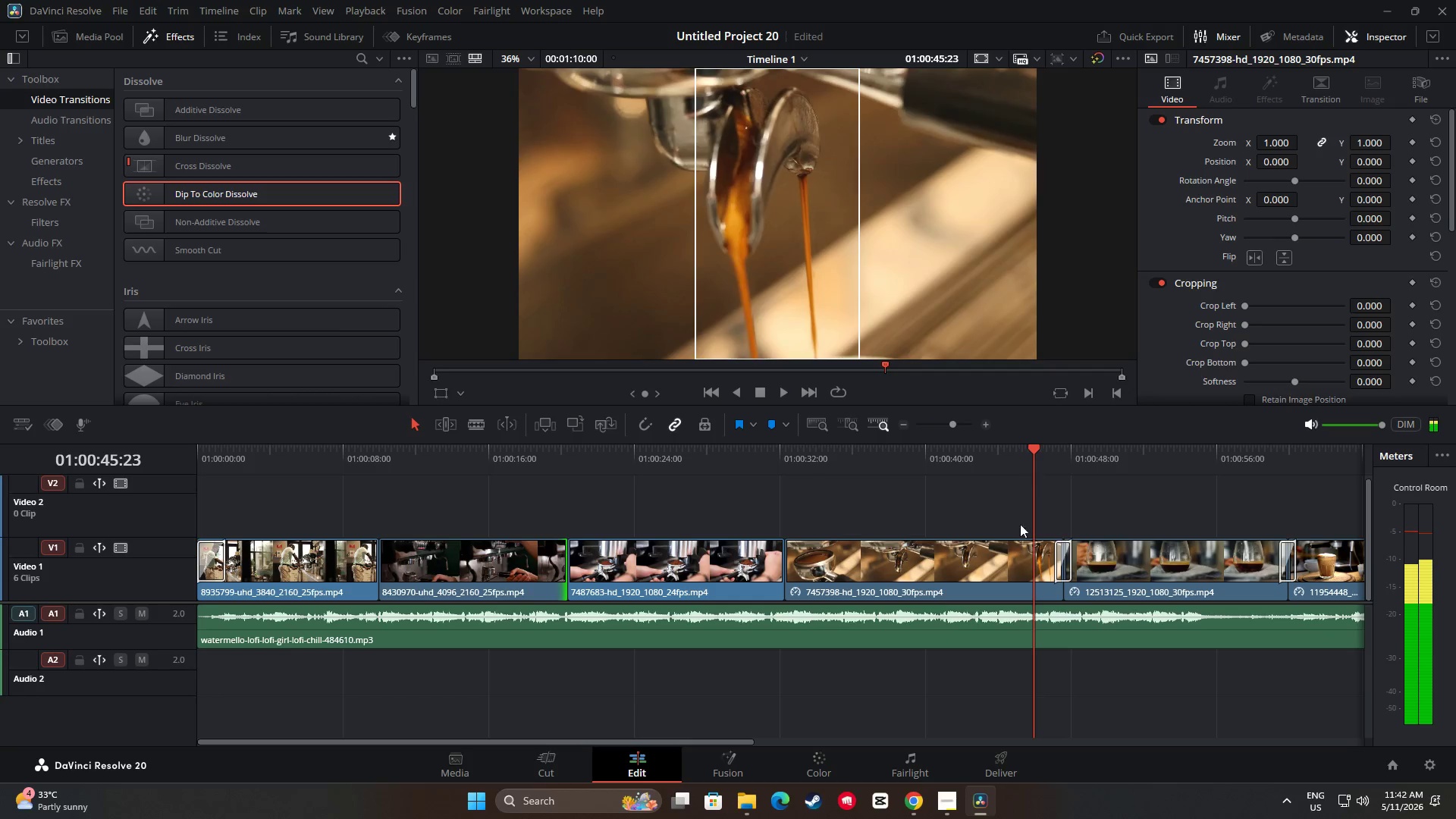 
key(Space)
 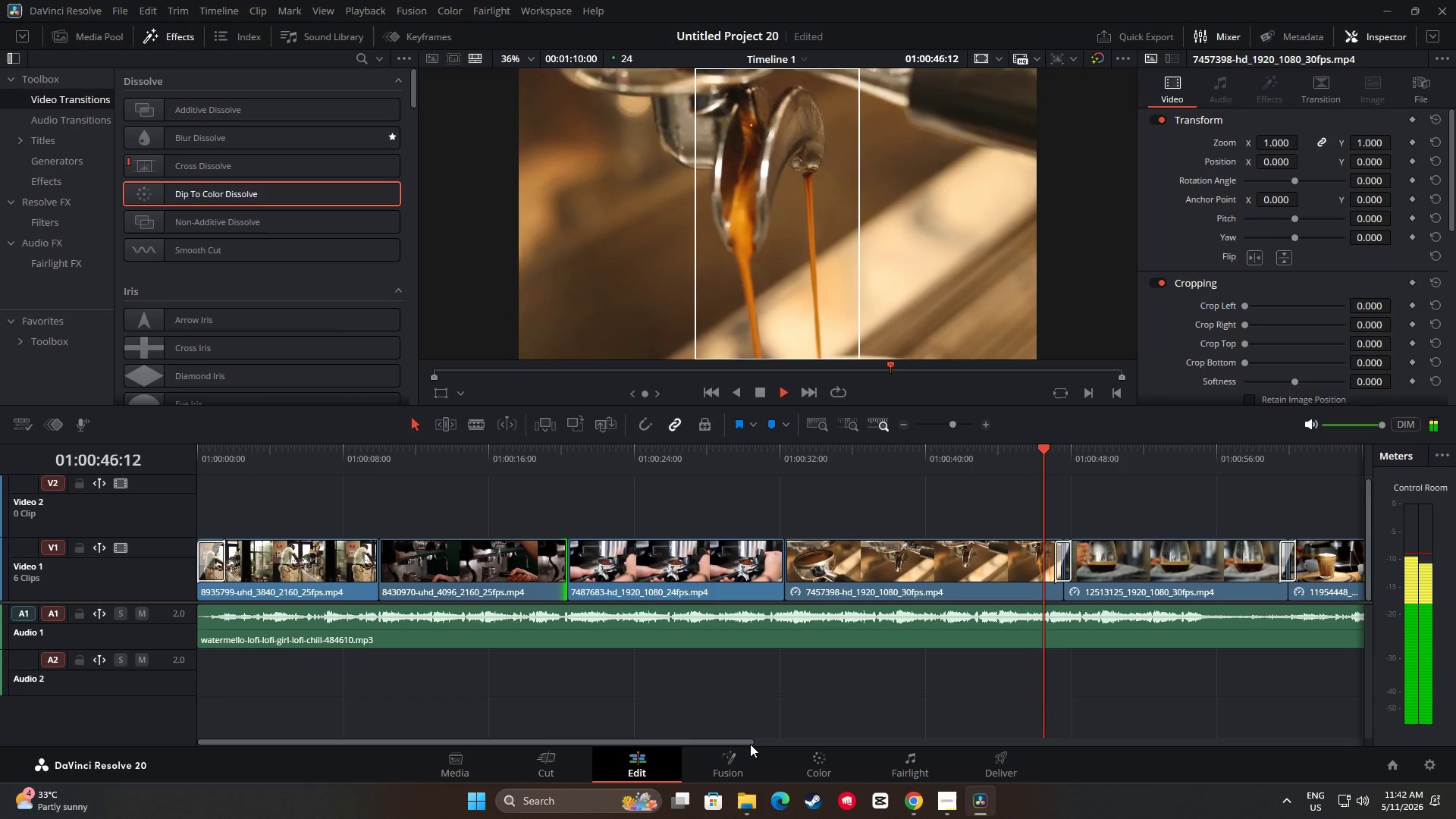 
left_click_drag(start_coordinate=[744, 742], to_coordinate=[921, 747])
 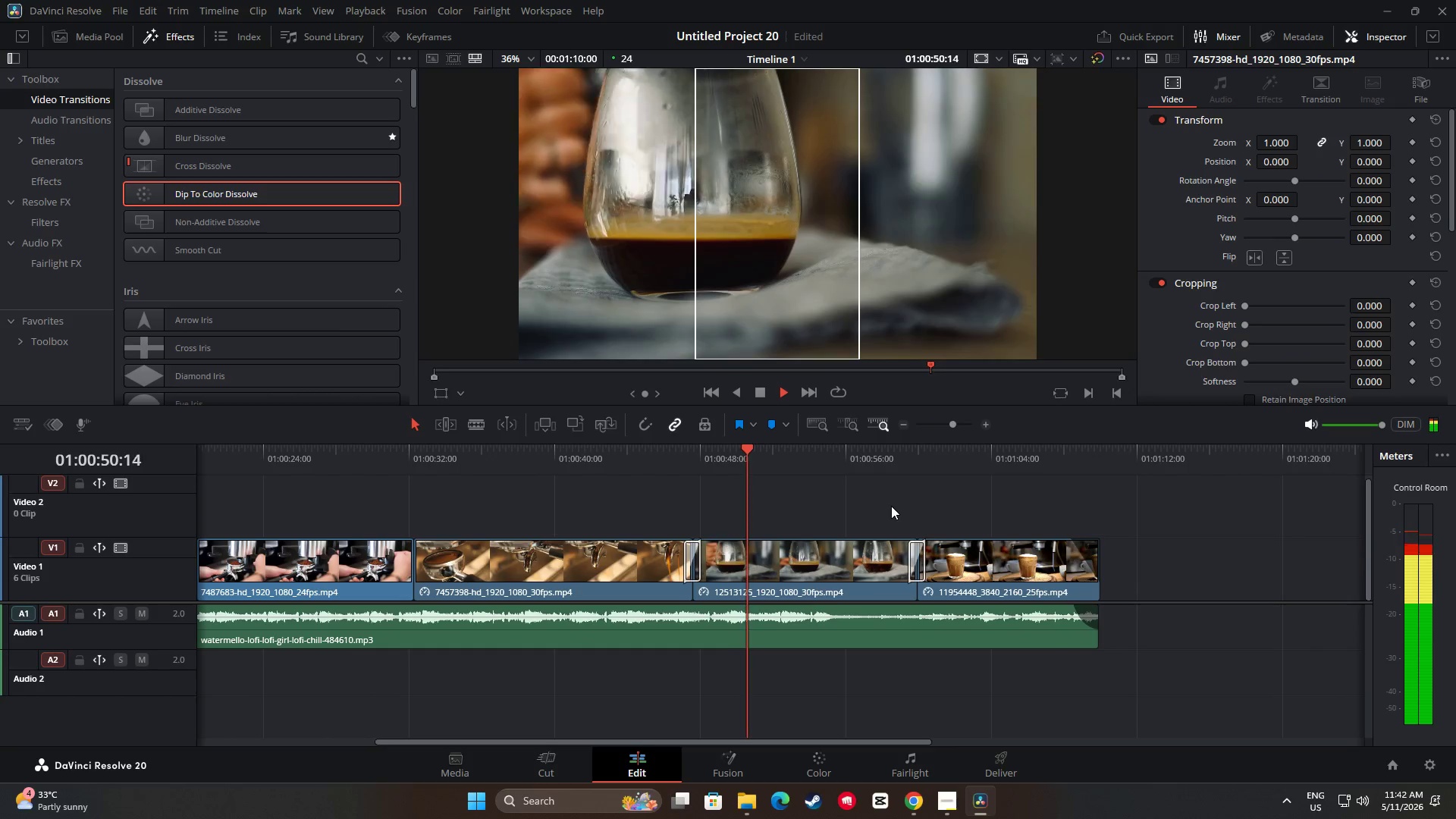 
left_click([890, 453])
 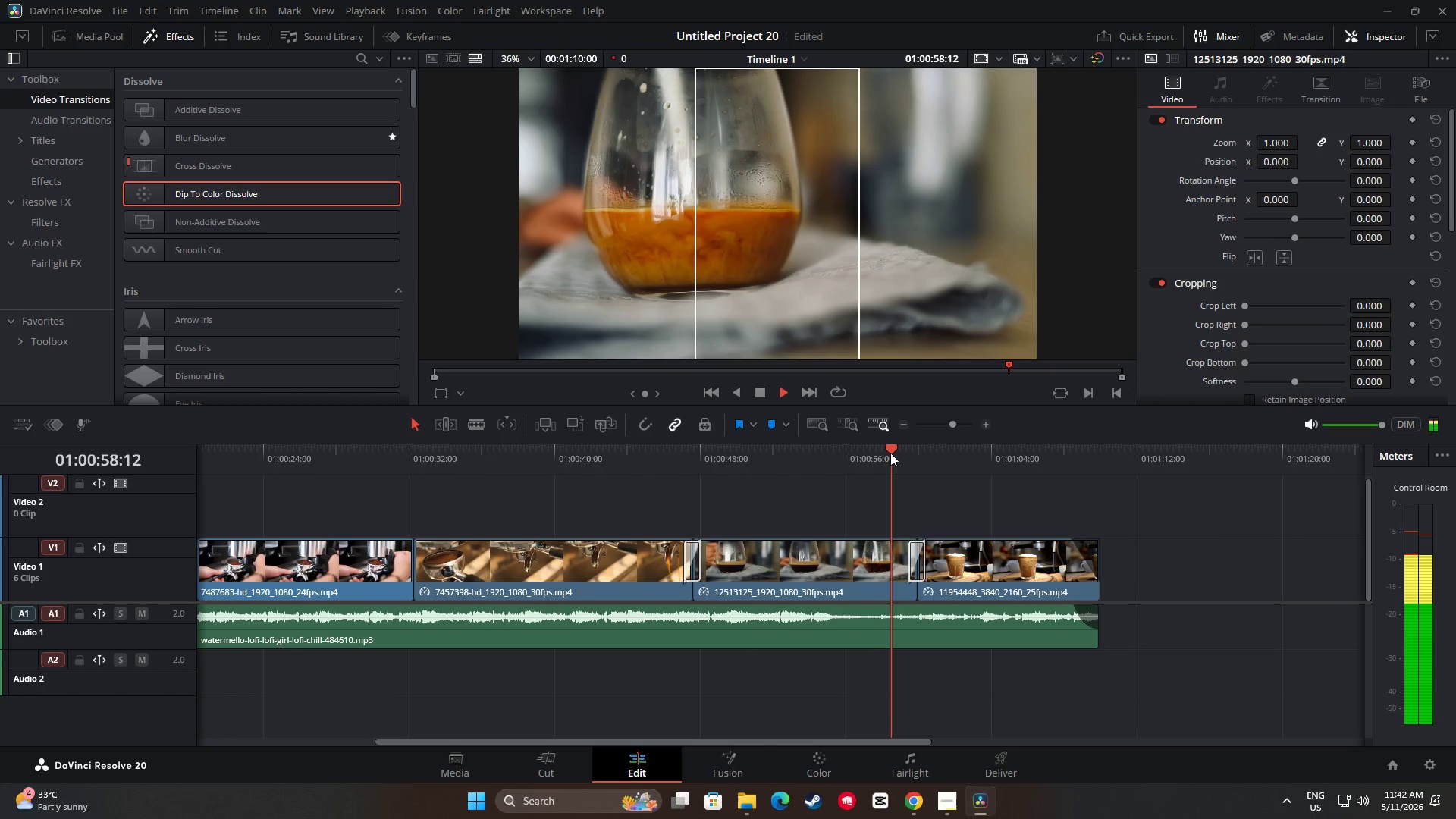 
key(Space)
 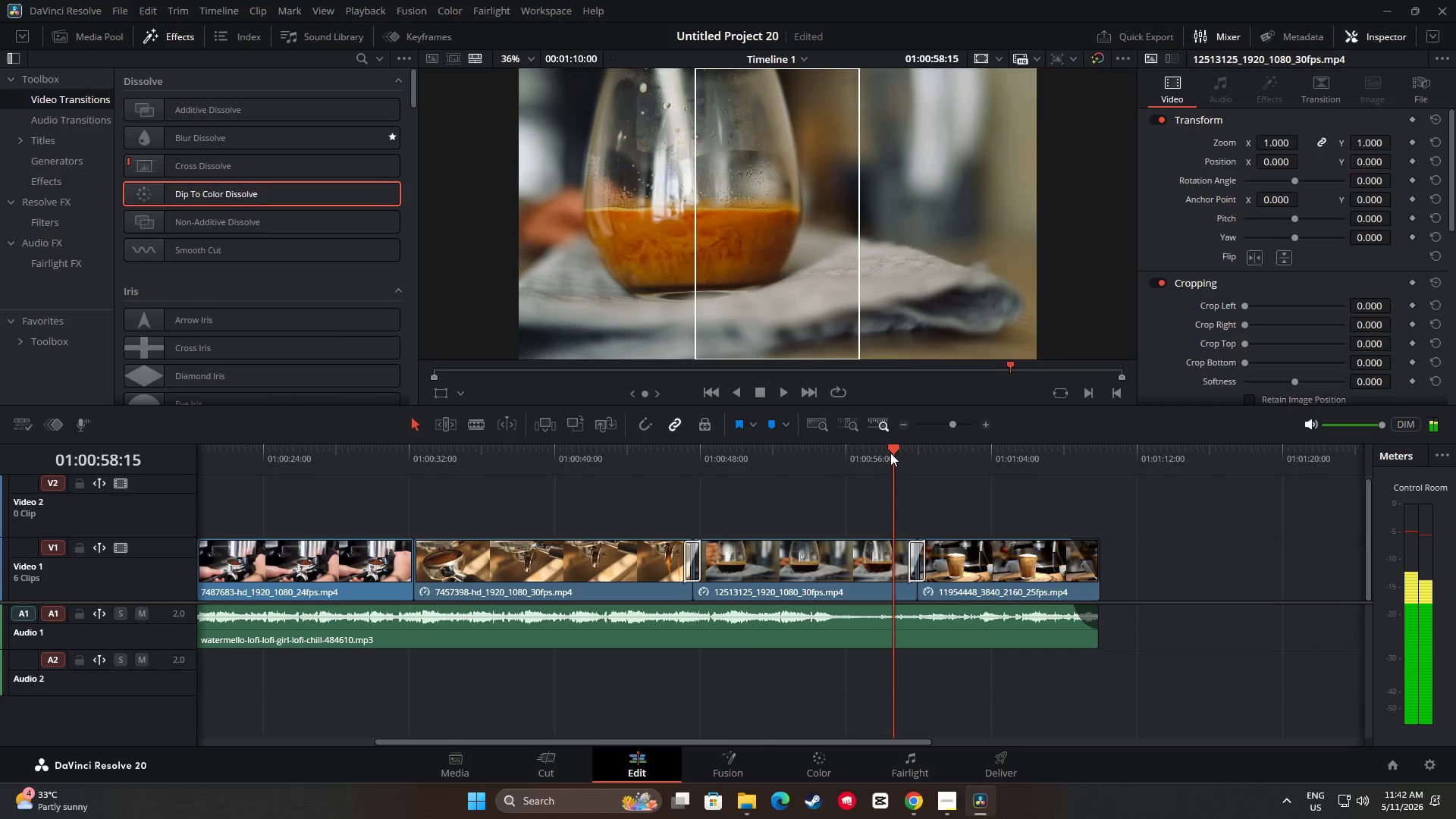 
key(Space)
 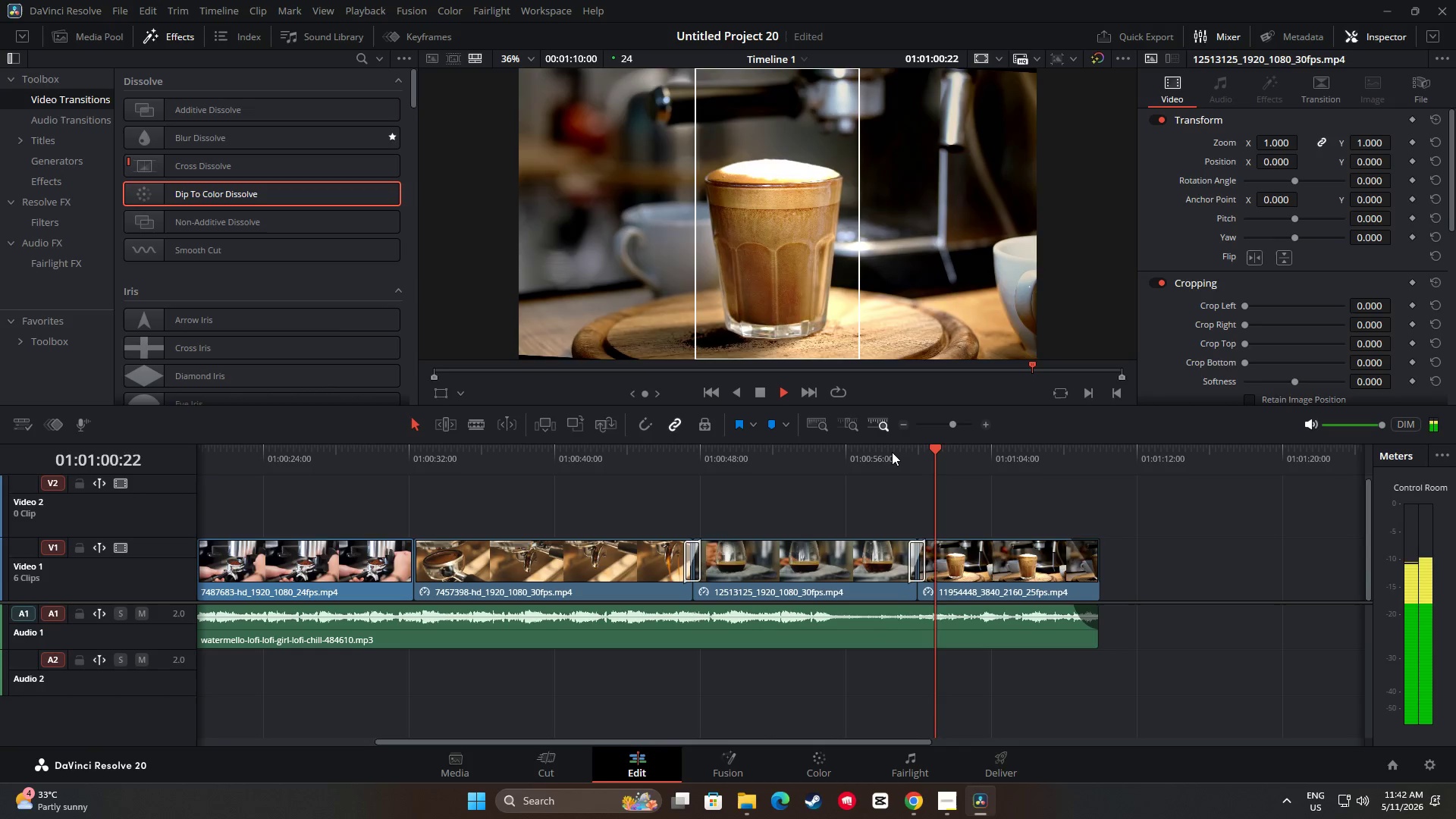 
key(Space)
 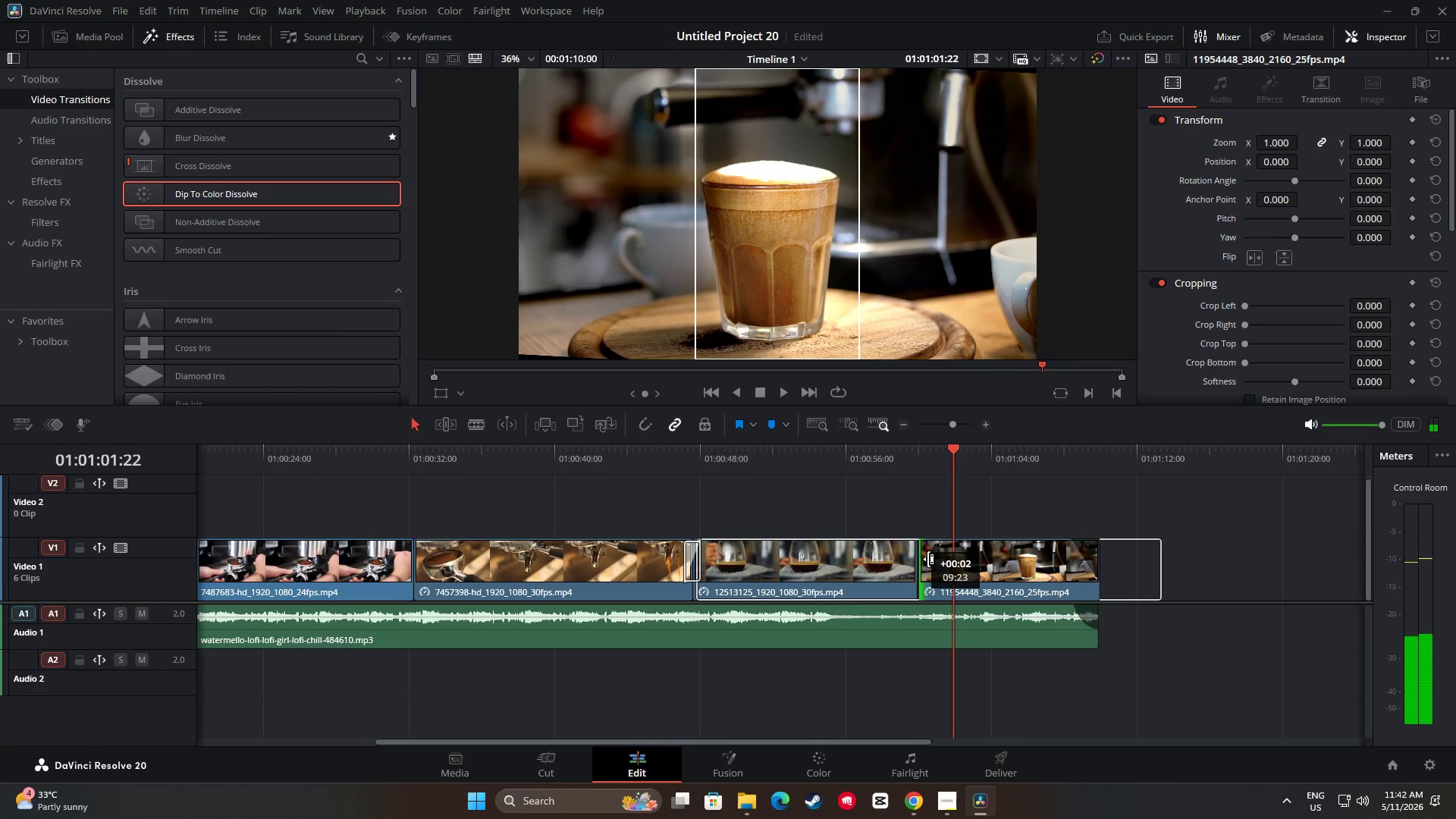 
key(Control+Z)
 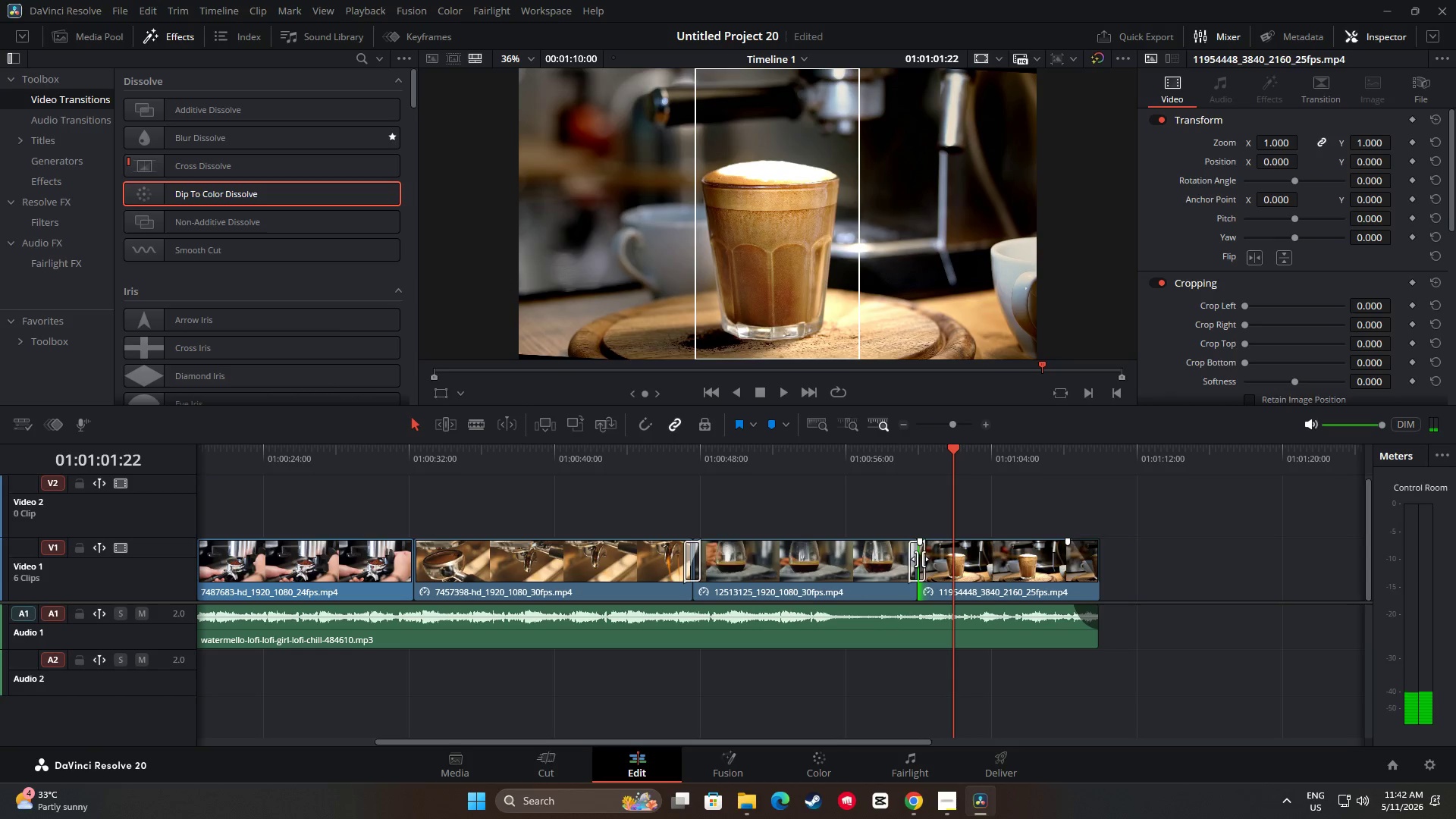 
left_click([920, 559])
 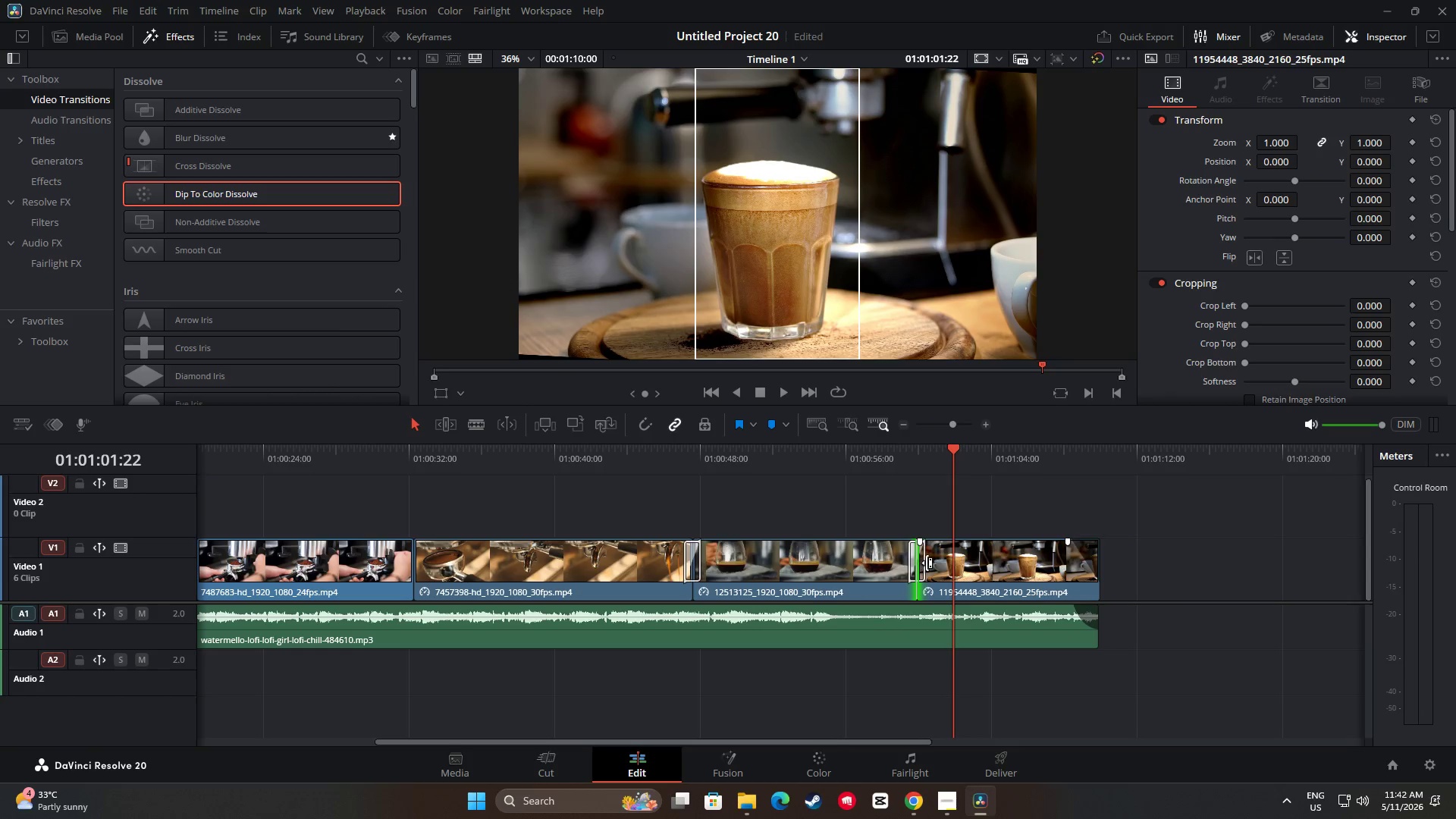 
left_click_drag(start_coordinate=[926, 563], to_coordinate=[930, 563])
 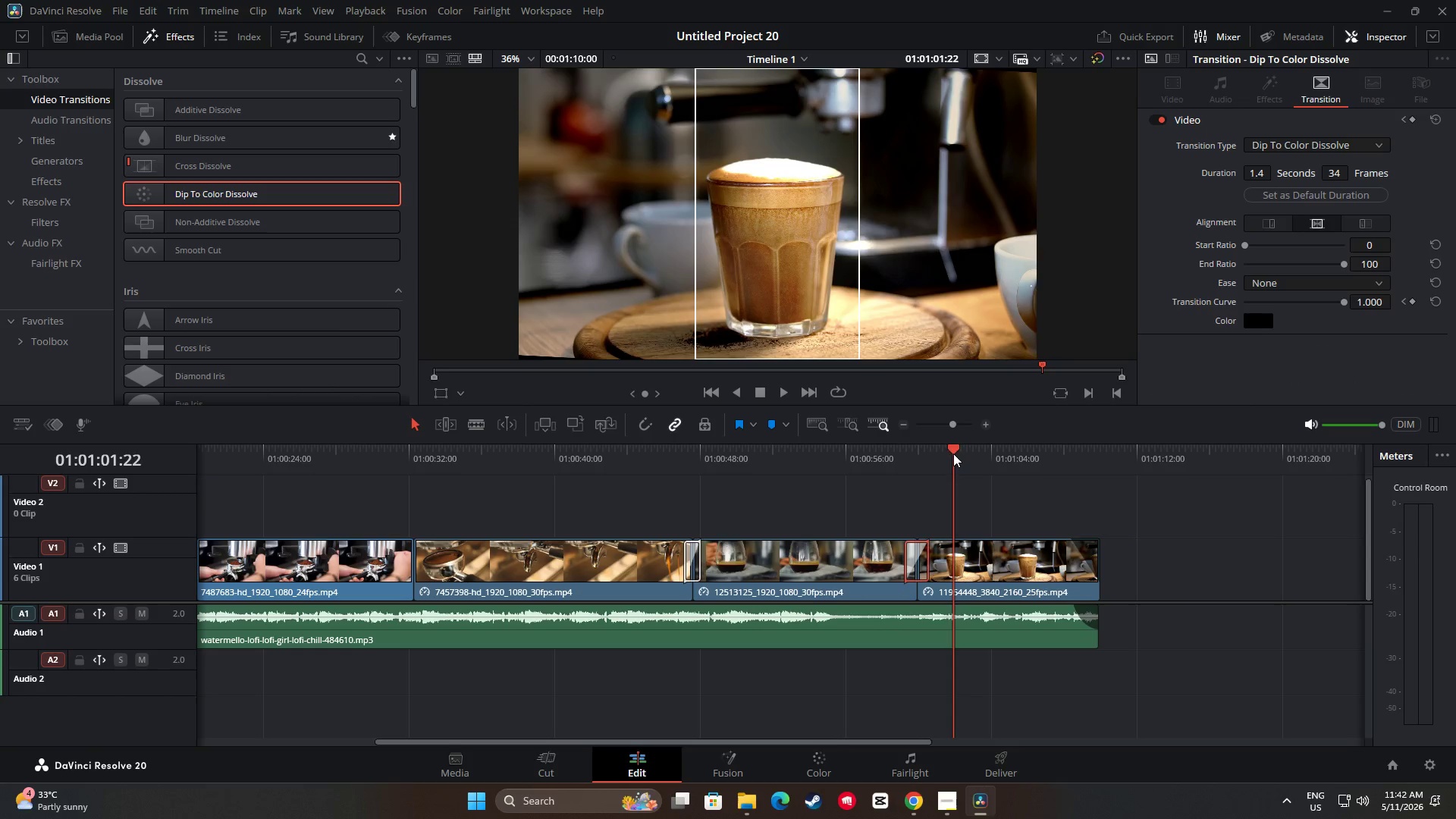 
left_click_drag(start_coordinate=[953, 446], to_coordinate=[894, 455])
 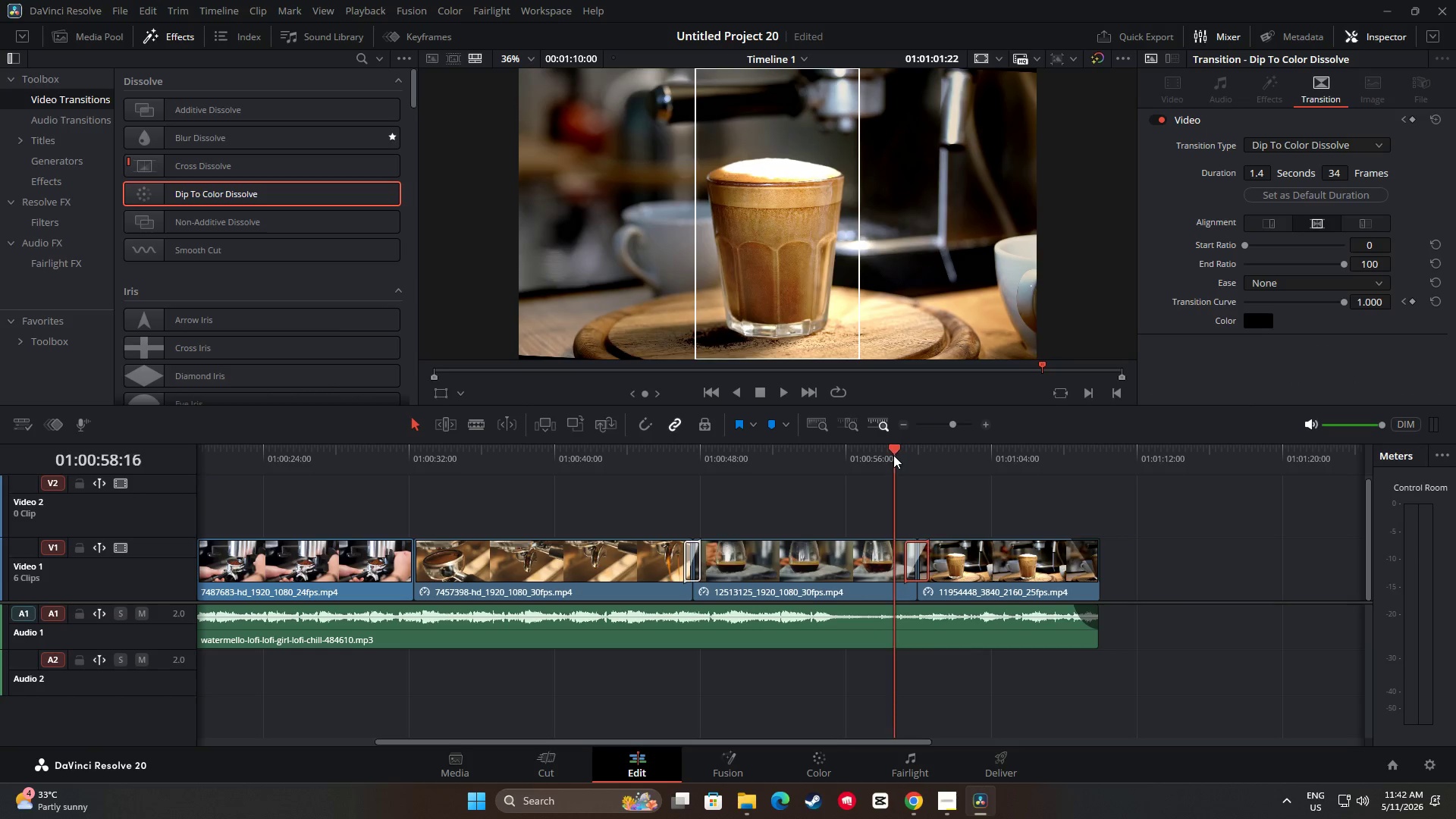 
key(Space)
 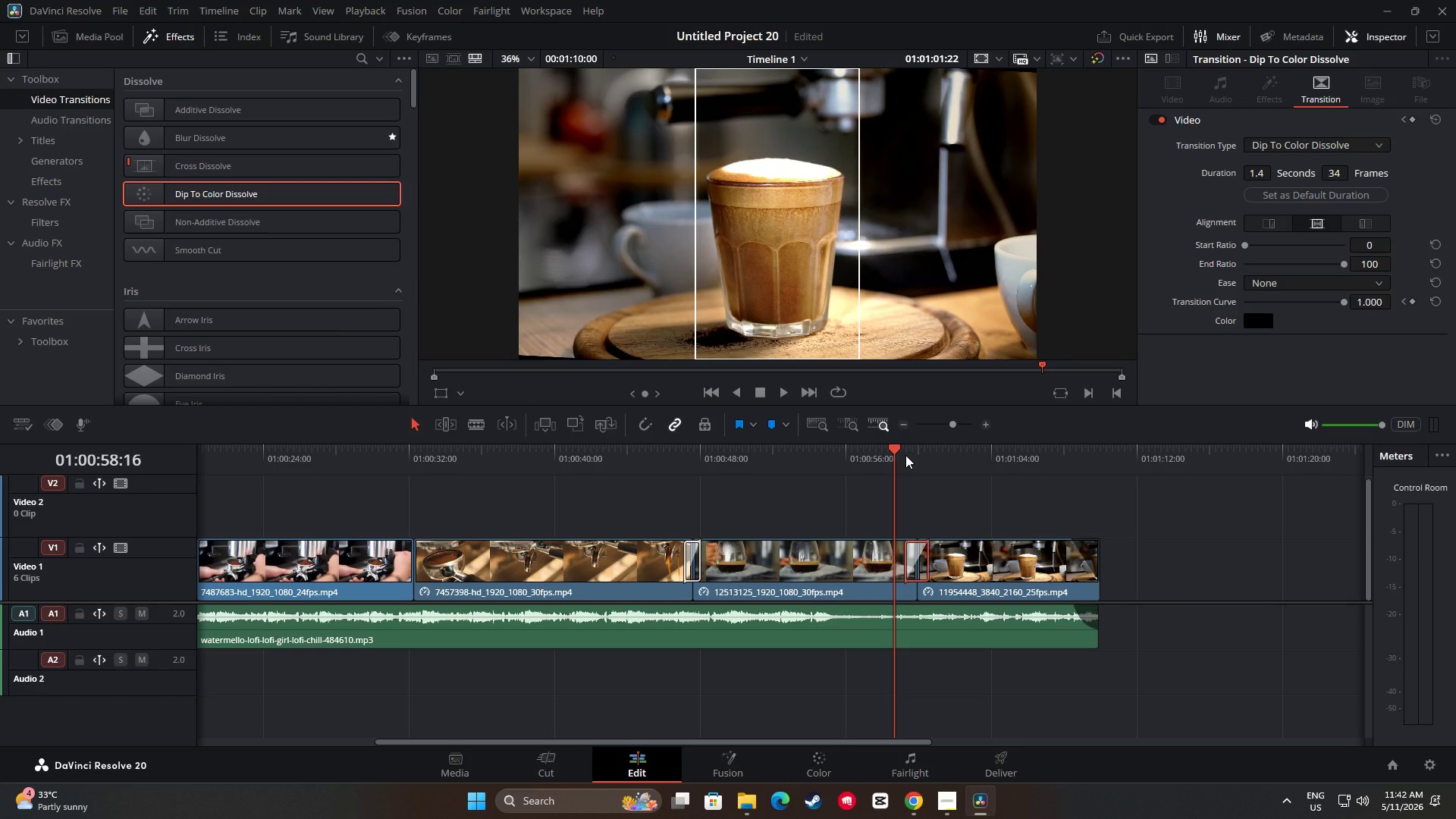 
key(Space)
 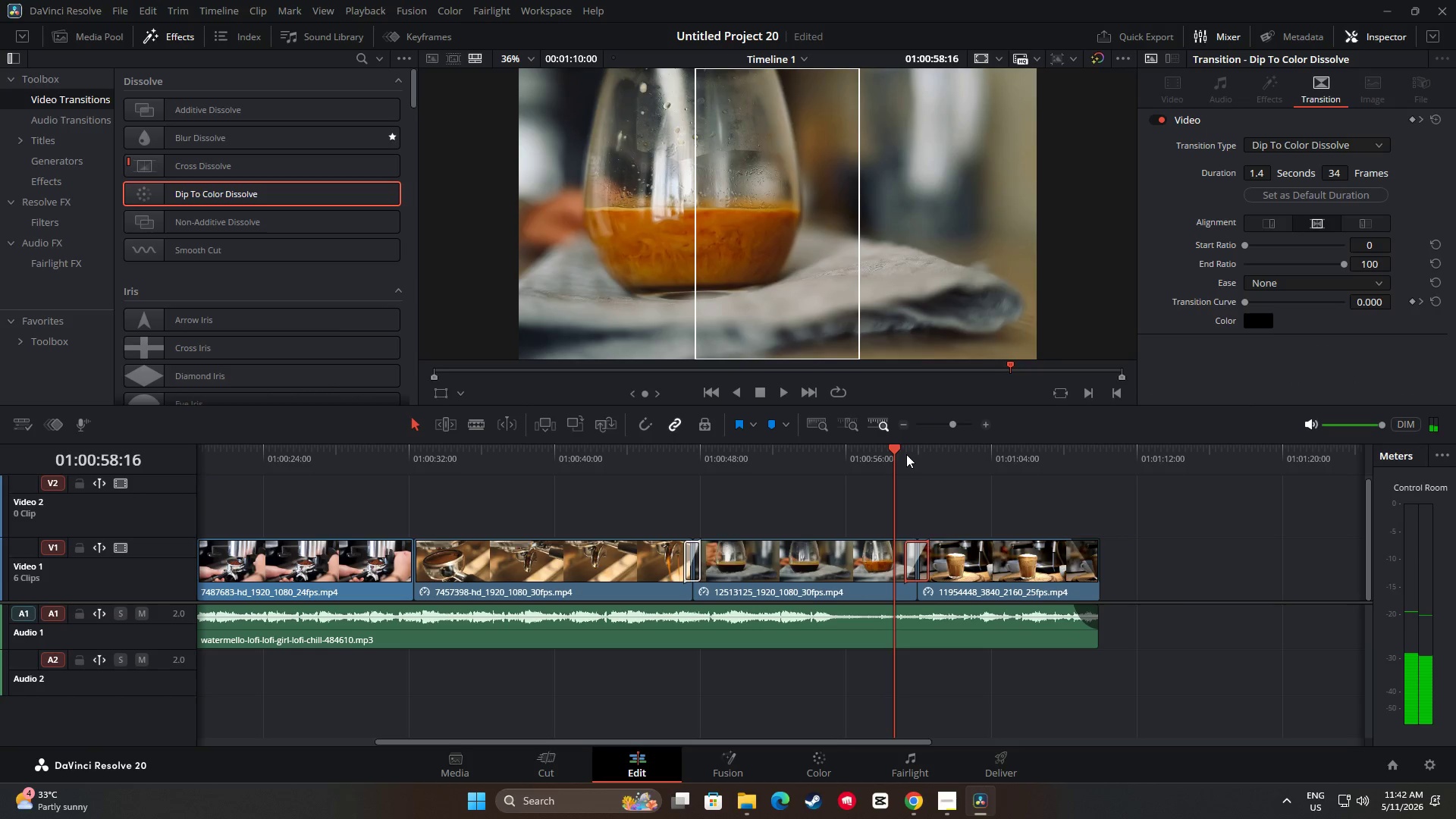 
key(Space)
 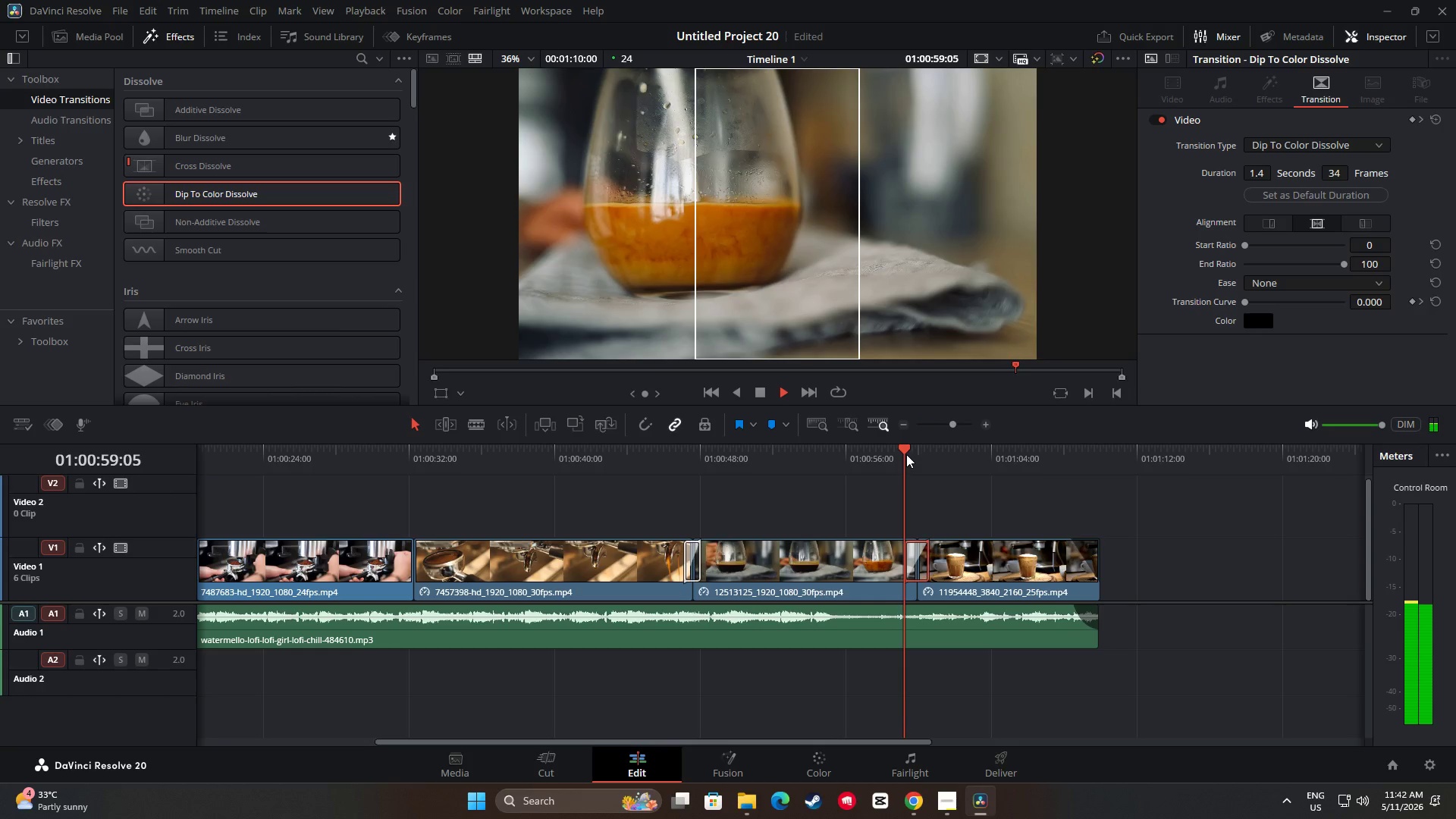 
key(Space)
 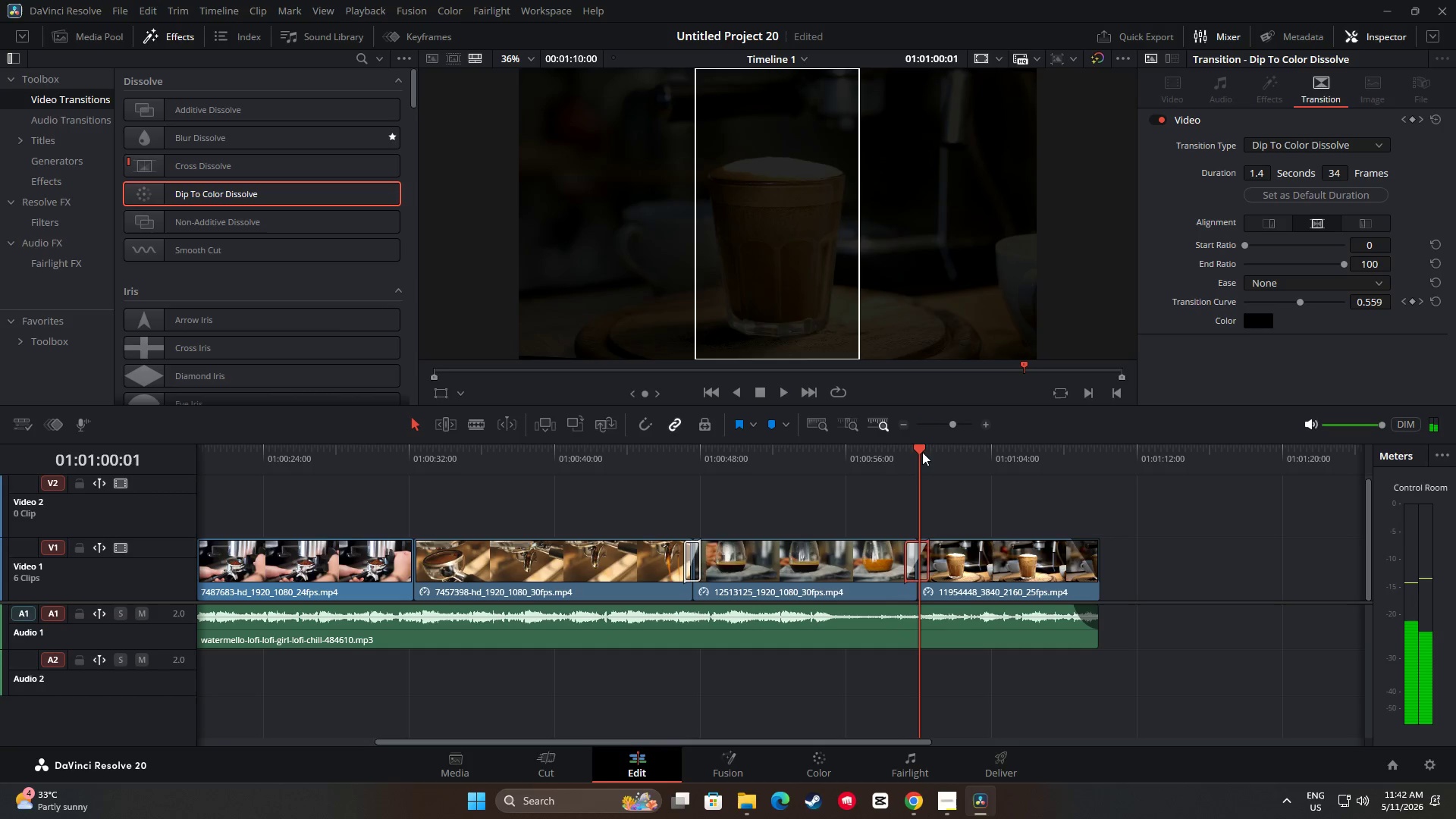 
left_click_drag(start_coordinate=[924, 450], to_coordinate=[849, 463])
 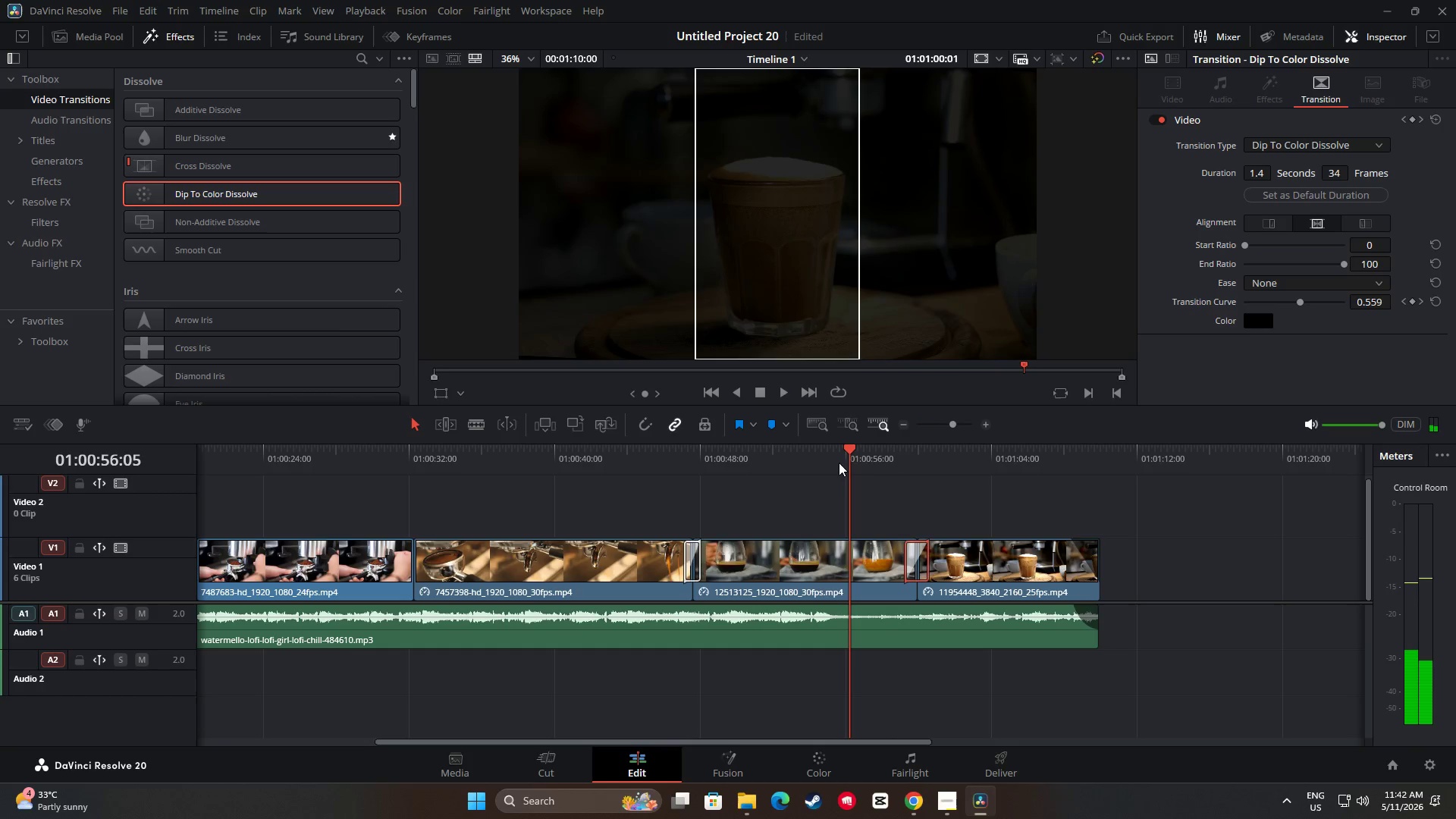 
key(Space)
 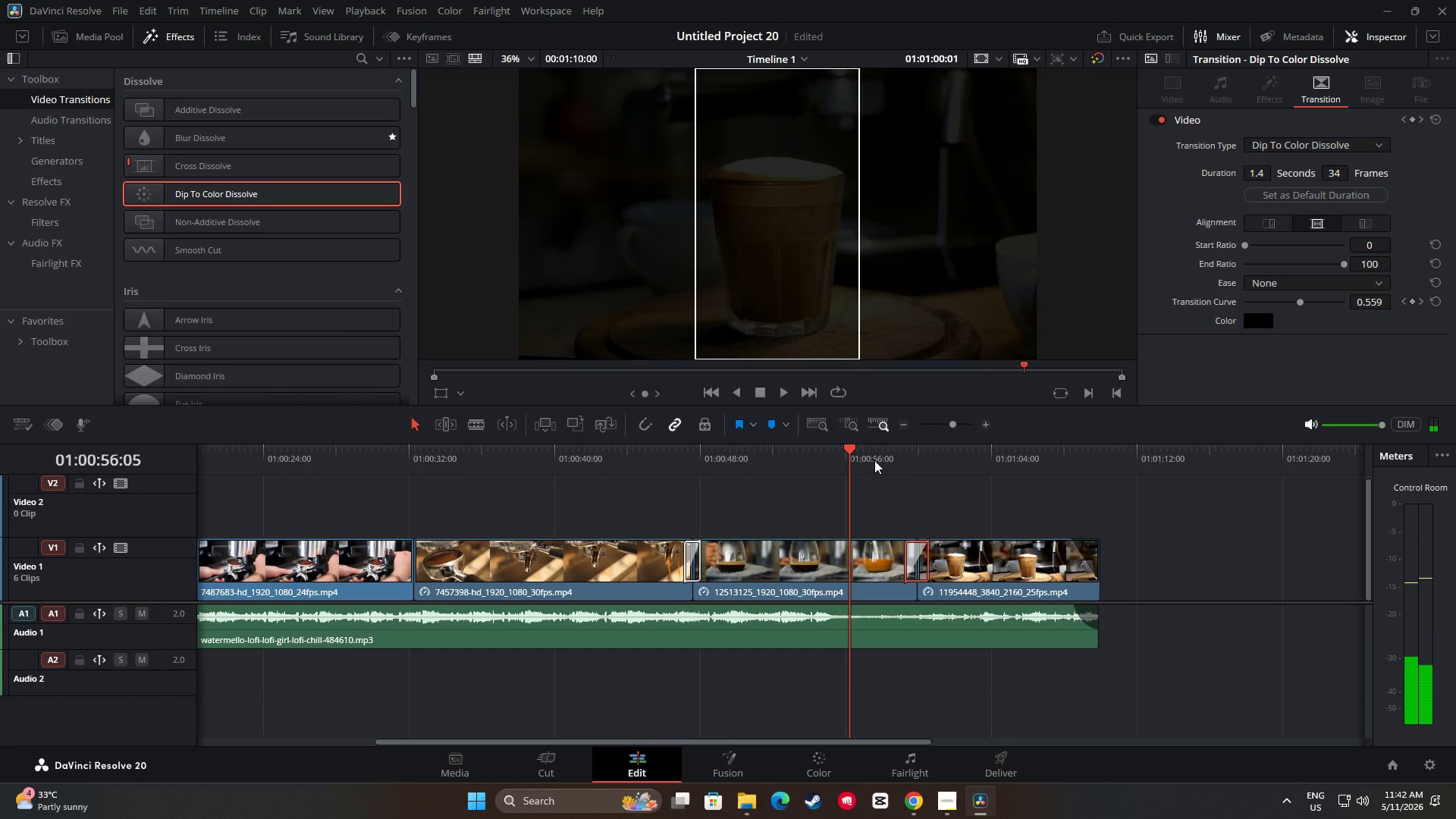 
key(Space)
 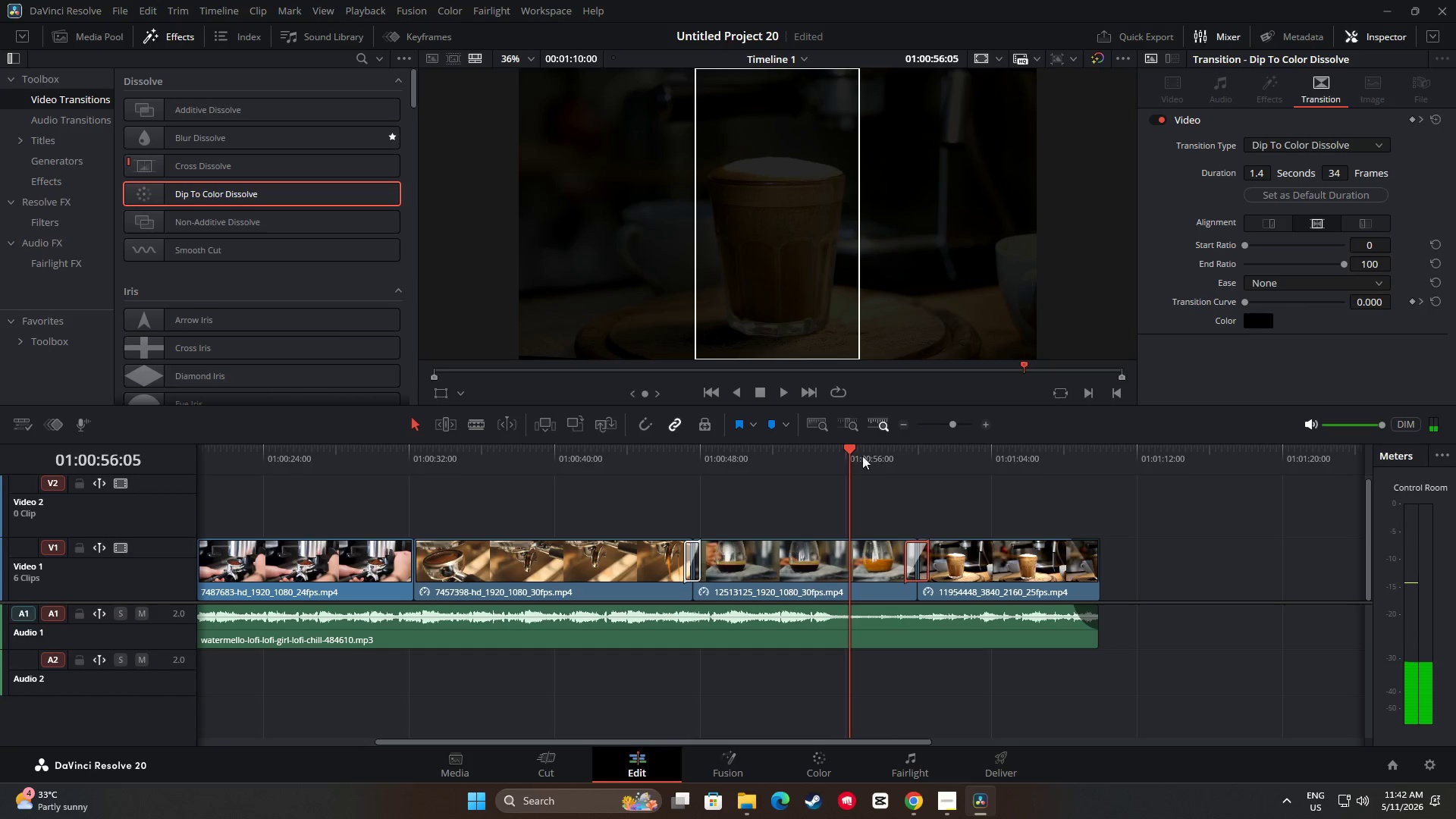 
left_click_drag(start_coordinate=[846, 450], to_coordinate=[825, 450])
 